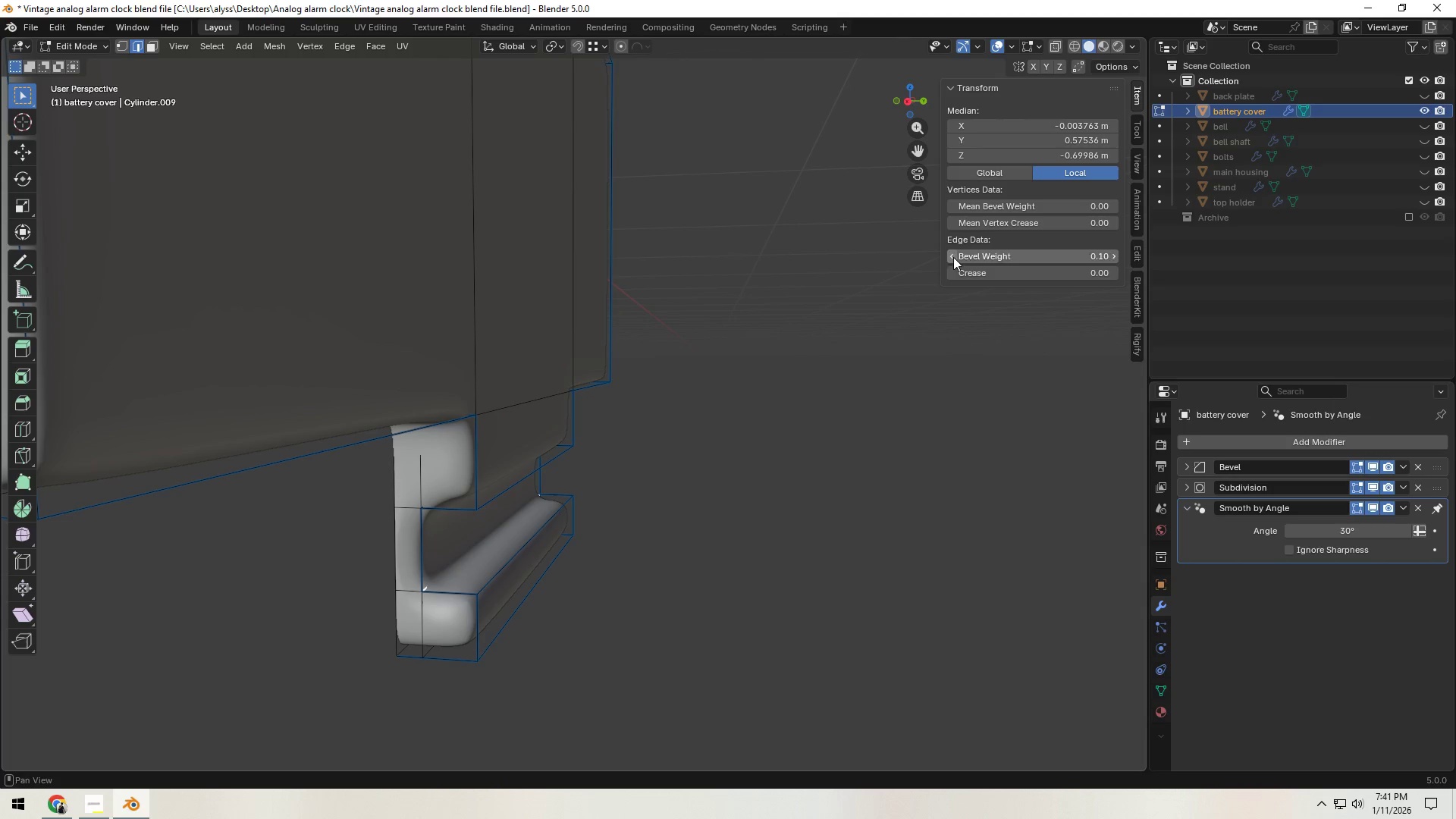 
triple_click([953, 257])
 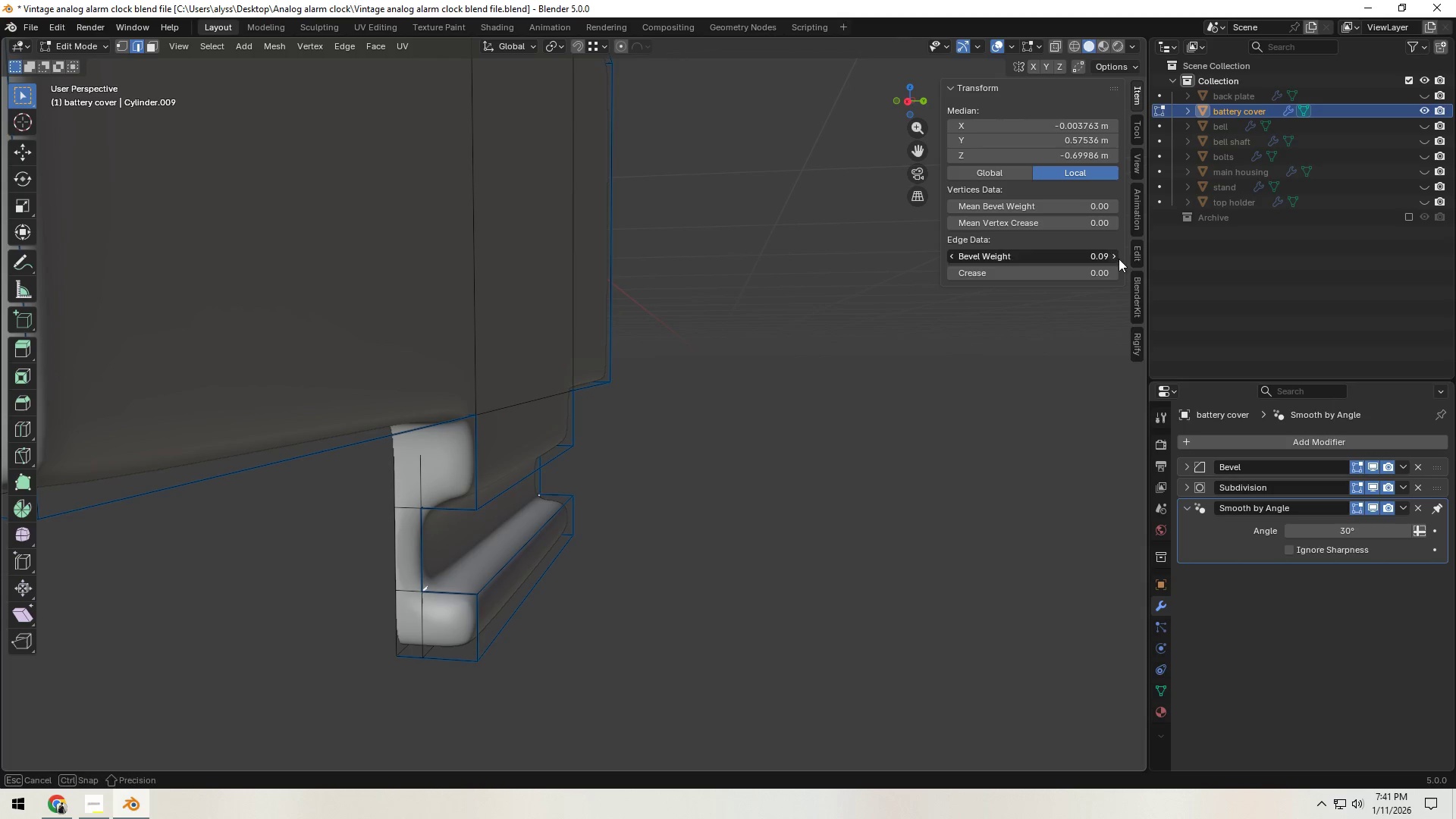 
double_click([745, 527])
 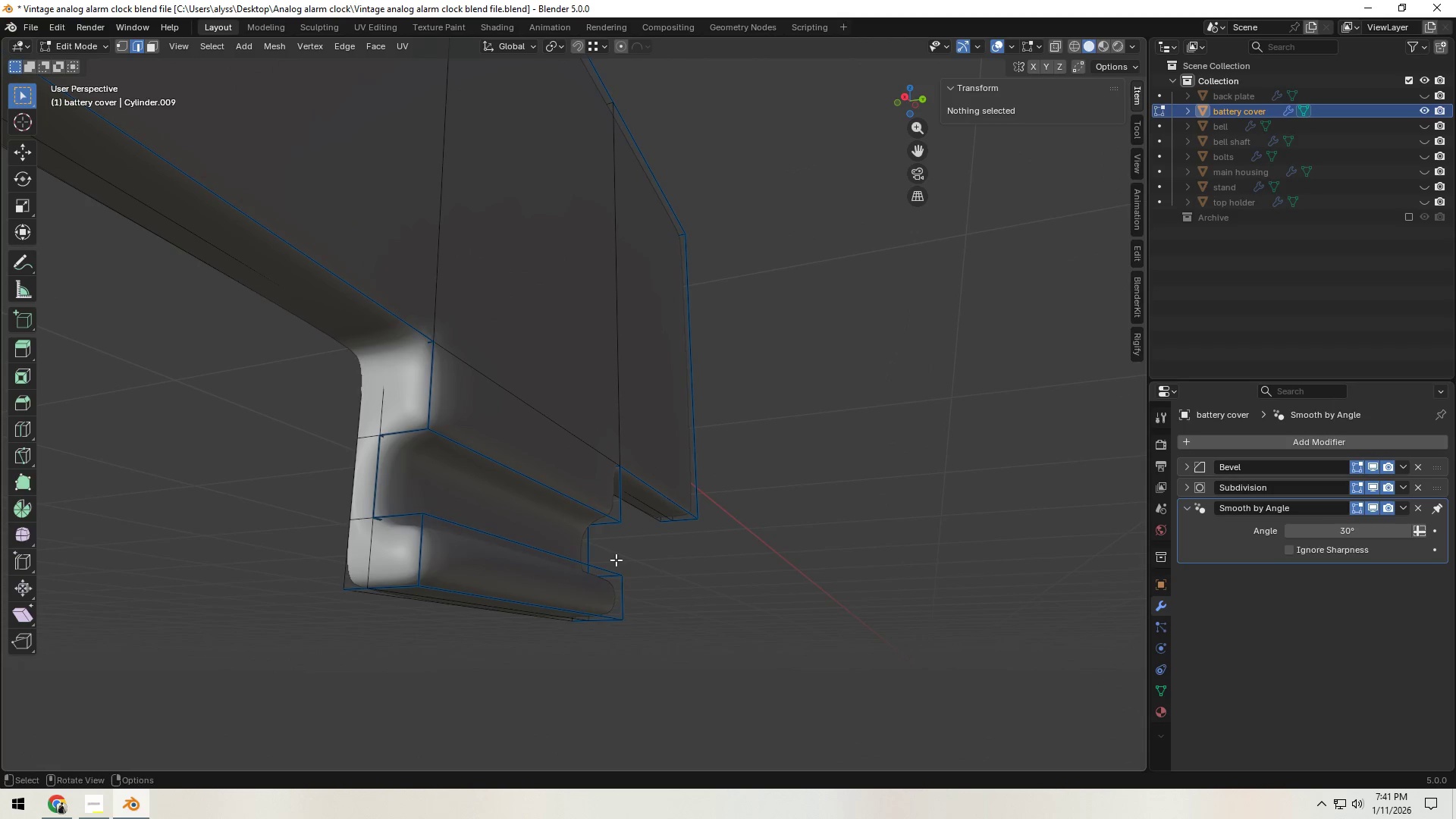 
wait(8.05)
 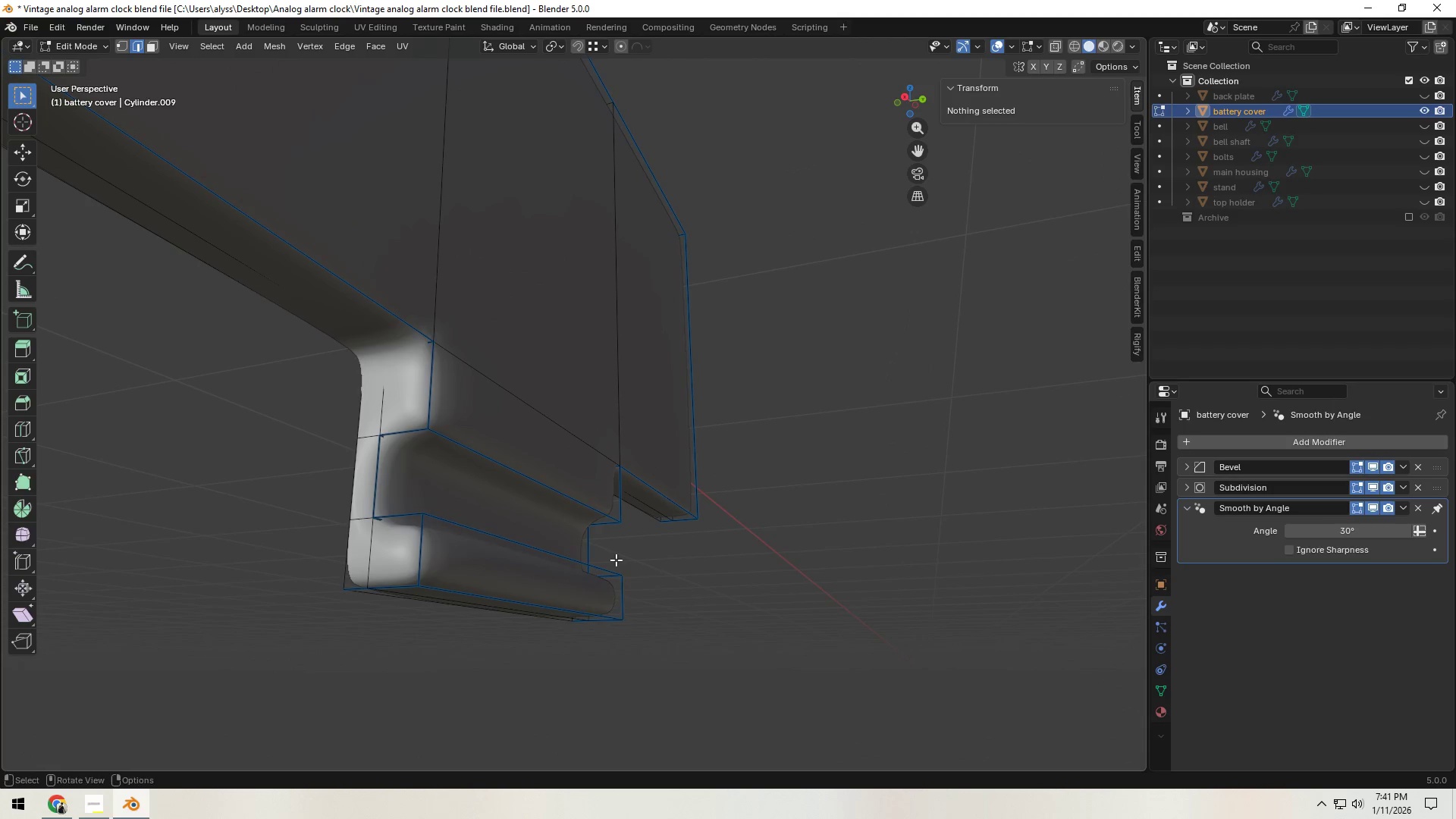 
key(Tab)
 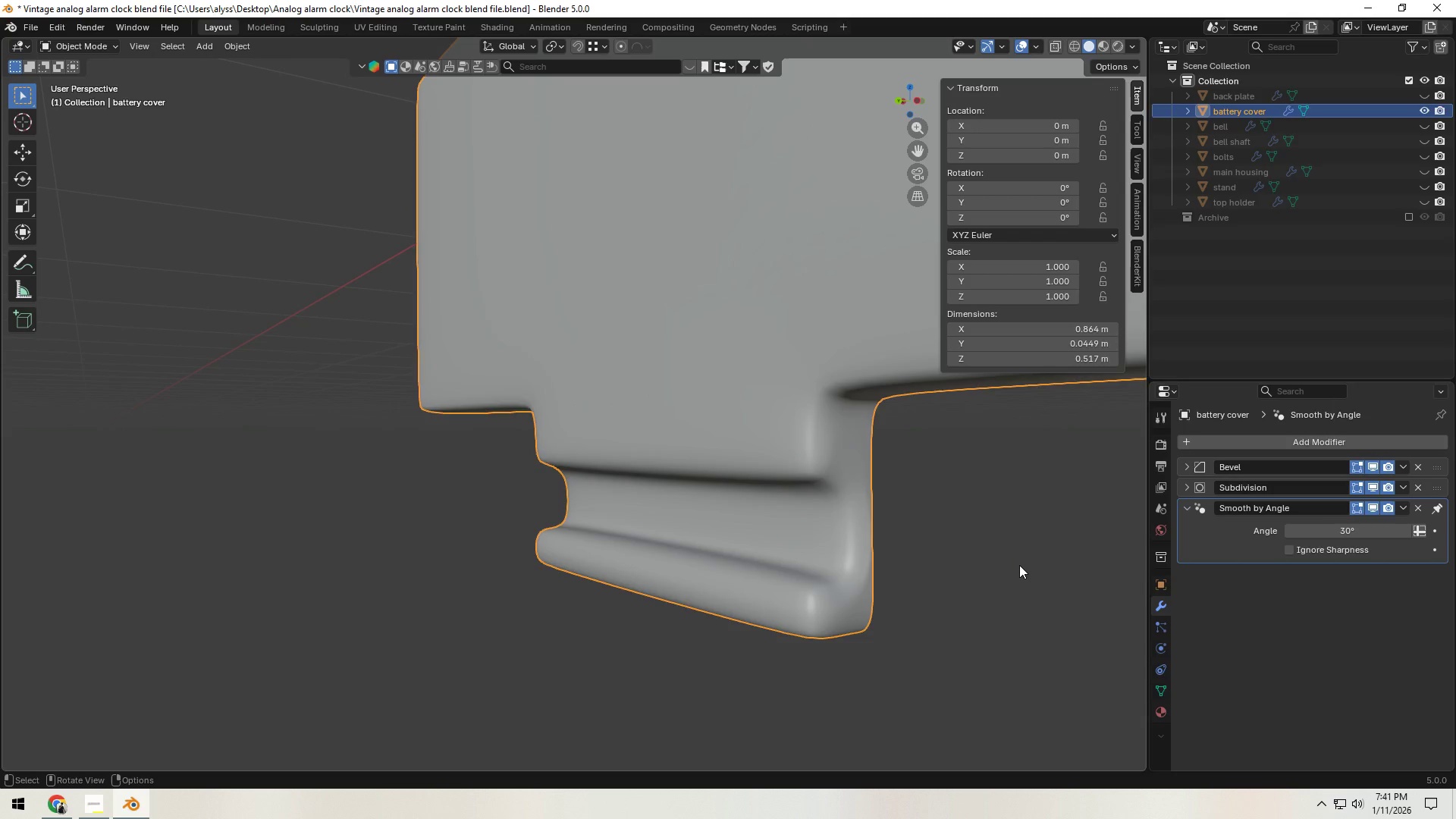 
left_click([1019, 565])
 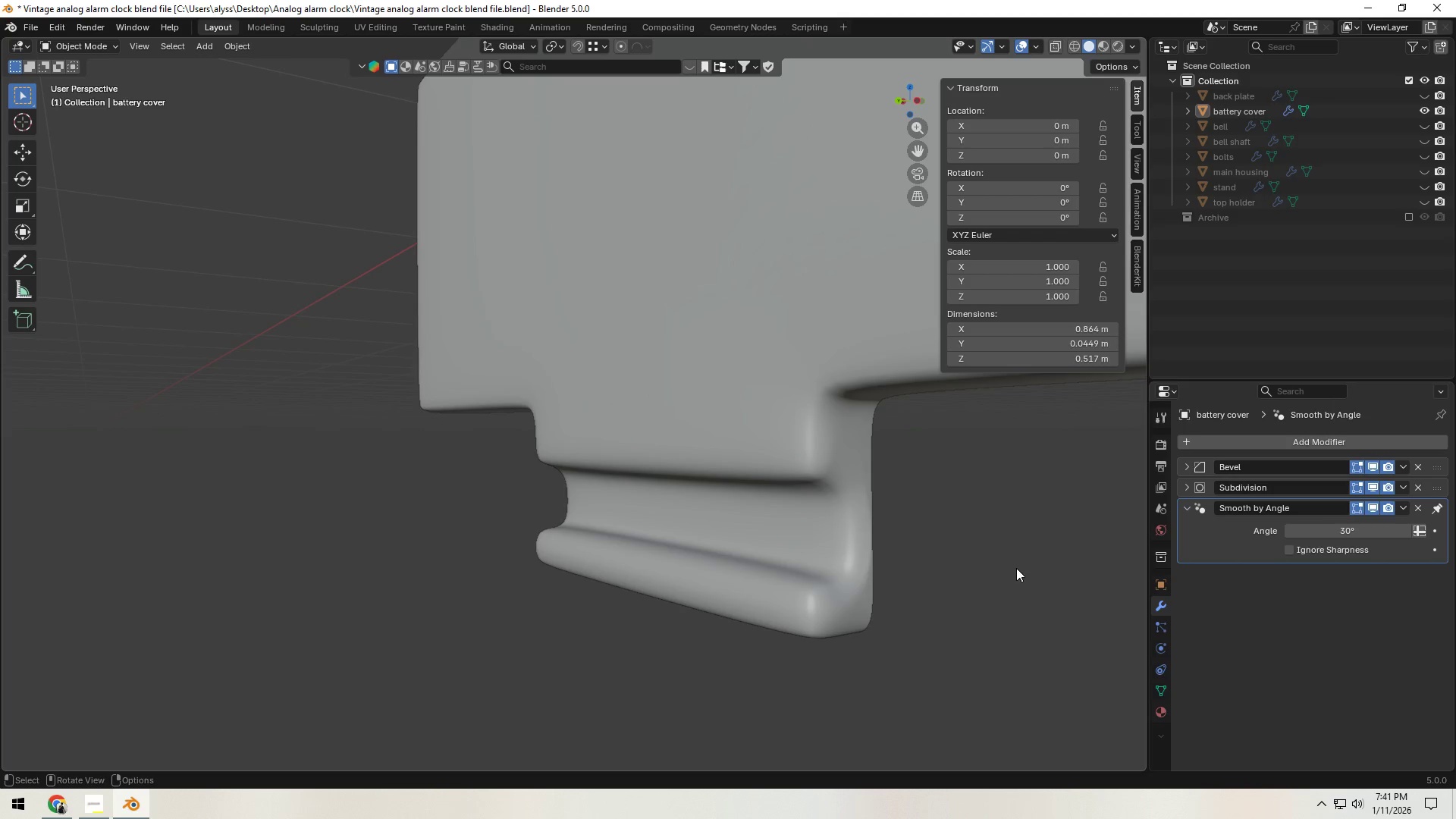 
key(Control+S)
 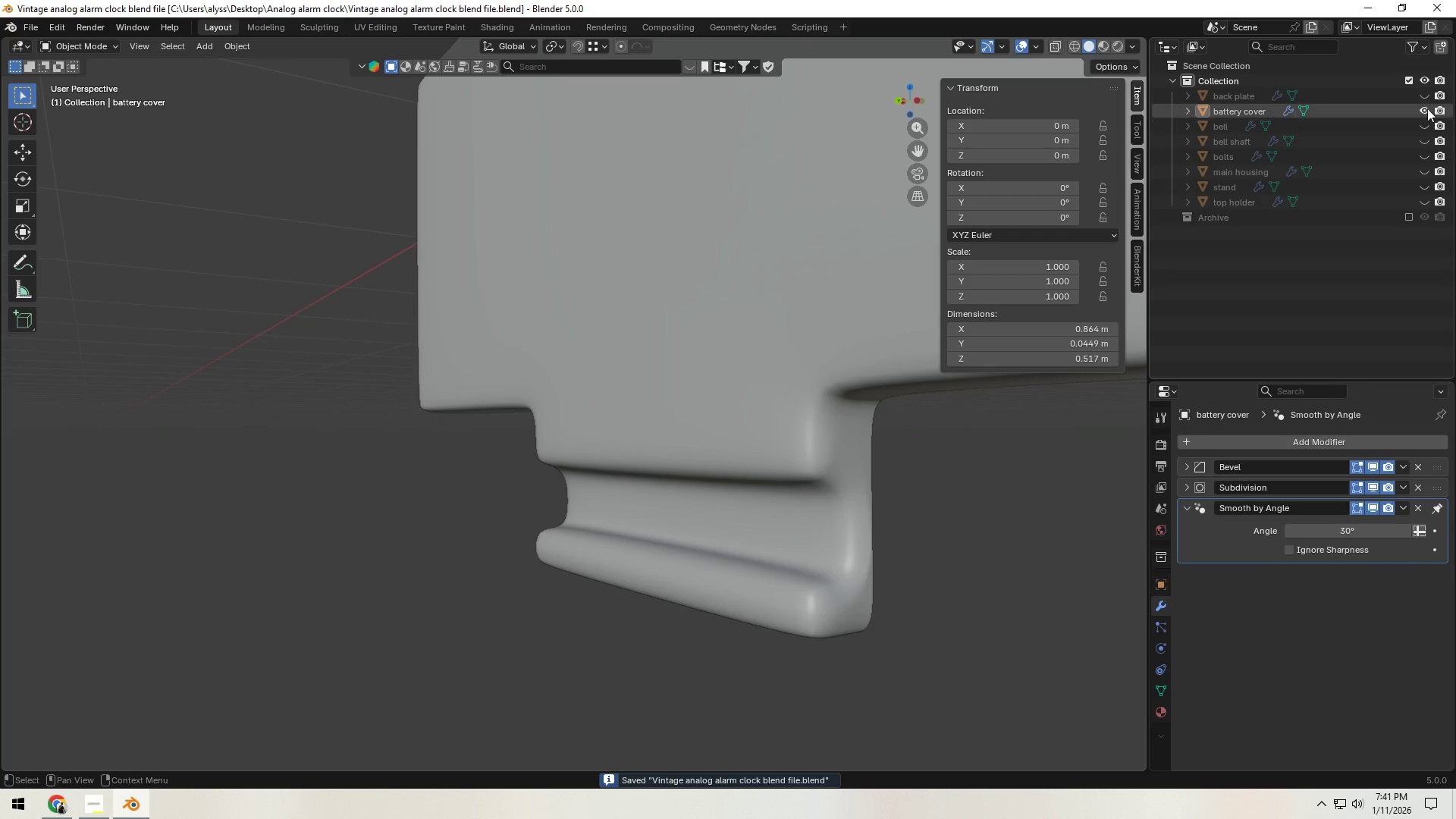 
left_click([1426, 97])
 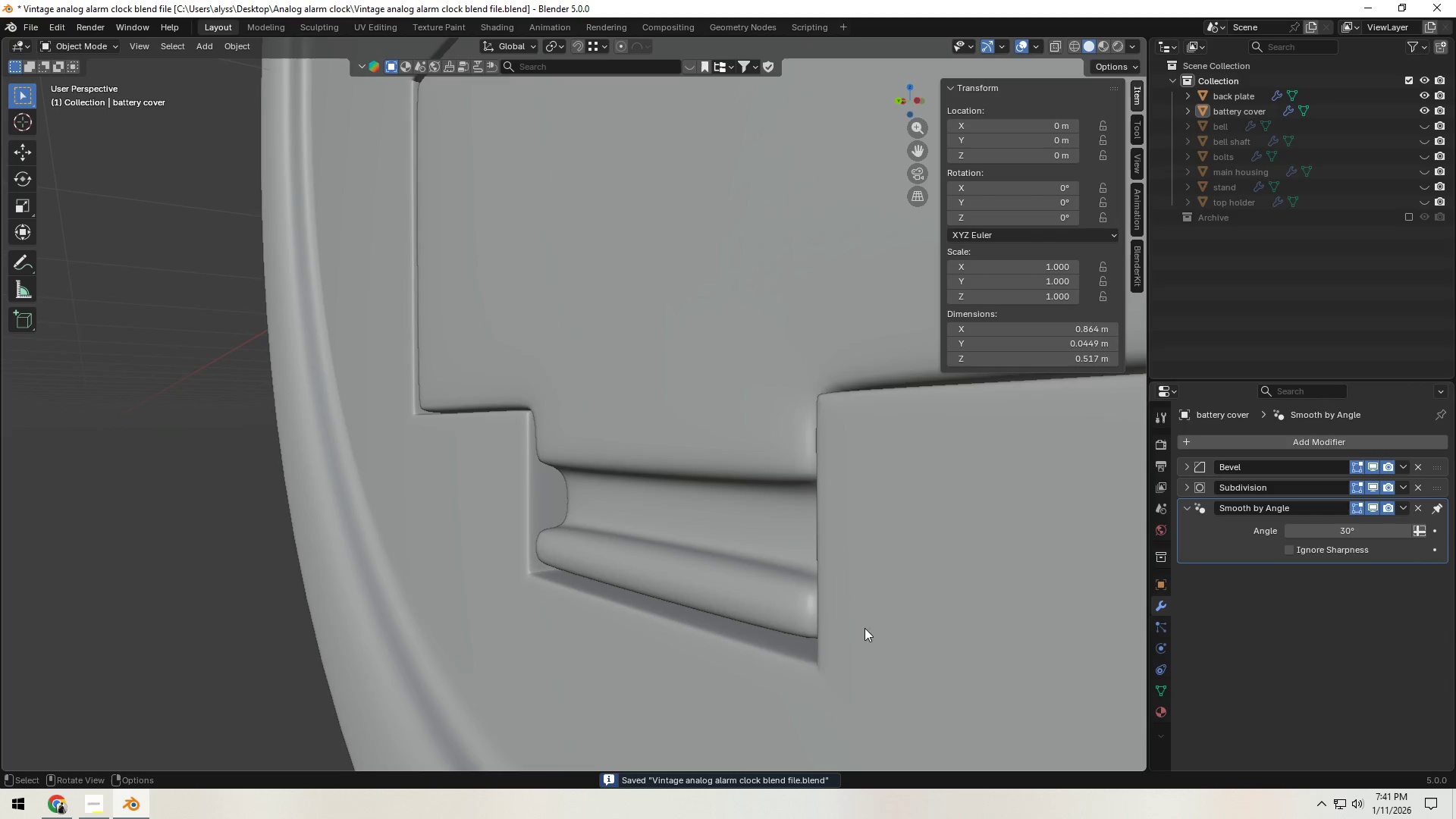 
left_click([868, 613])
 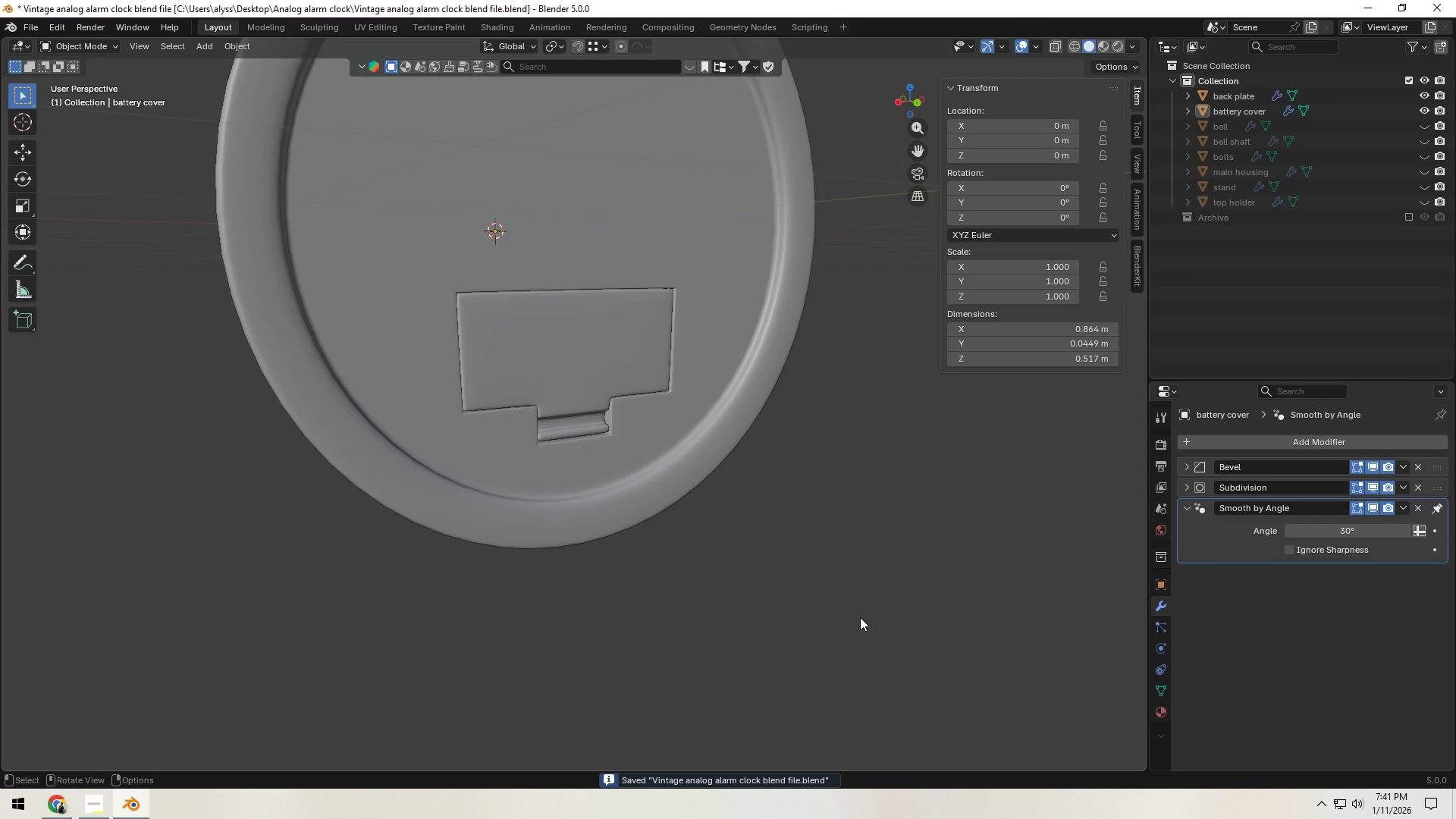 
scroll: coordinate [877, 640], scroll_direction: down, amount: 13.0
 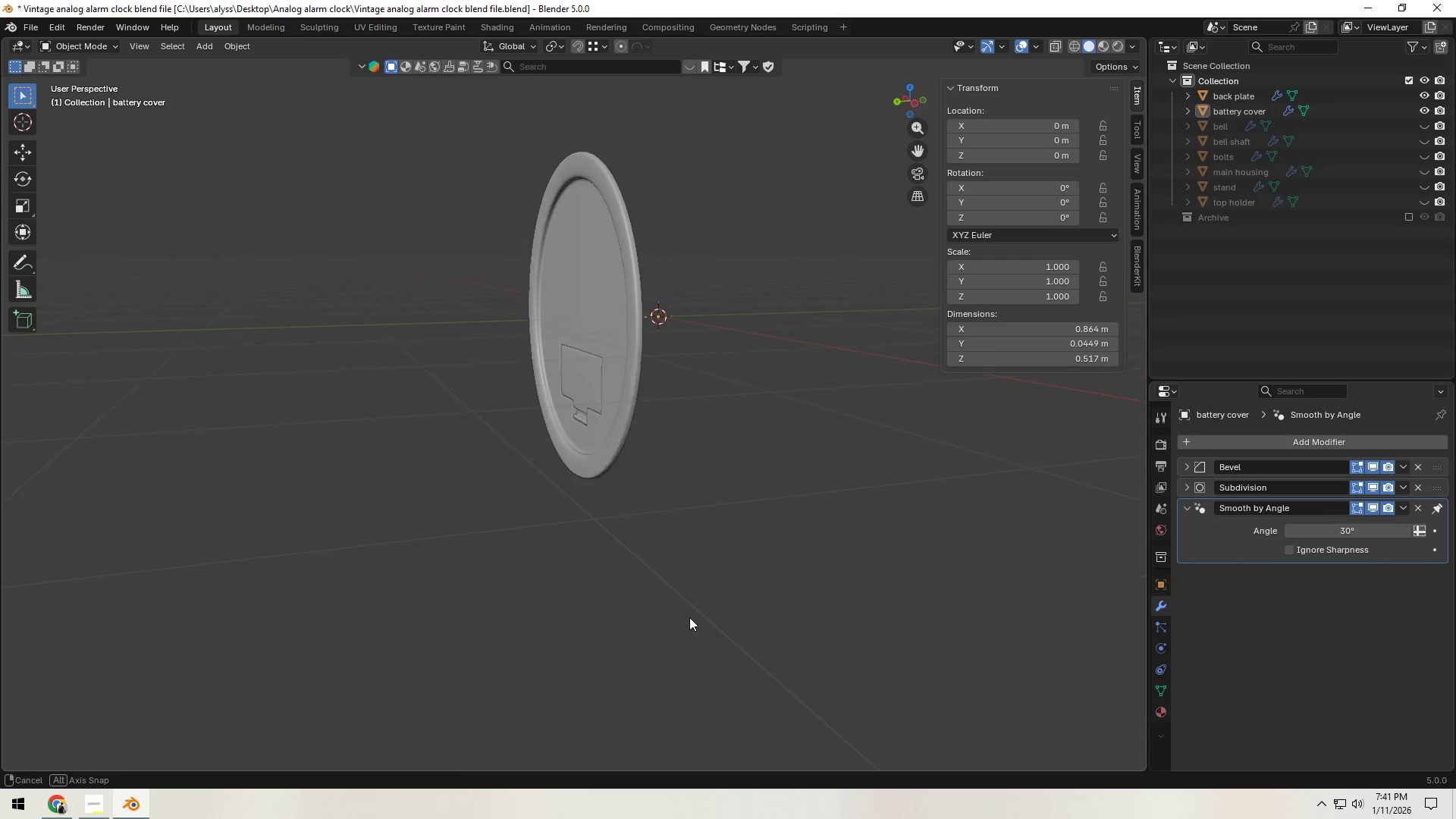 
hold_key(key=AltLeft, duration=1.42)
 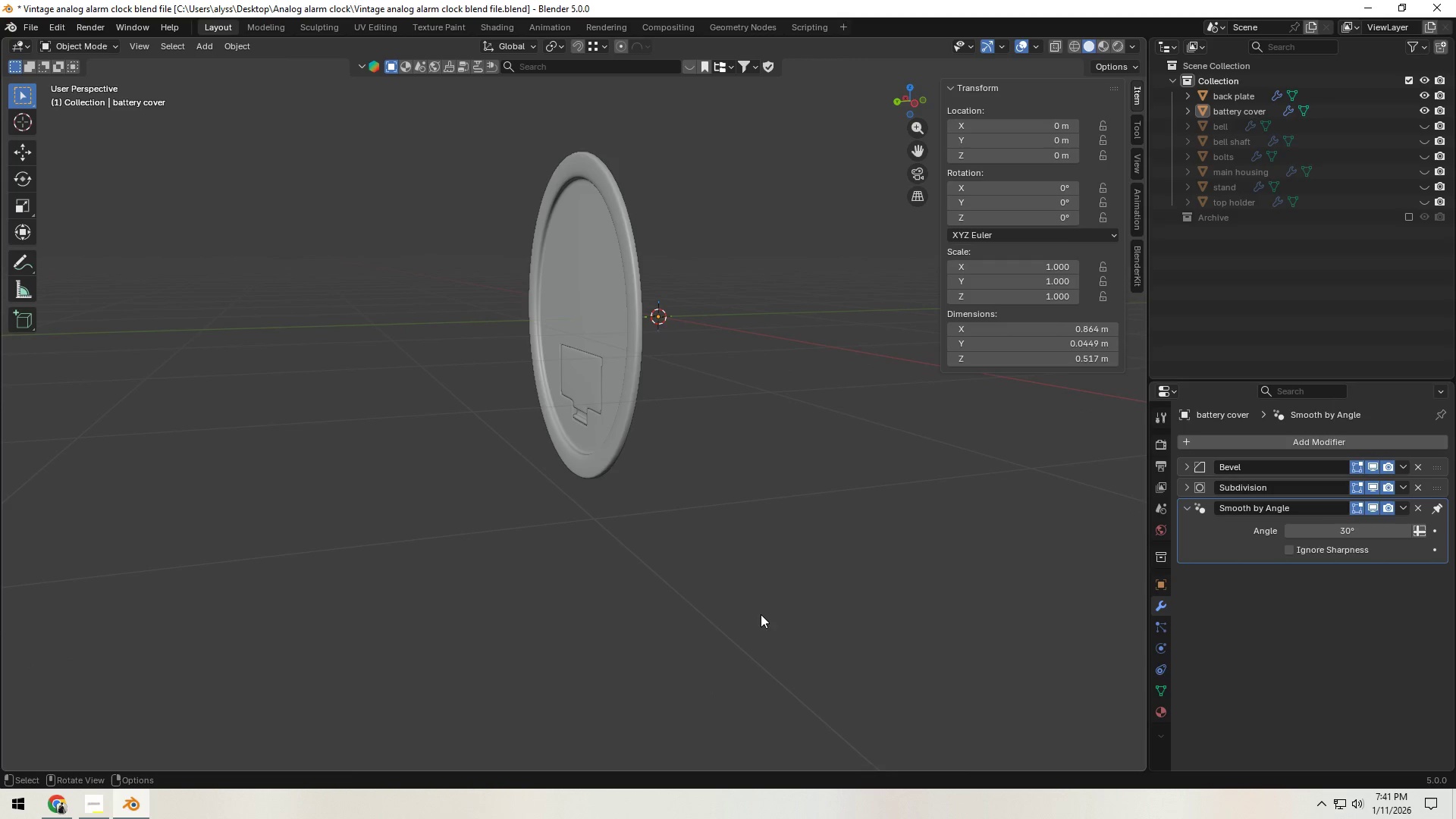 
key(Alt+H)
 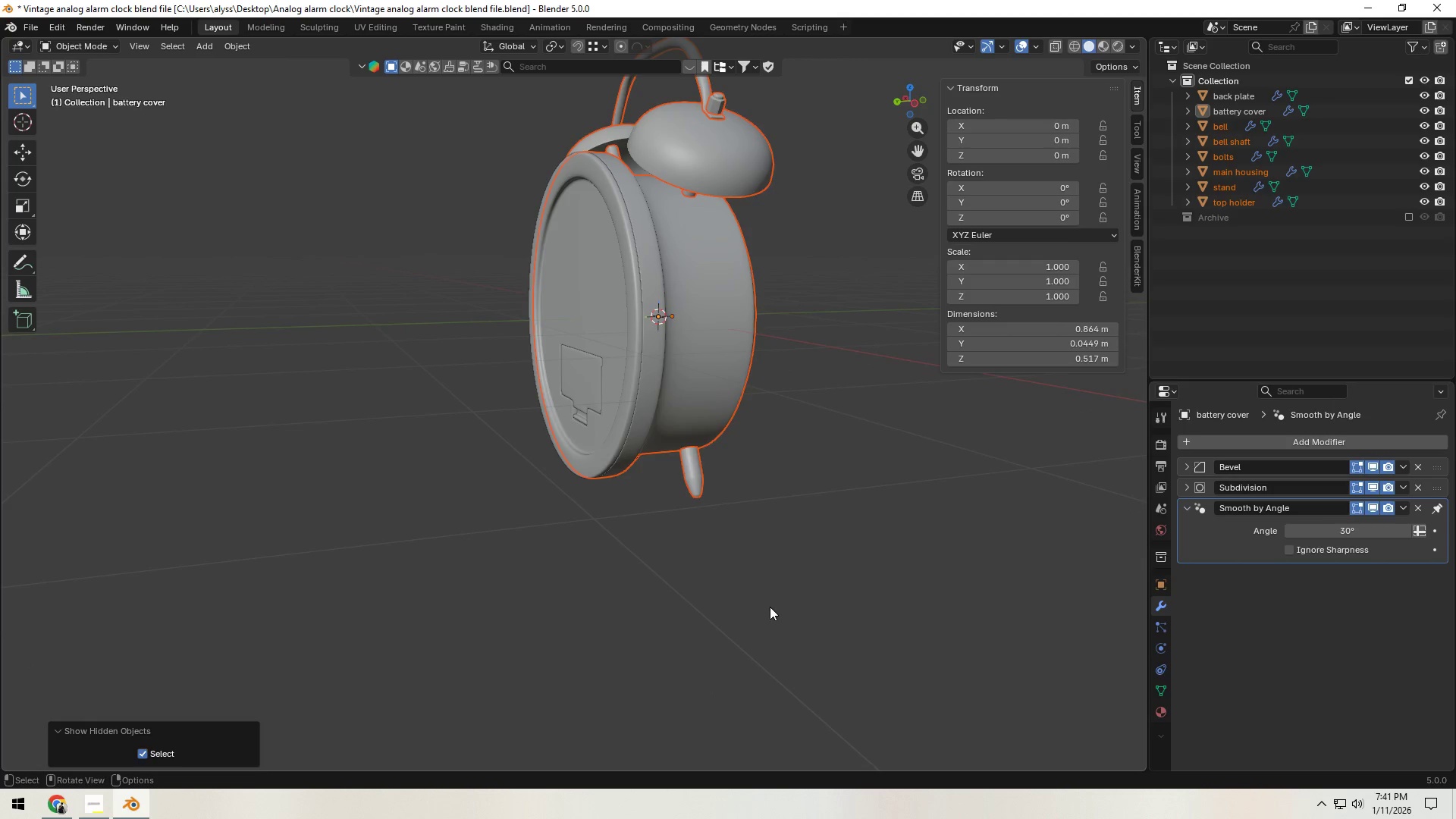 
left_click([770, 607])
 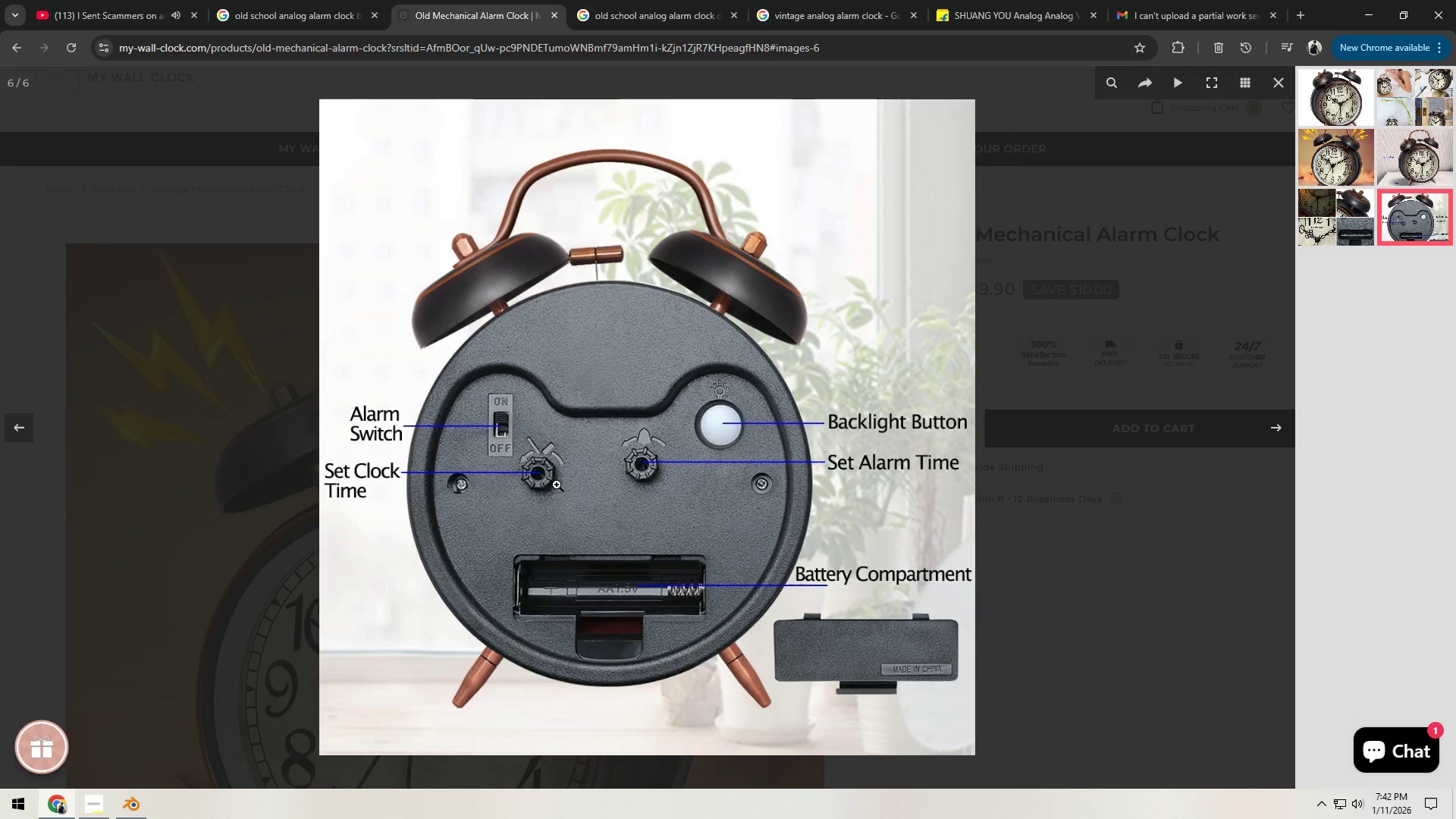 
wait(22.61)
 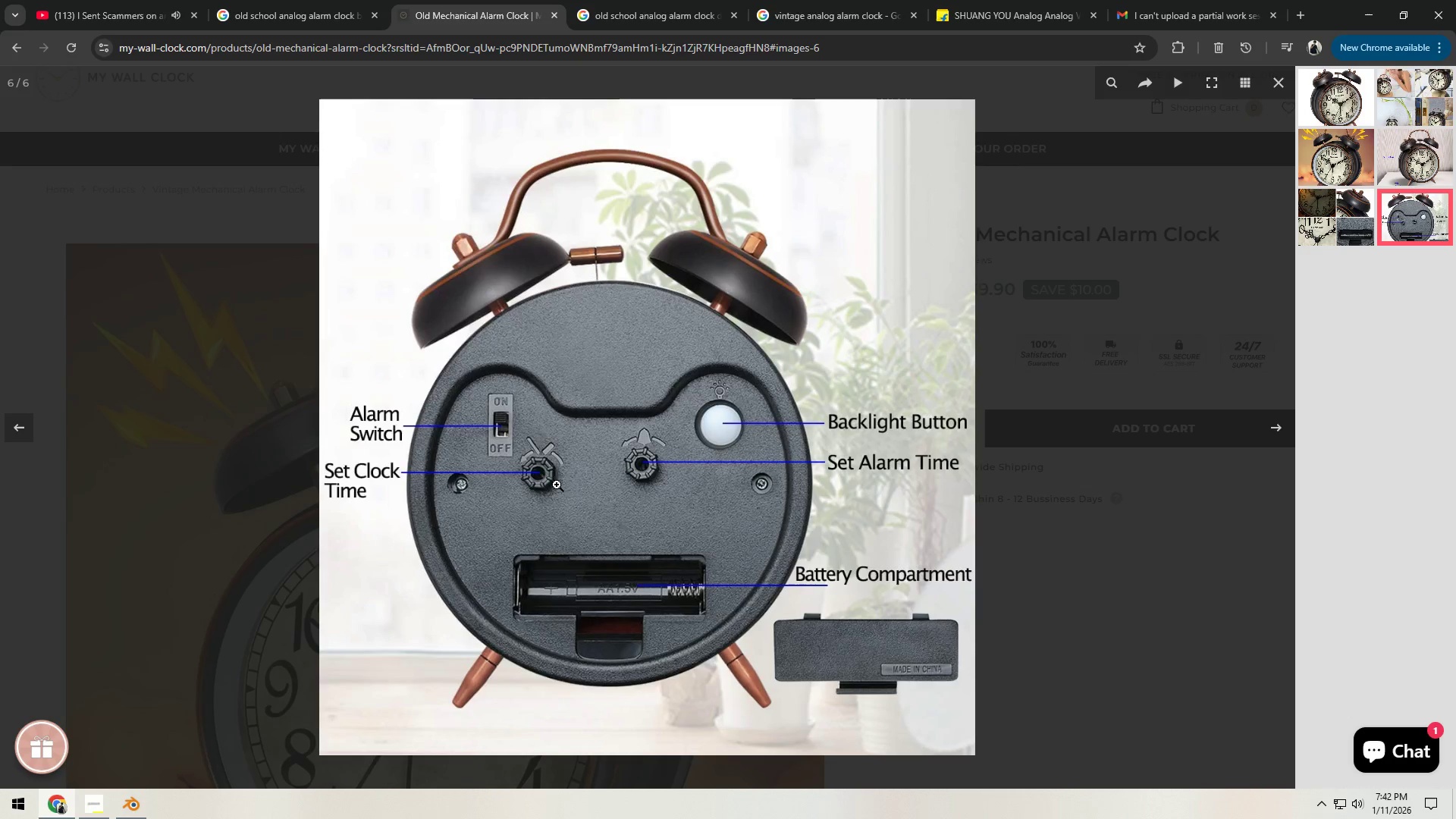 
left_click([129, 810])
 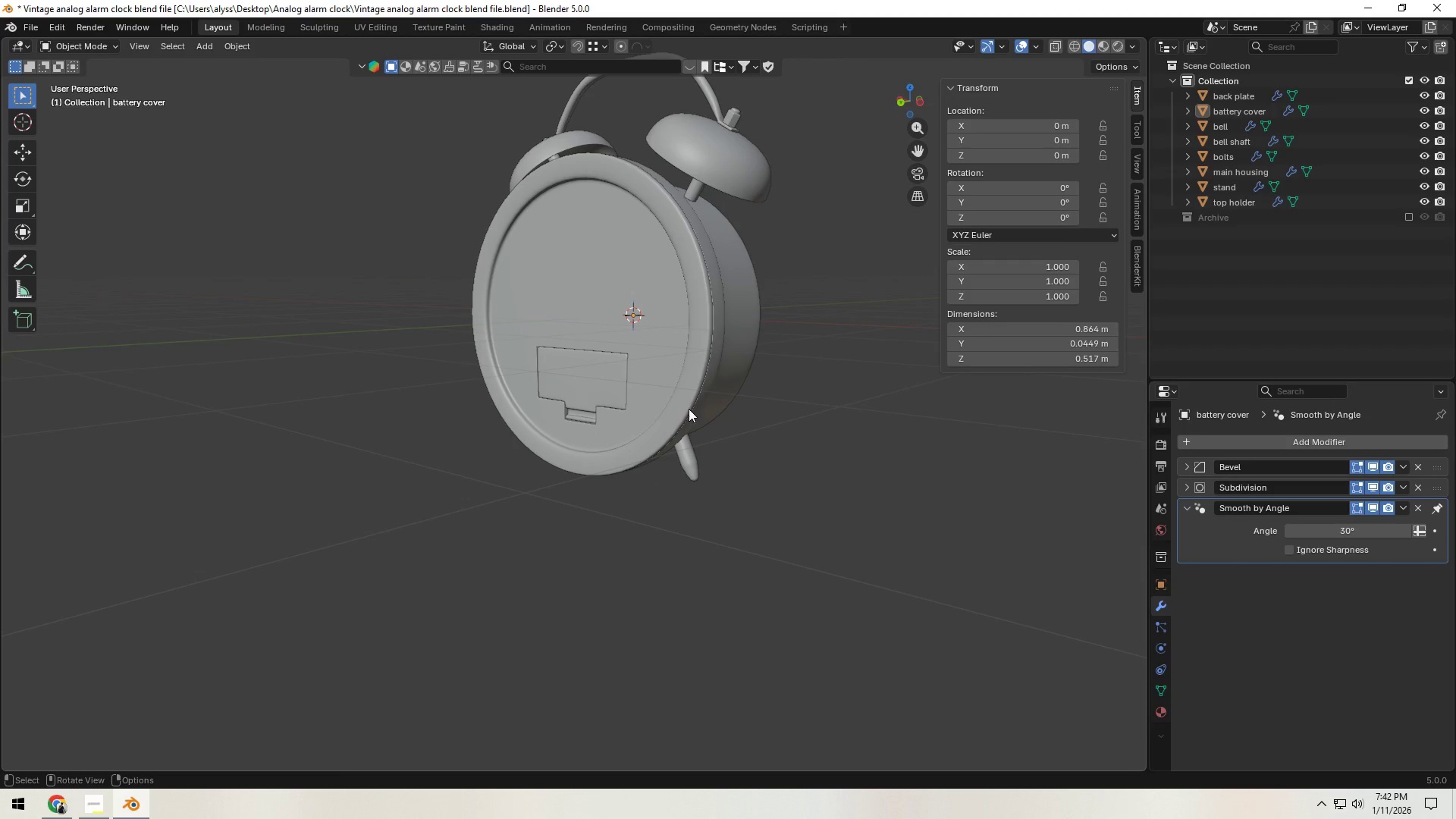 
left_click([700, 317])
 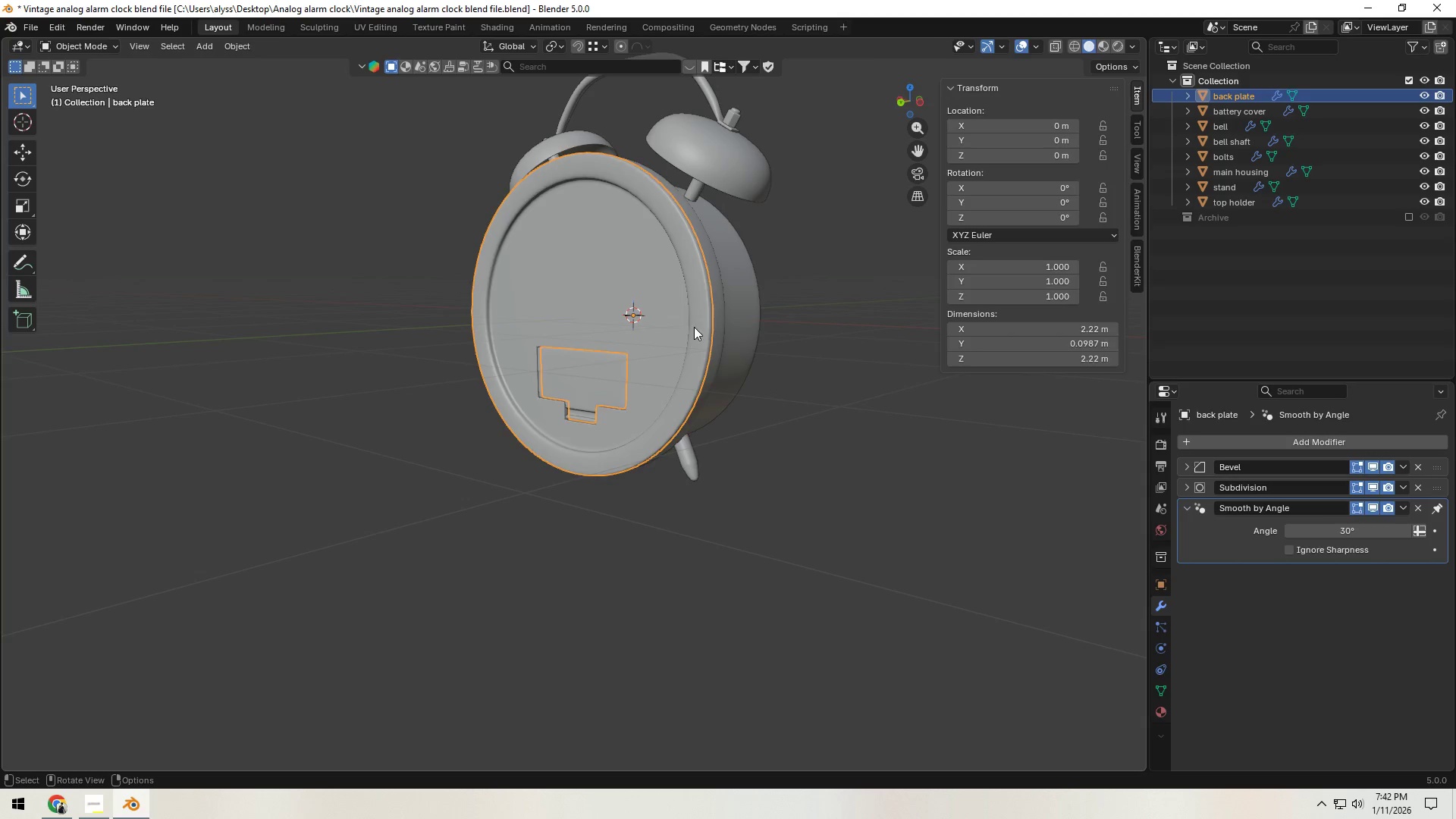 
key(Tab)
 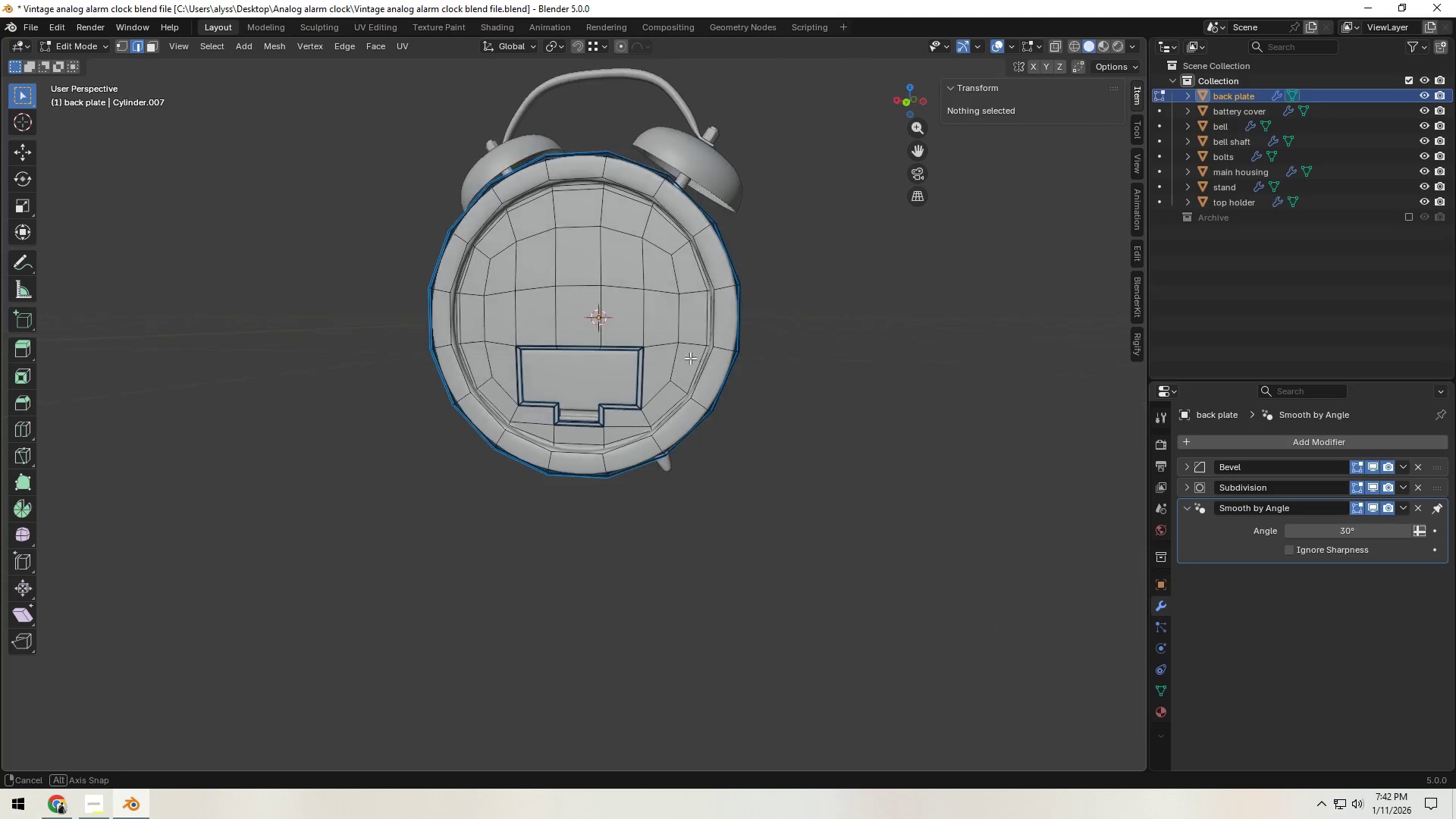 
hold_key(key=ShiftLeft, duration=0.41)
 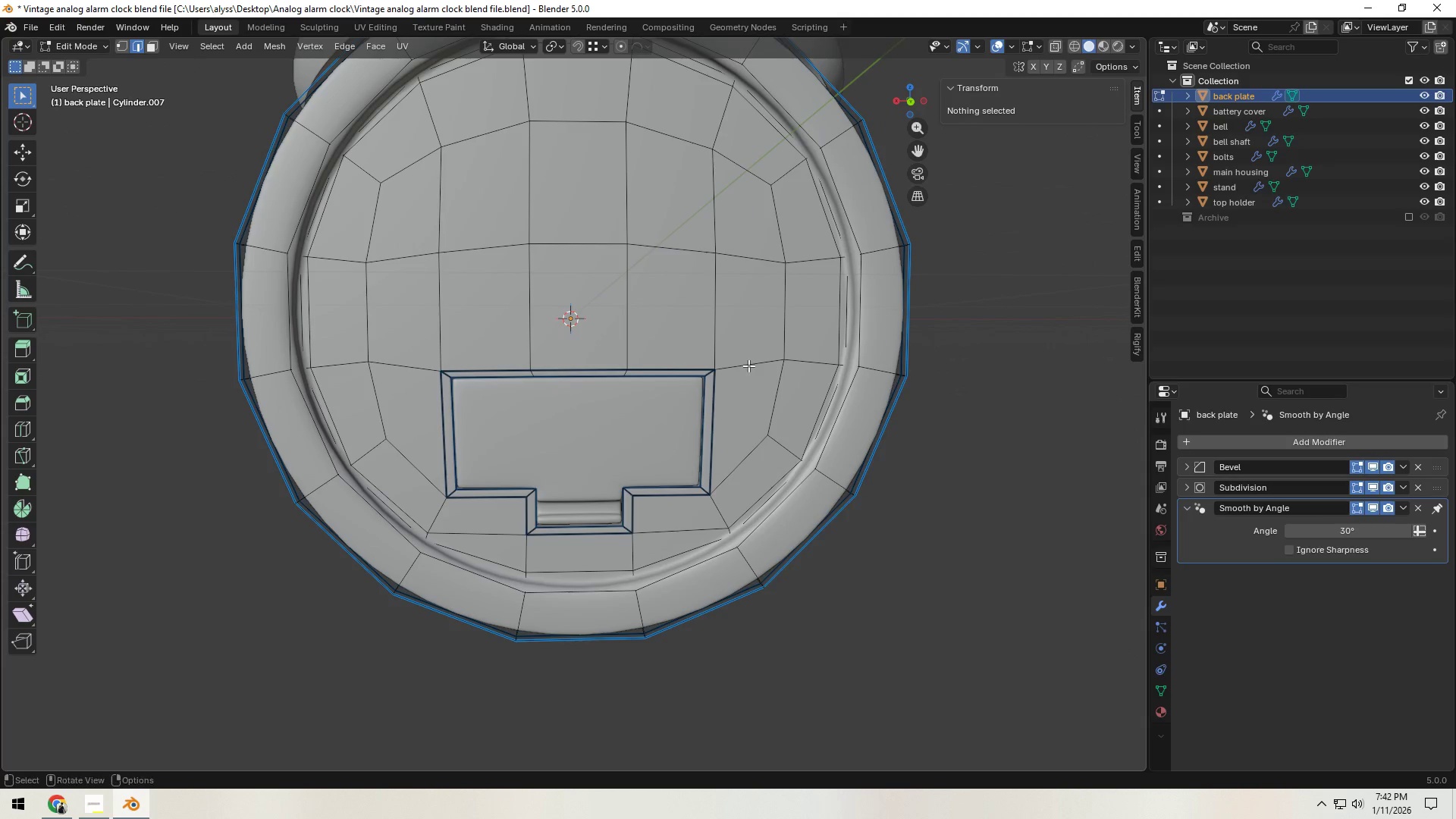 
scroll: coordinate [843, 359], scroll_direction: up, amount: 4.0
 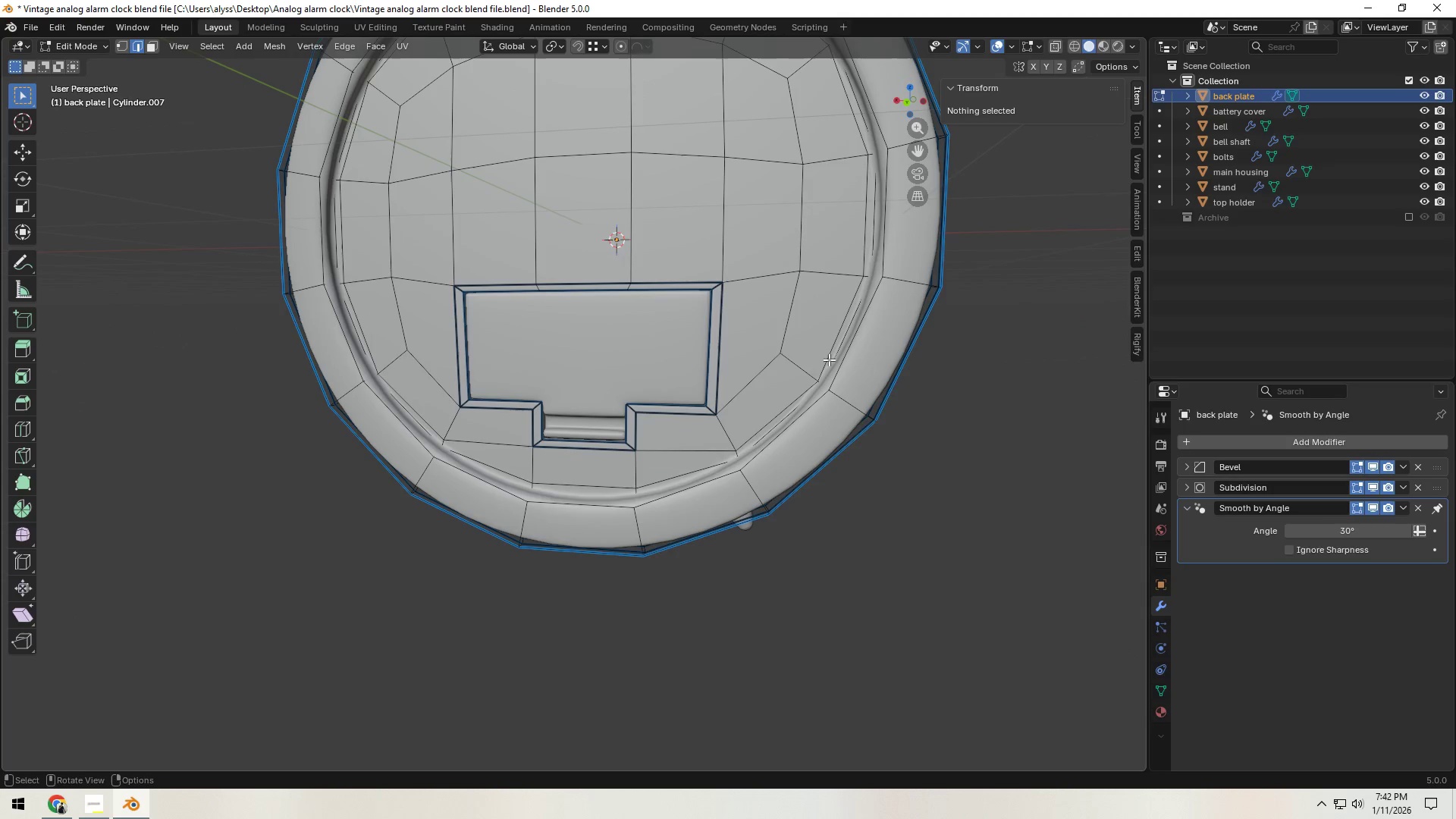 
hold_key(key=ShiftLeft, duration=0.45)
 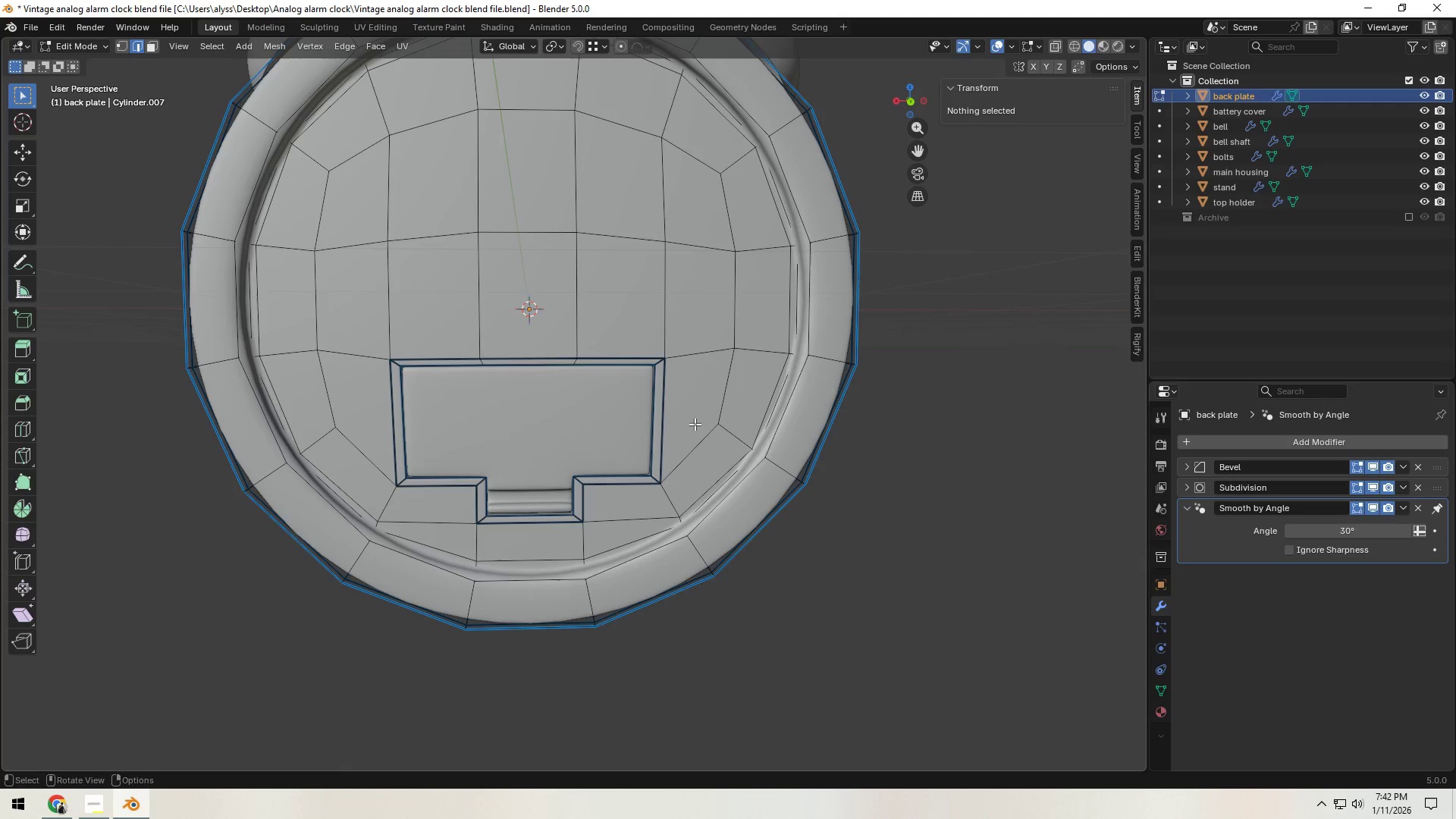 
wait(5.74)
 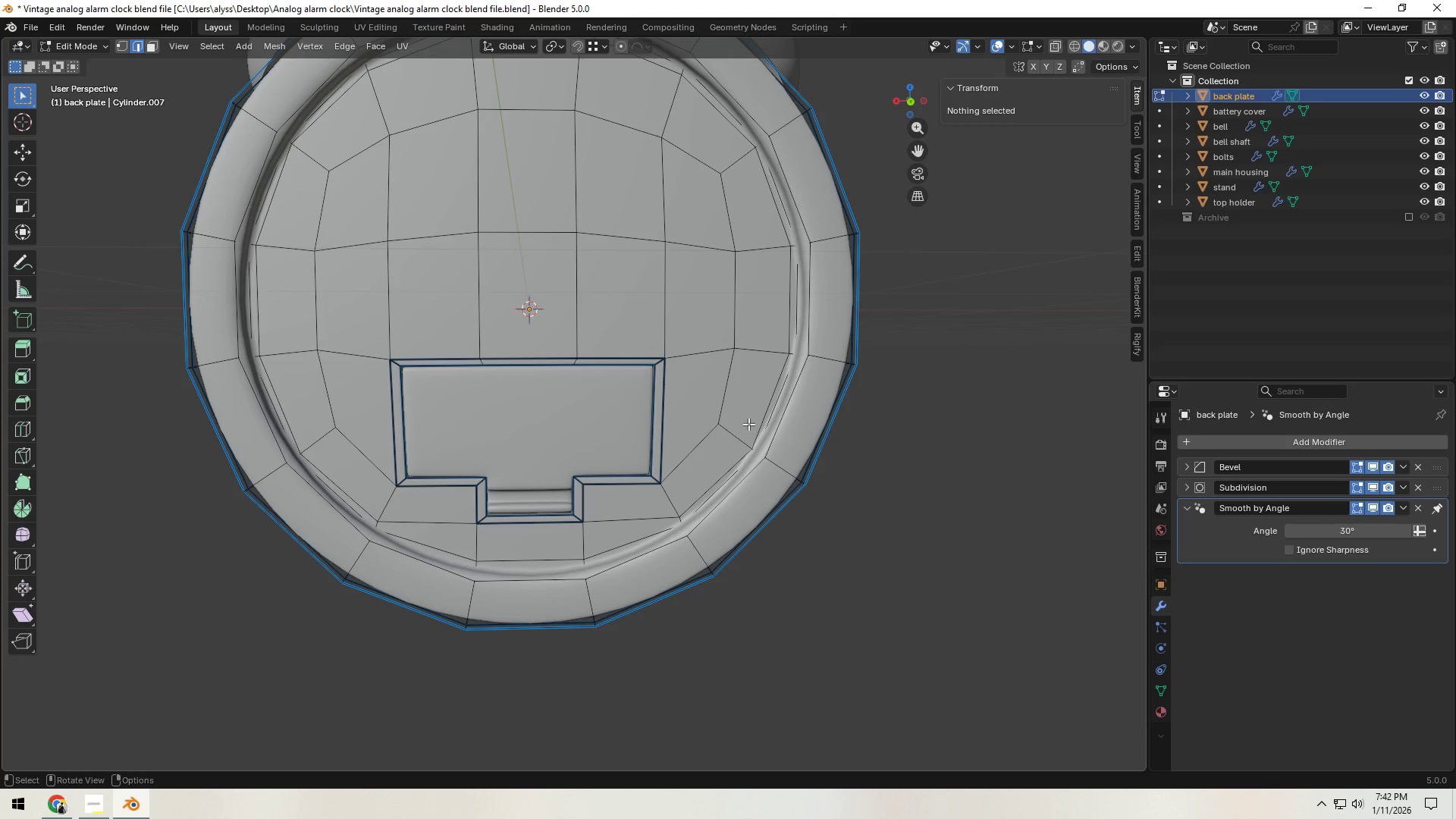 
hold_key(key=ShiftLeft, duration=0.7)
 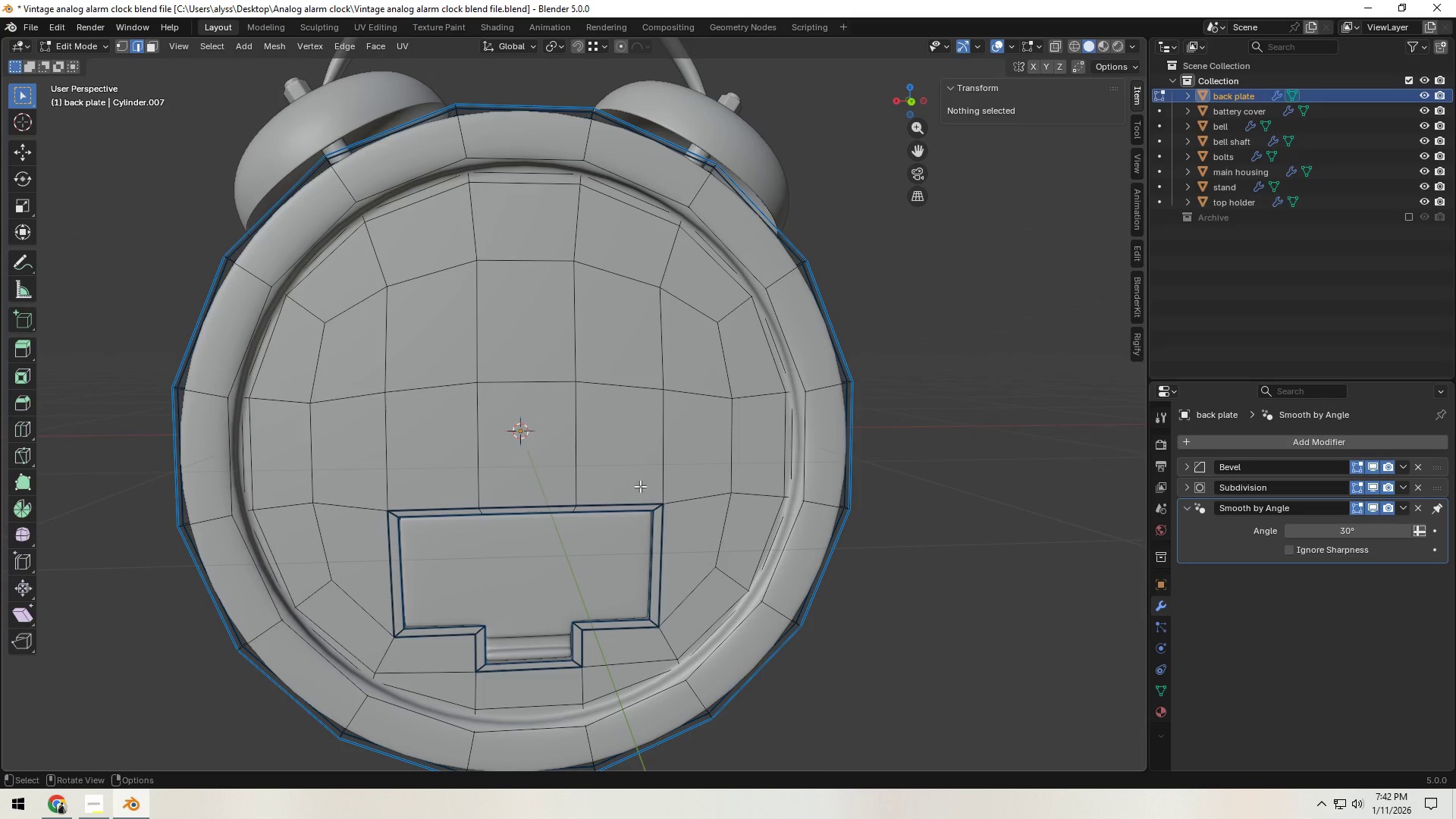 
hold_key(key=ShiftLeft, duration=1.34)
 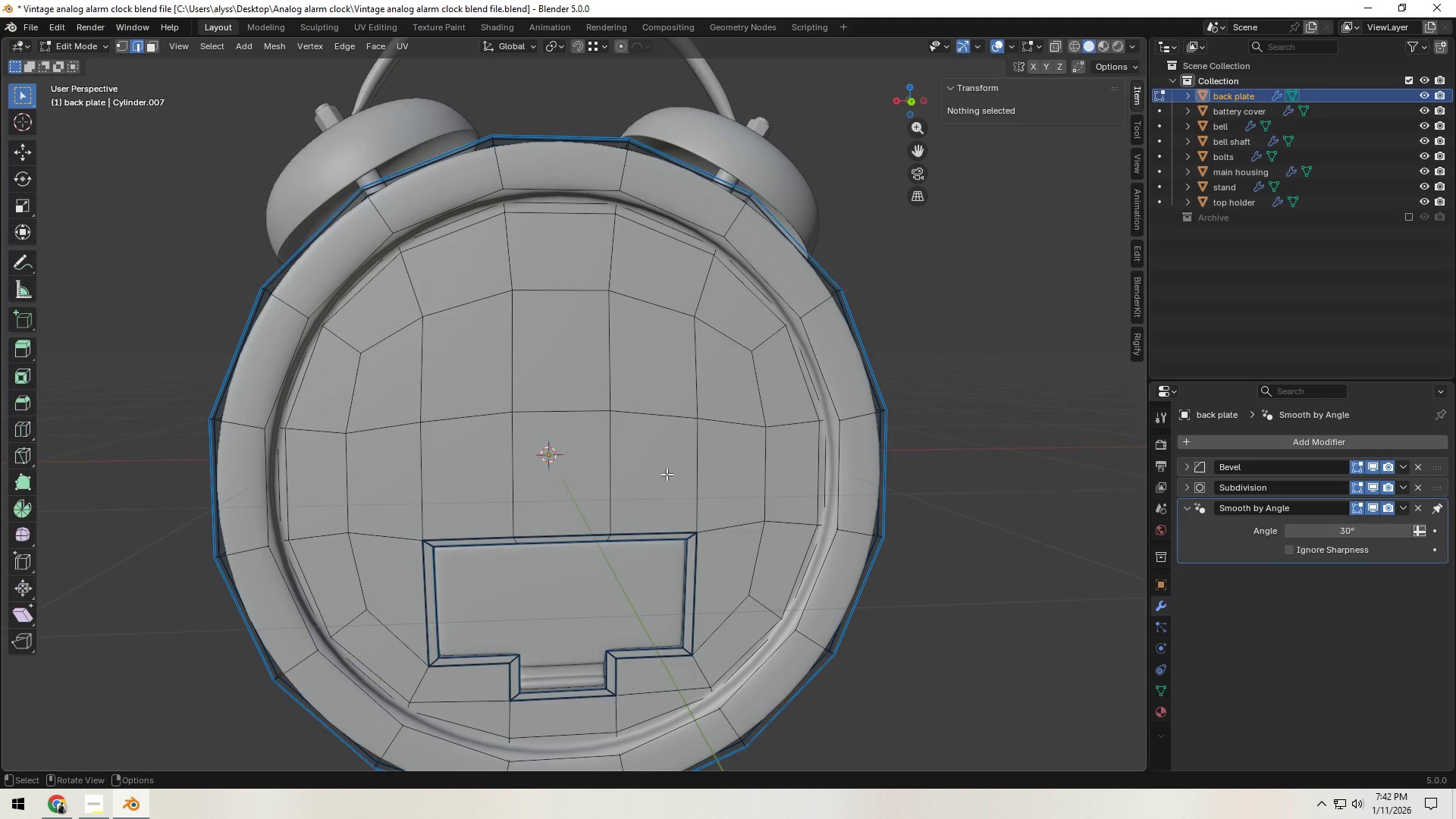 
hold_key(key=ShiftLeft, duration=1.91)
 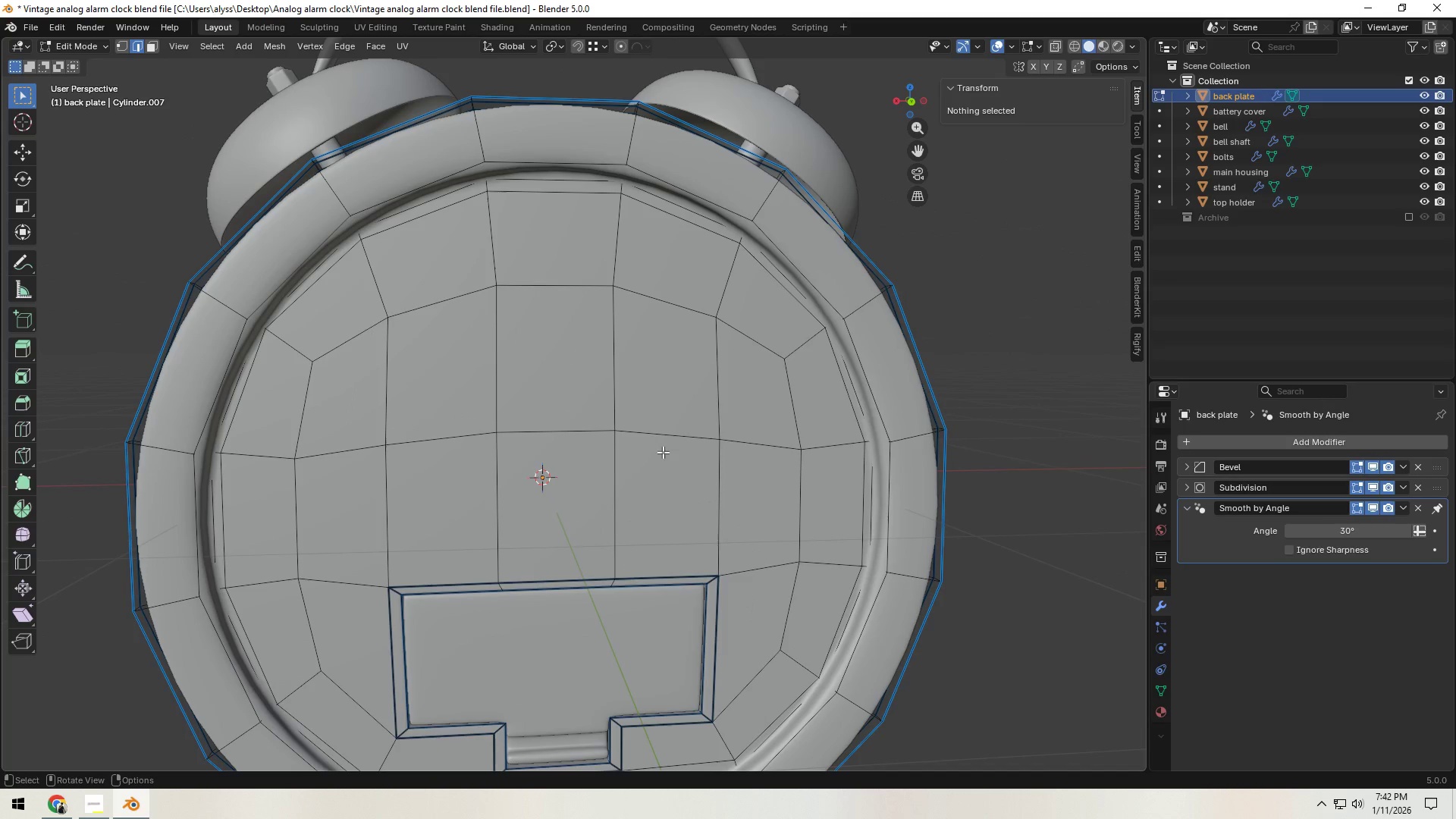 
scroll: coordinate [663, 452], scroll_direction: up, amount: 1.0
 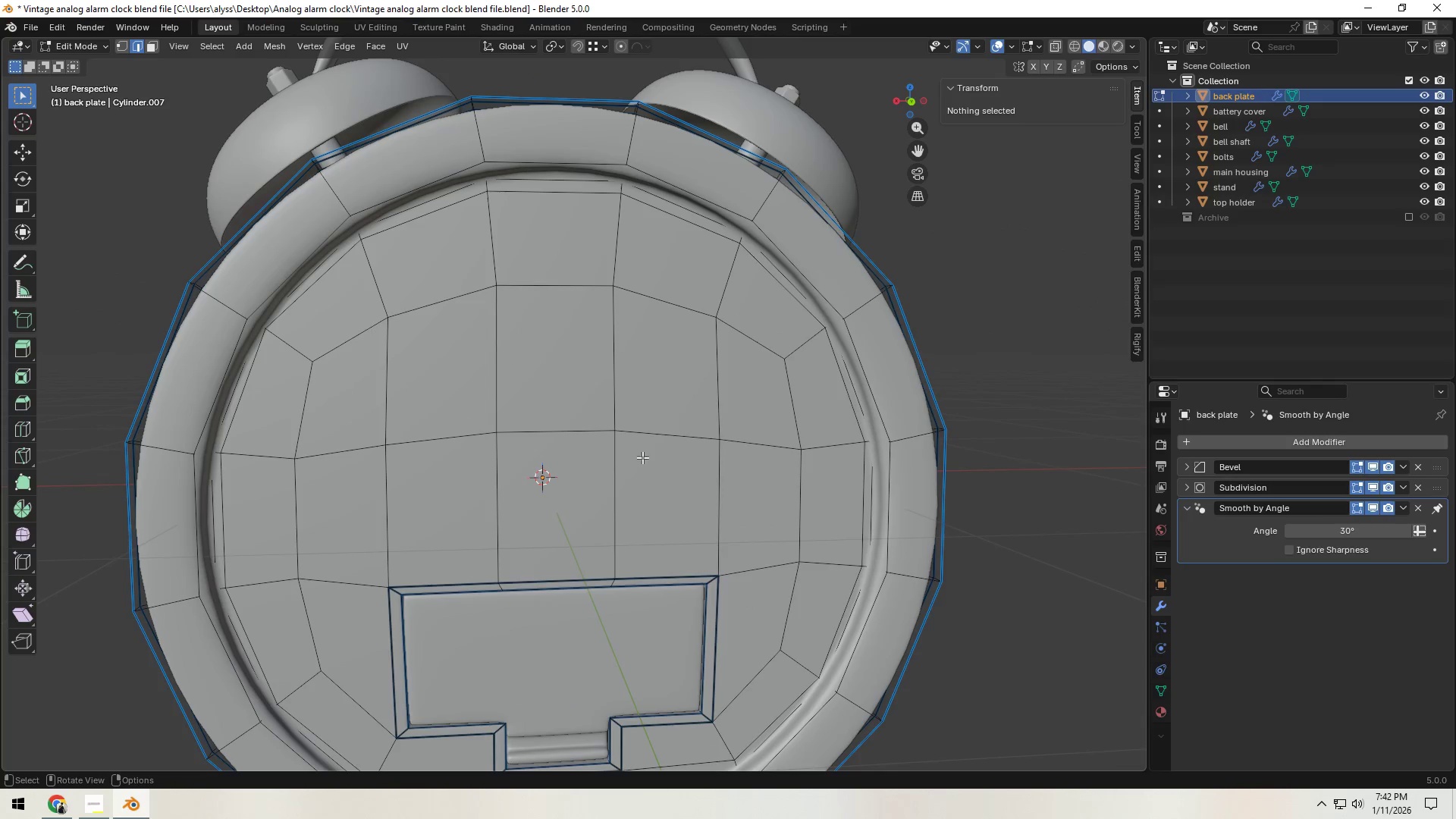 
hold_key(key=ShiftLeft, duration=0.45)
 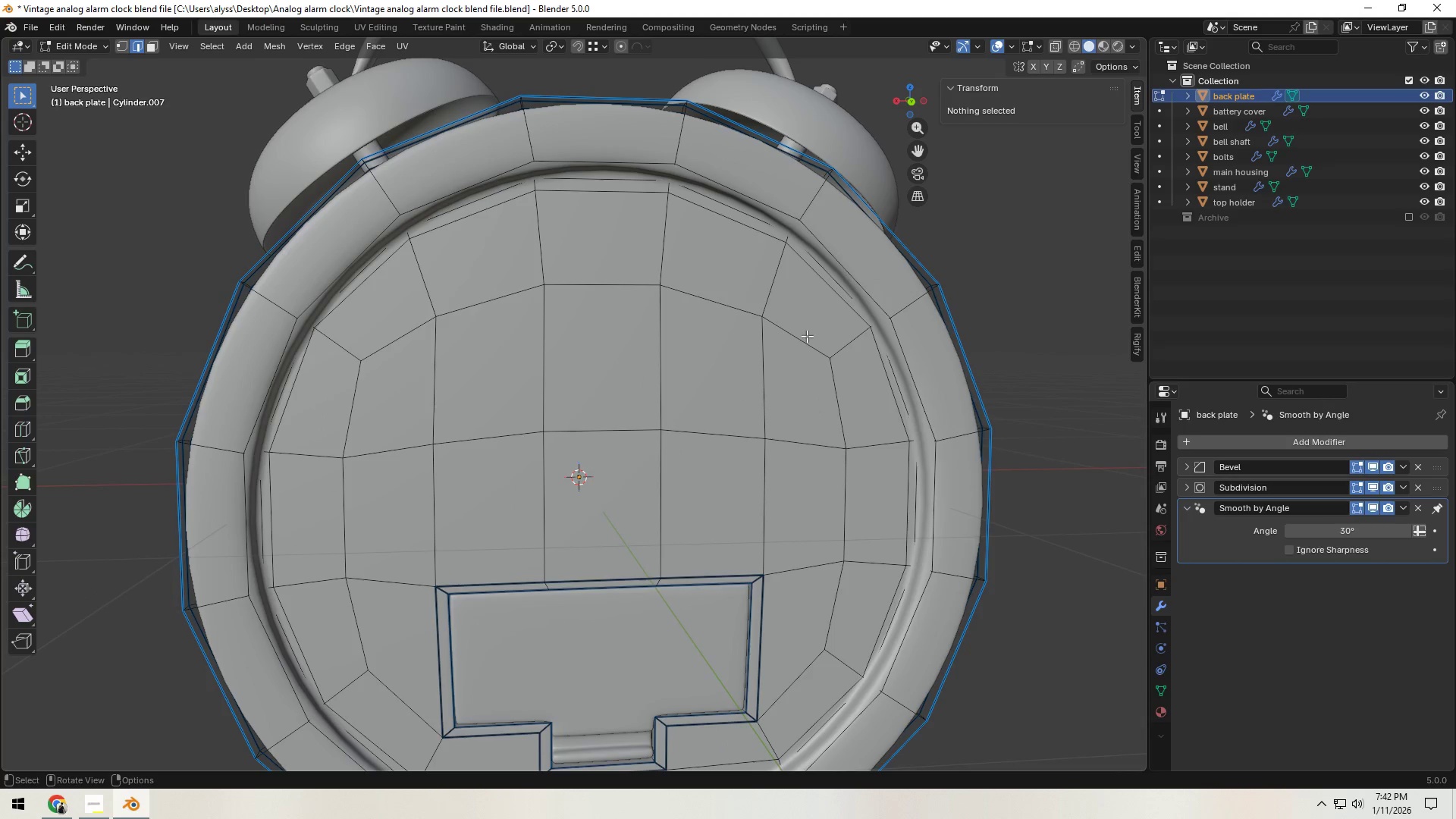 
key(3)
 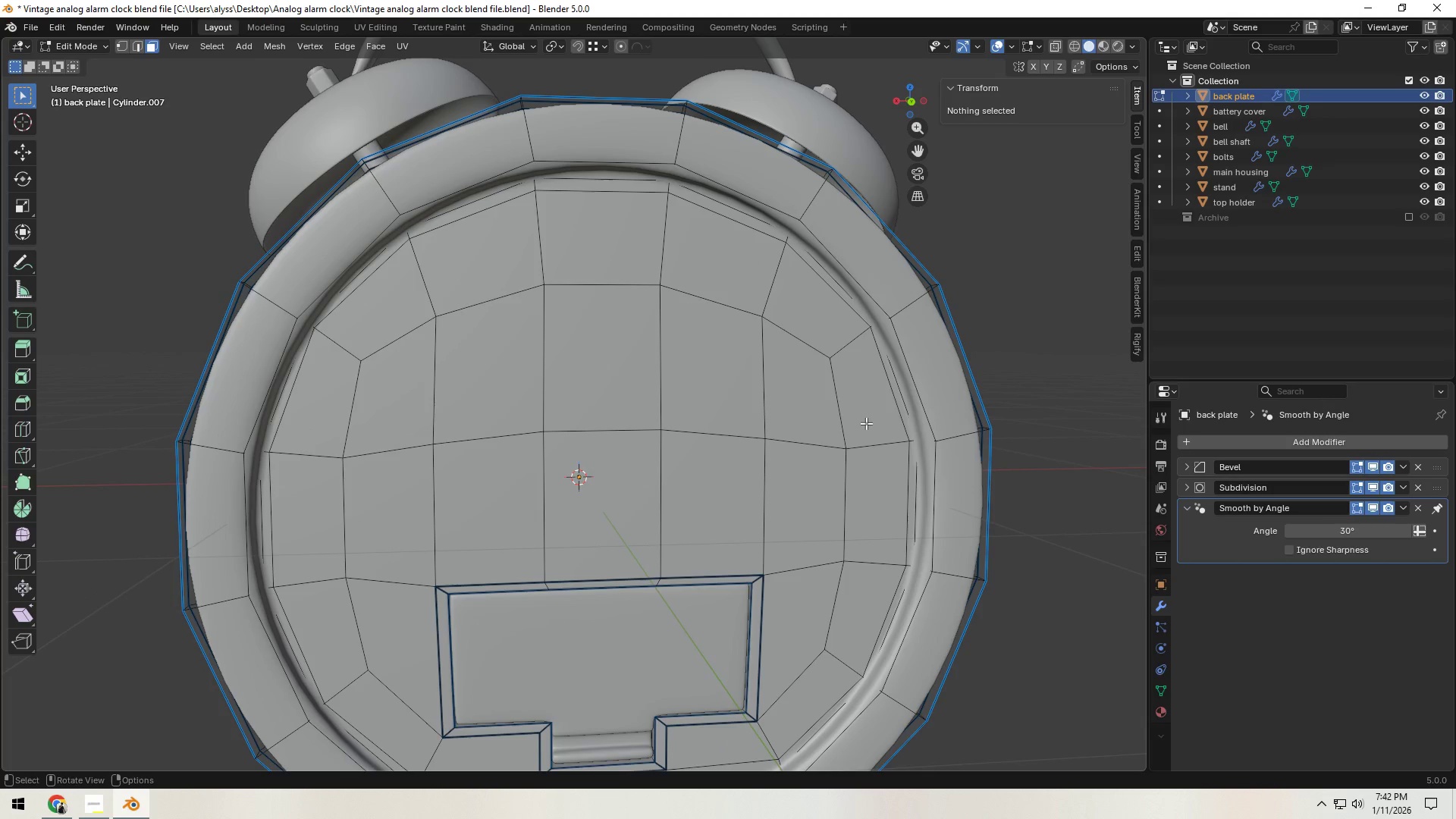 
left_click([868, 423])
 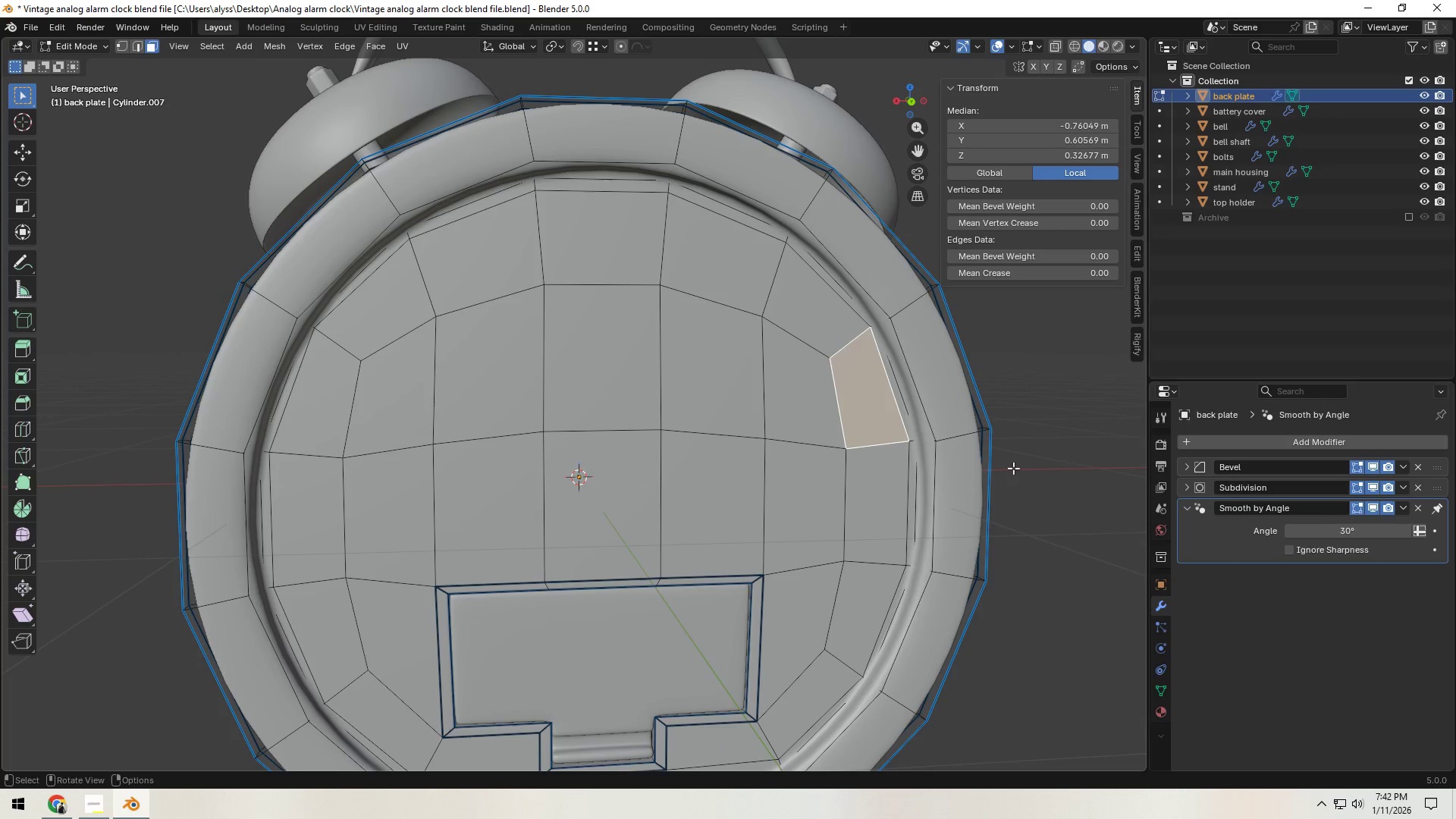 
key(I)
 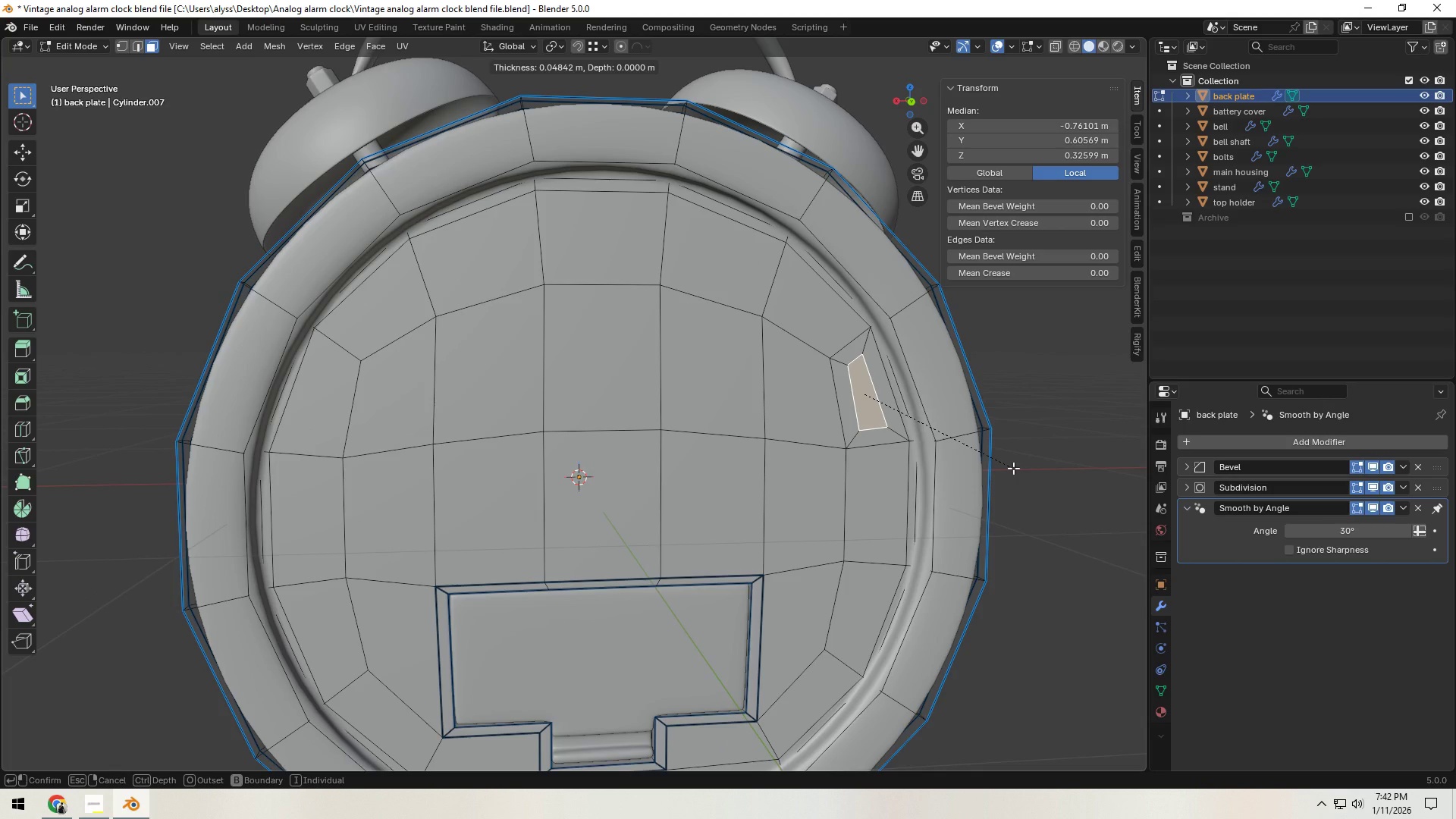 
wait(10.95)
 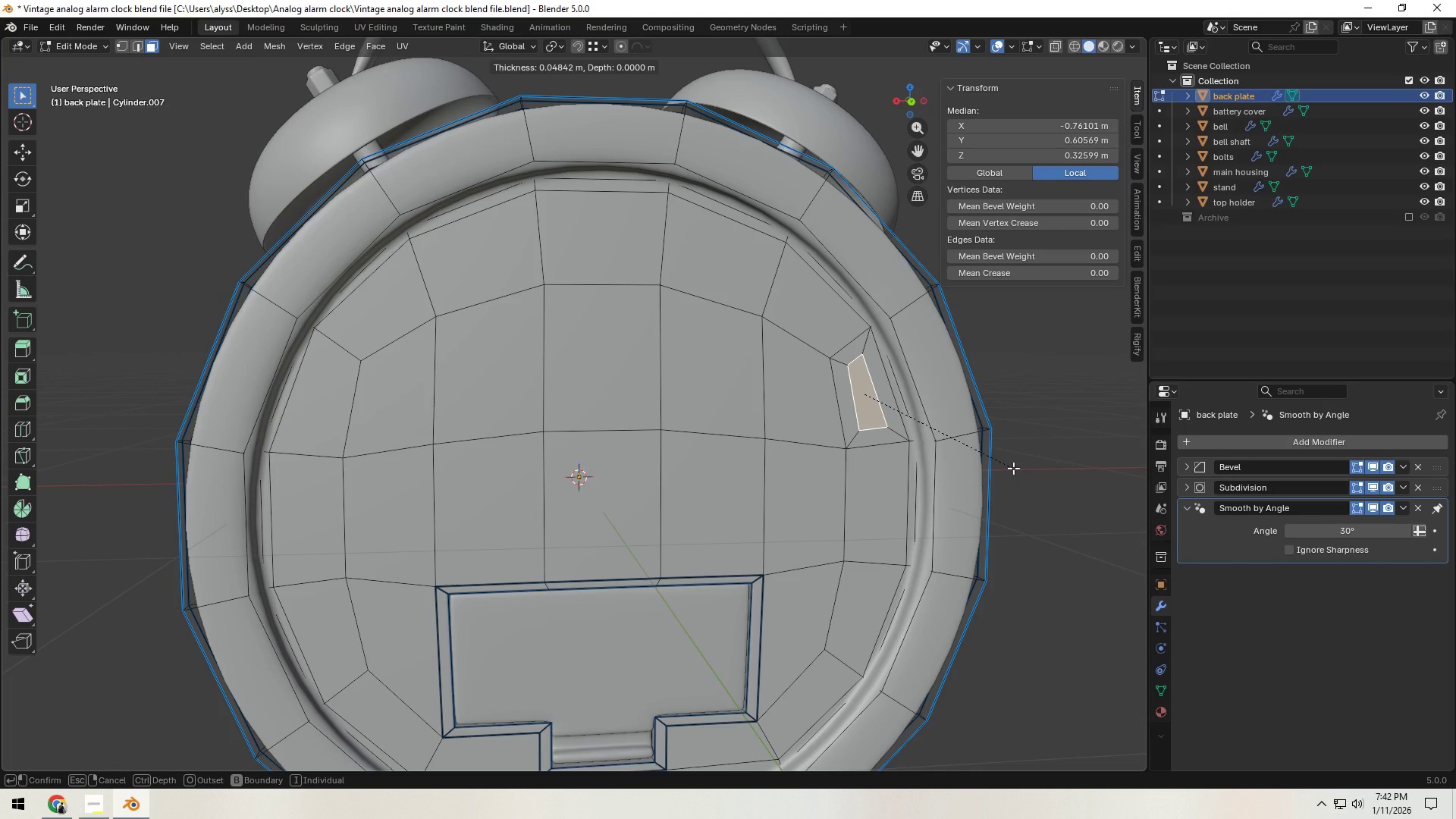 
left_click([1015, 468])
 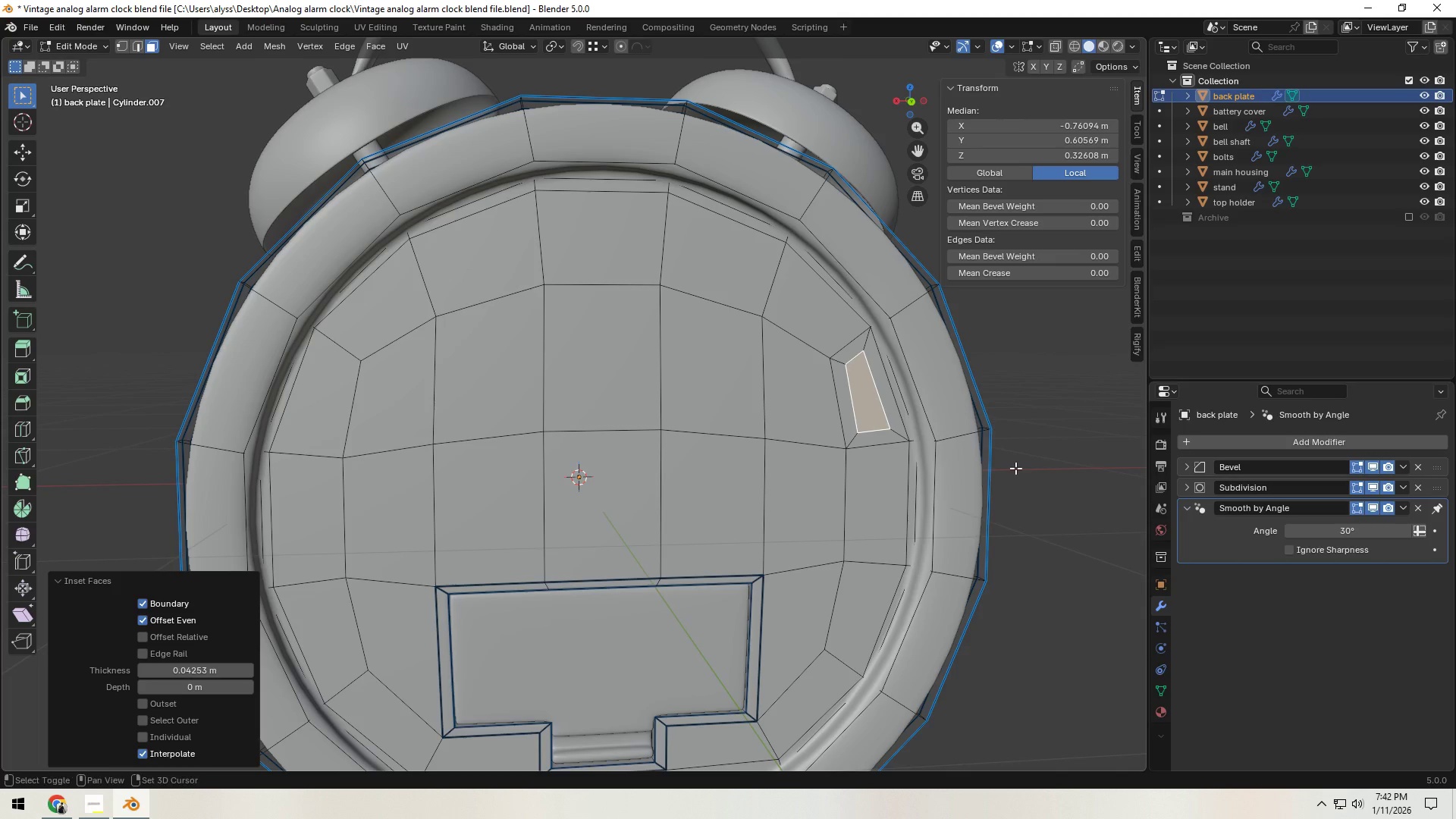 
hold_key(key=ShiftLeft, duration=0.62)
 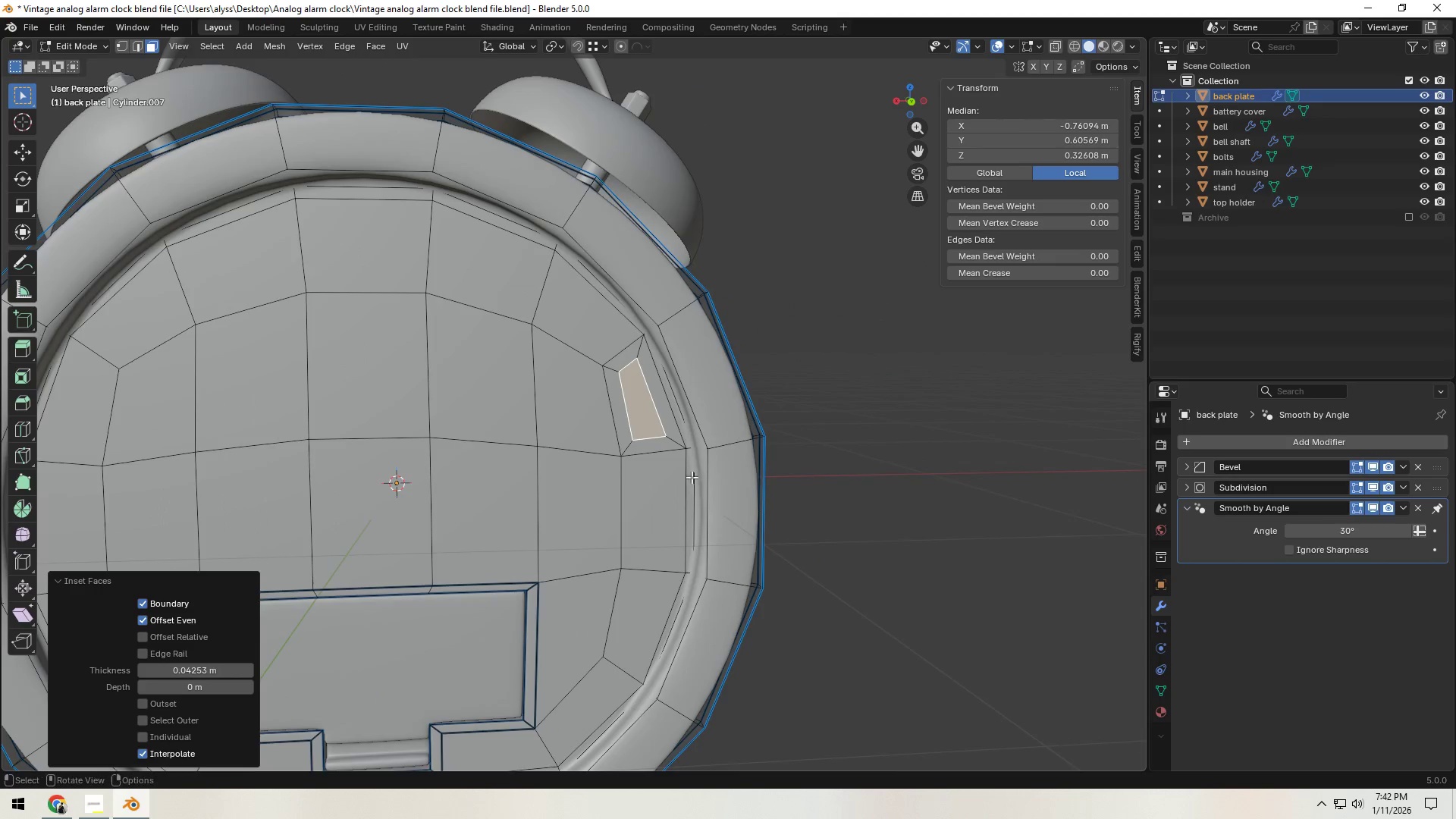 
scroll: coordinate [688, 478], scroll_direction: up, amount: 3.0
 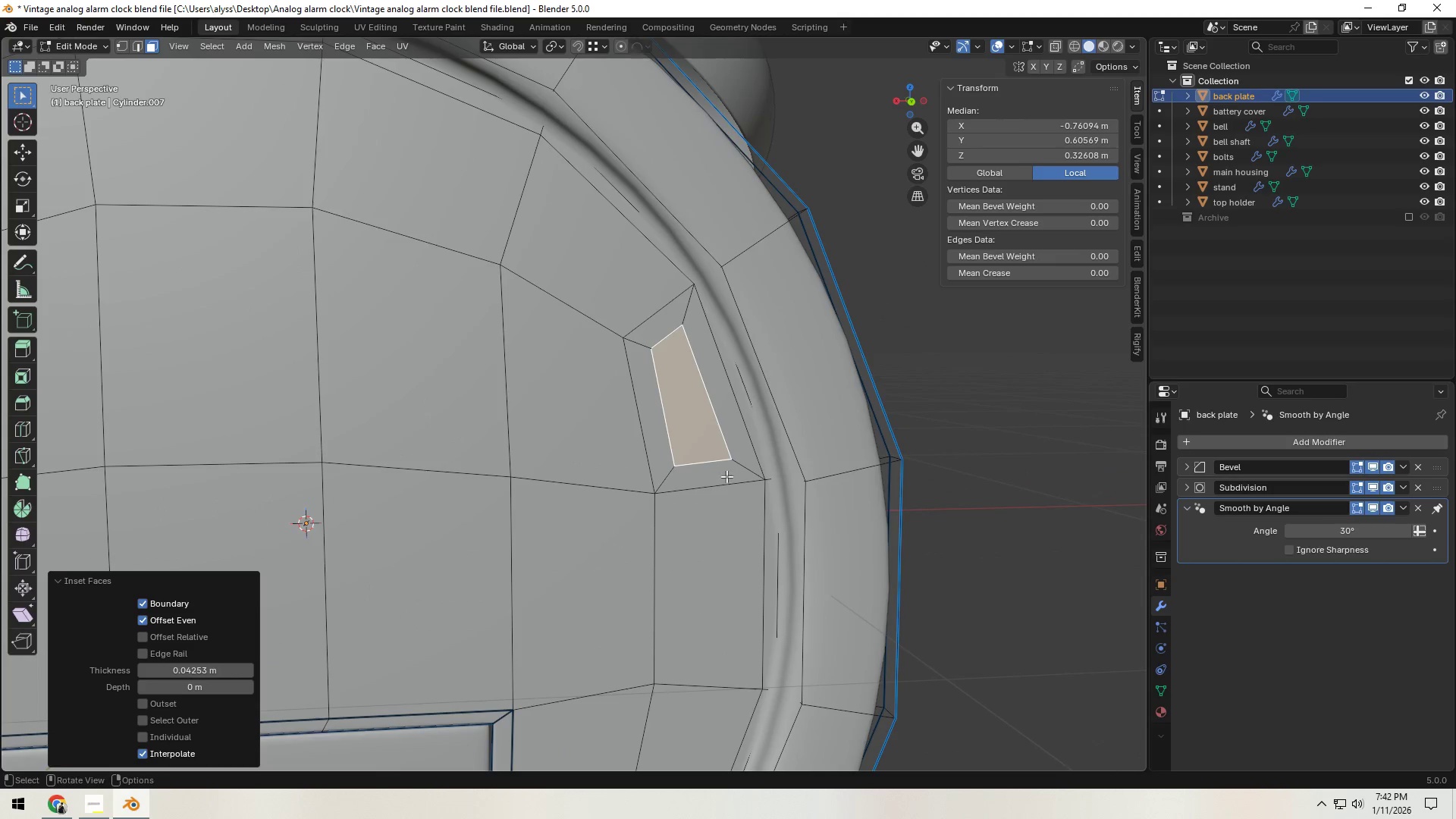 
hold_key(key=ShiftLeft, duration=0.34)
 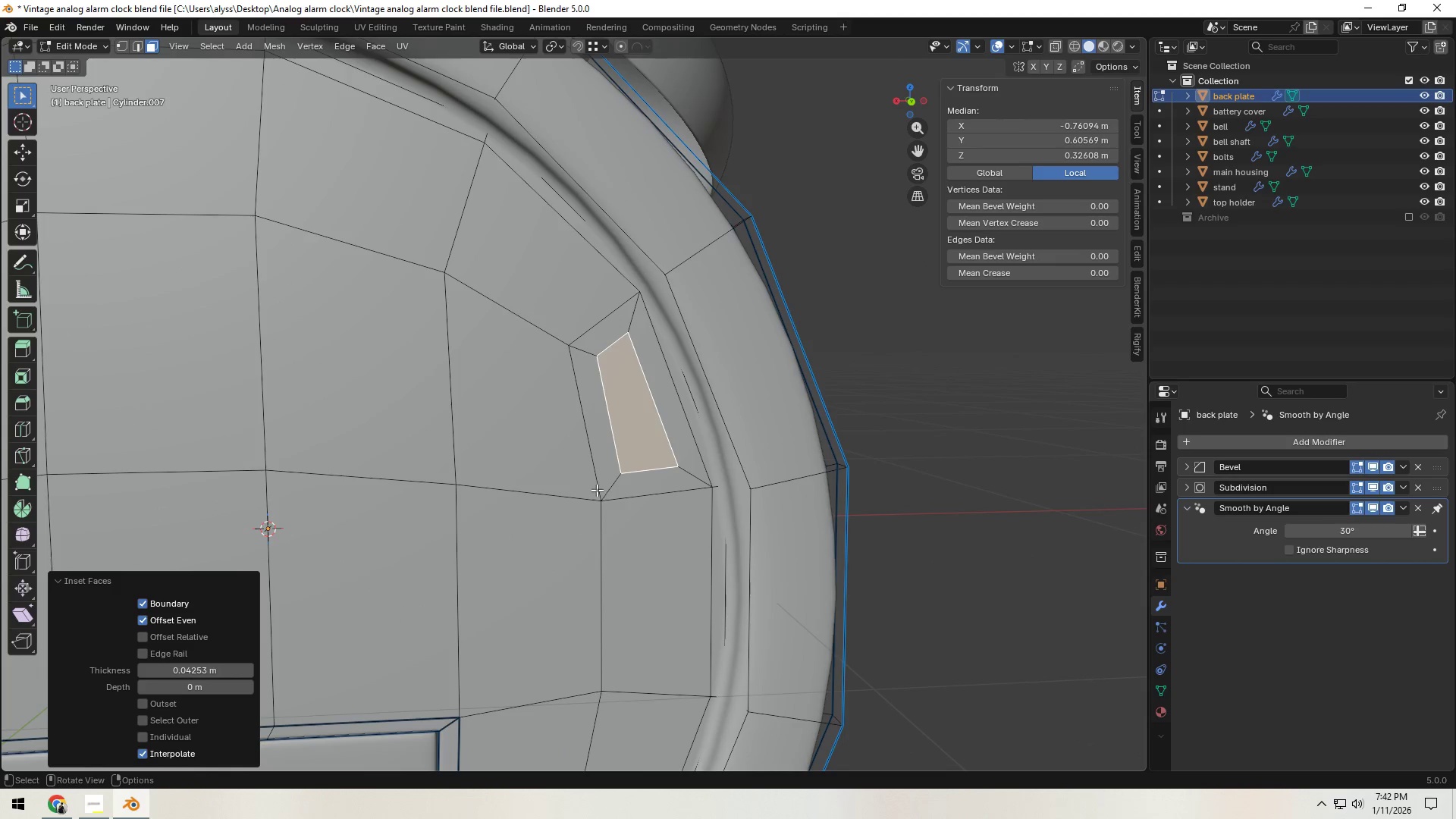 
right_click([632, 436])
 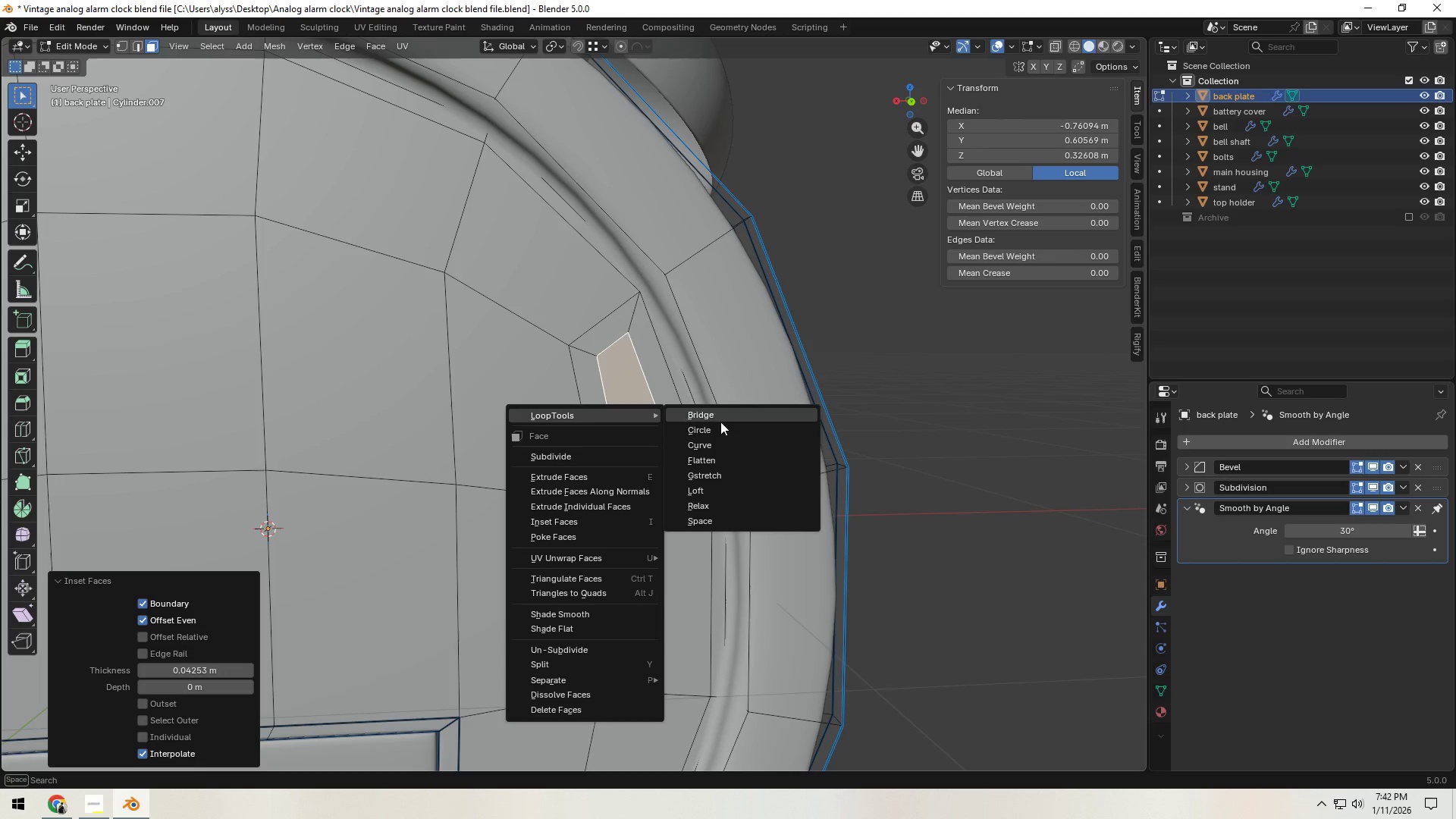 
left_click([726, 430])
 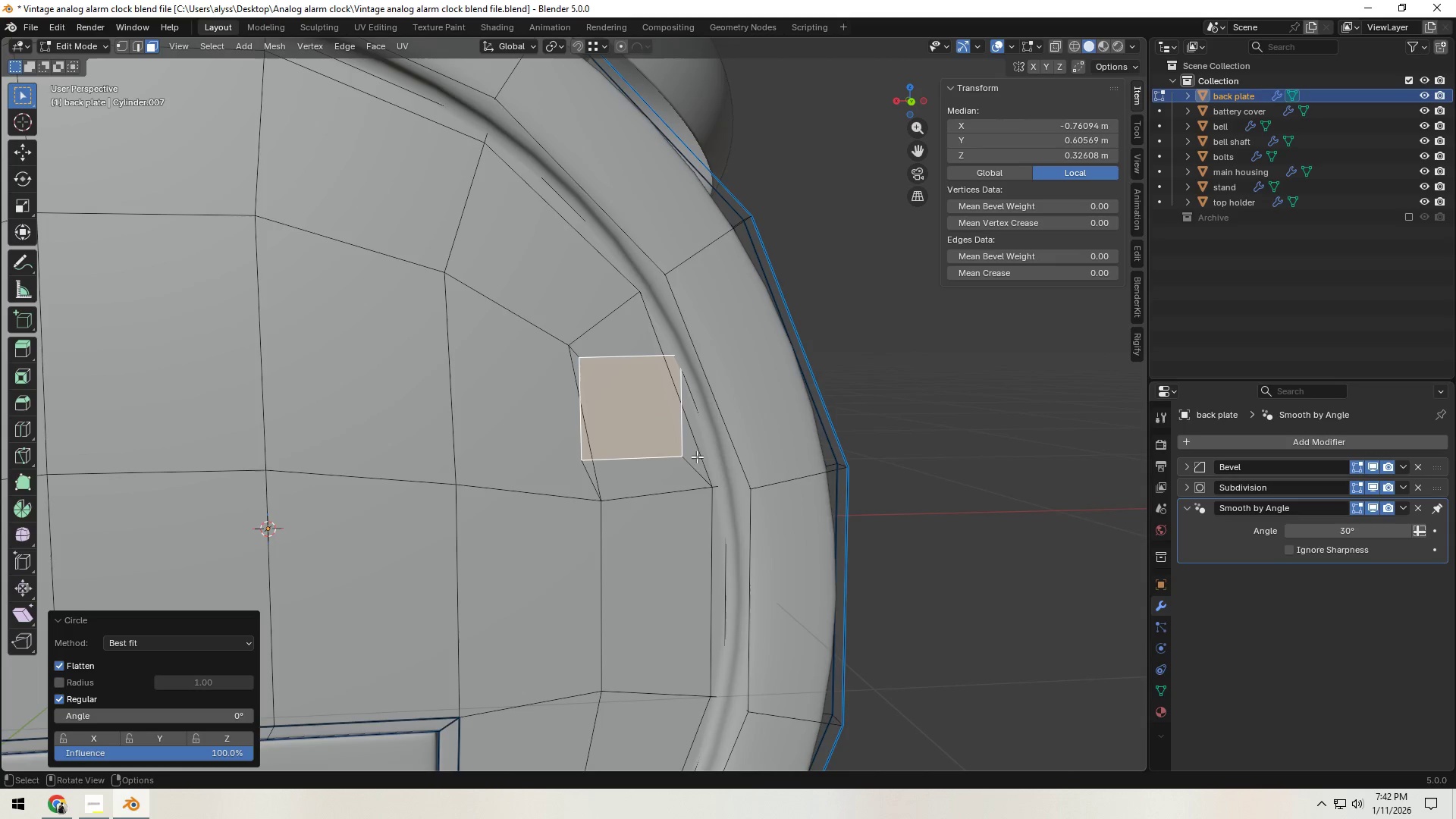 
scroll: coordinate [697, 460], scroll_direction: up, amount: 2.0
 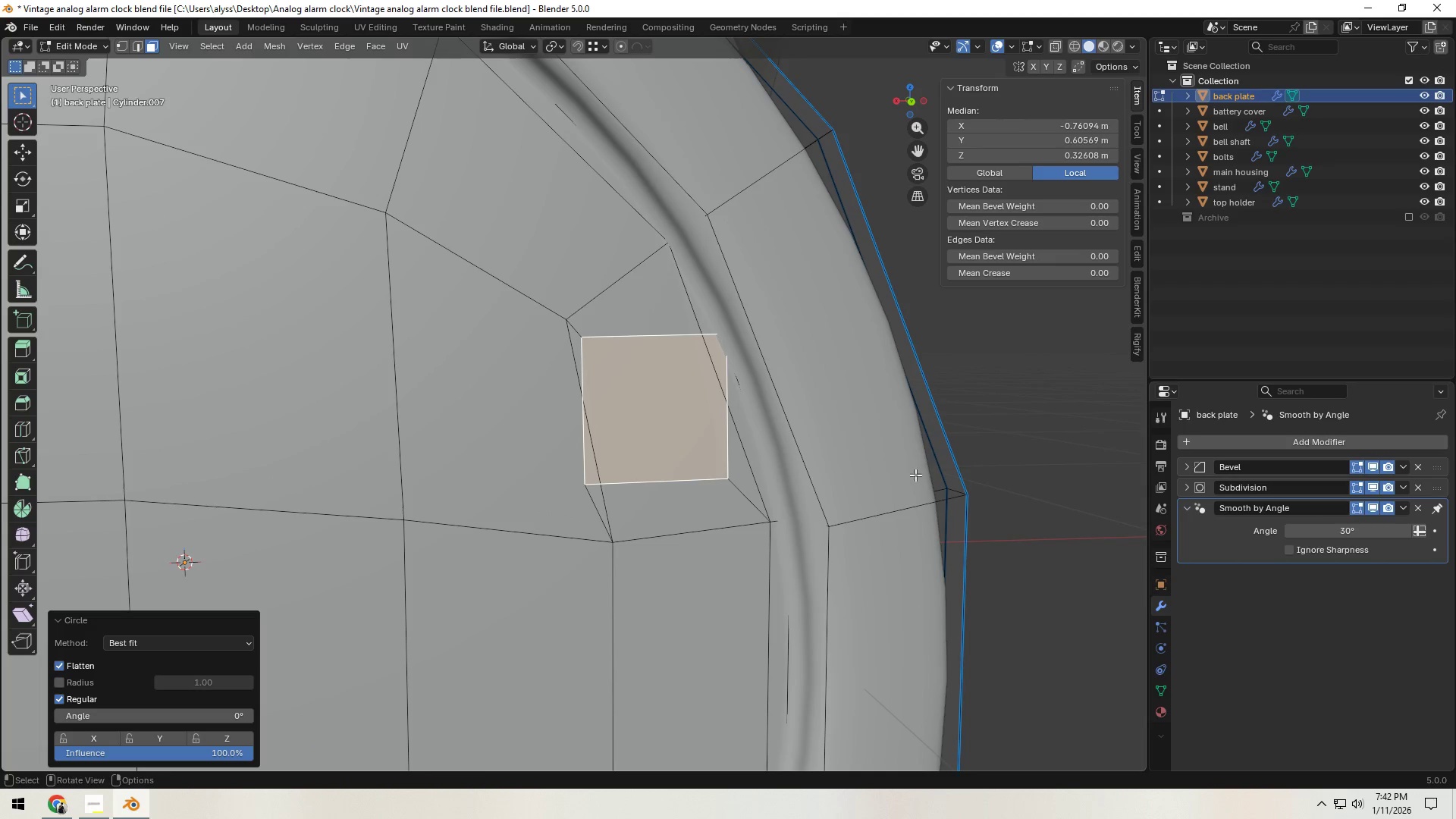 
key(S)
 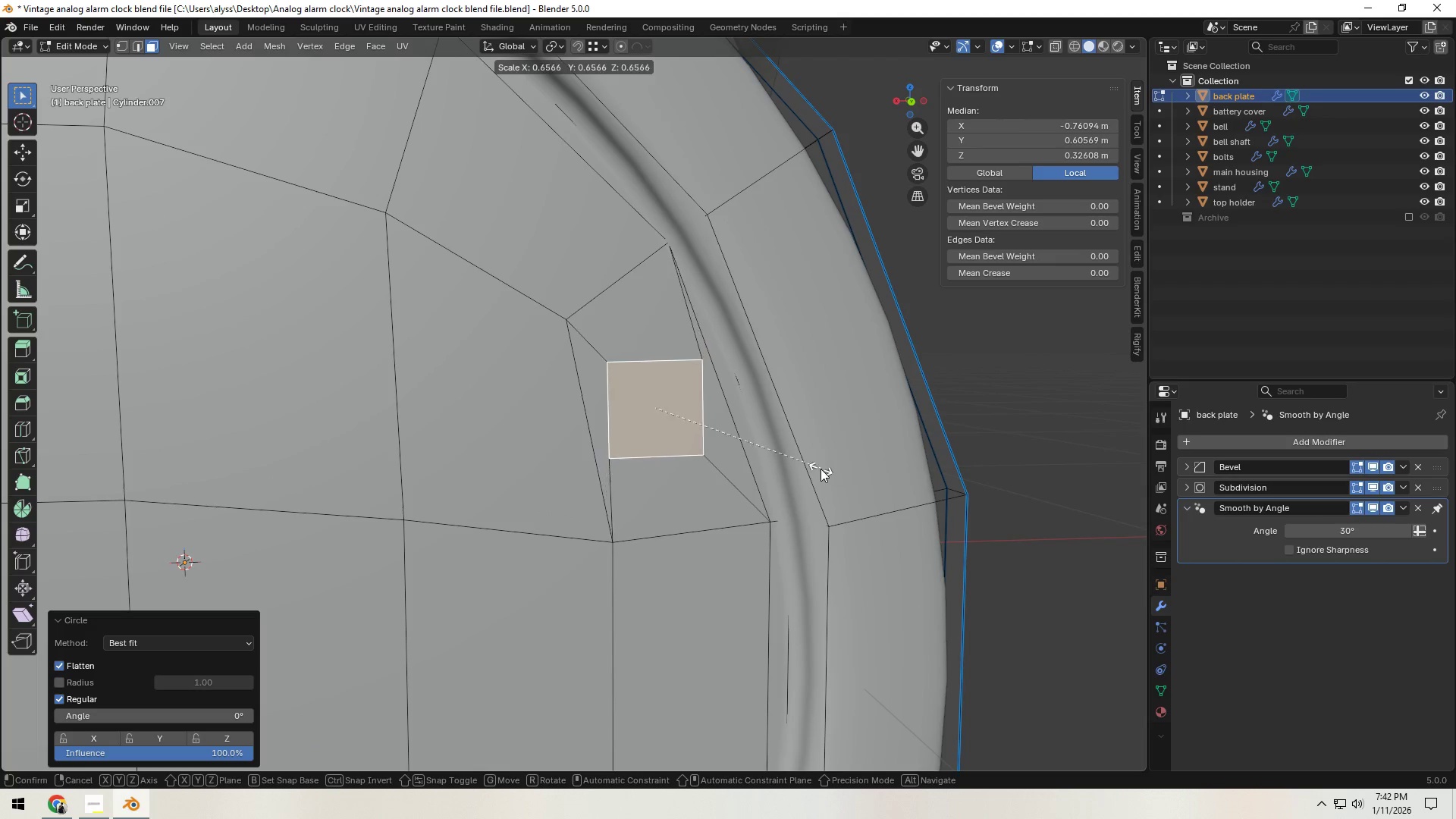 
left_click([820, 469])
 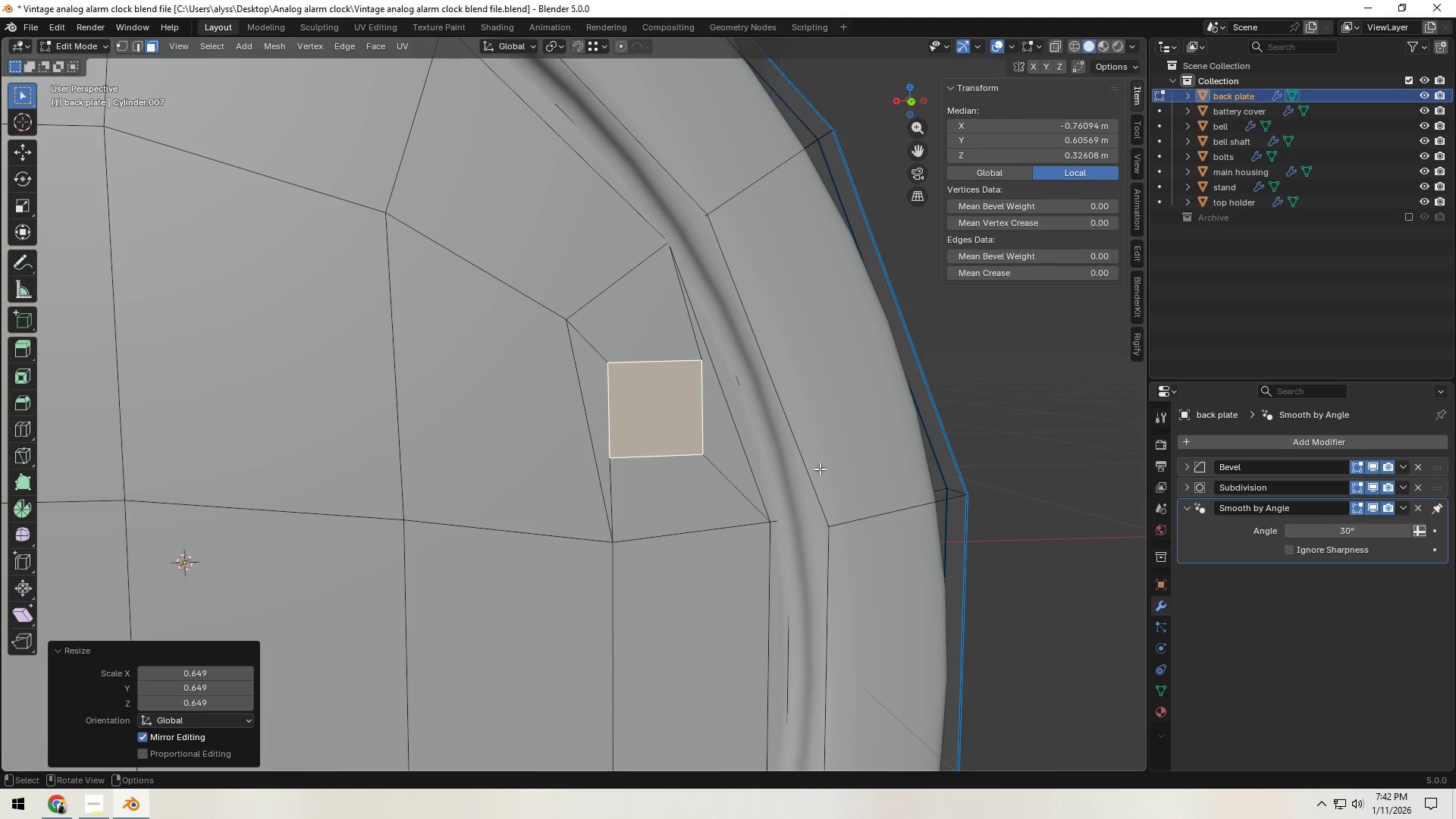 
key(R)
 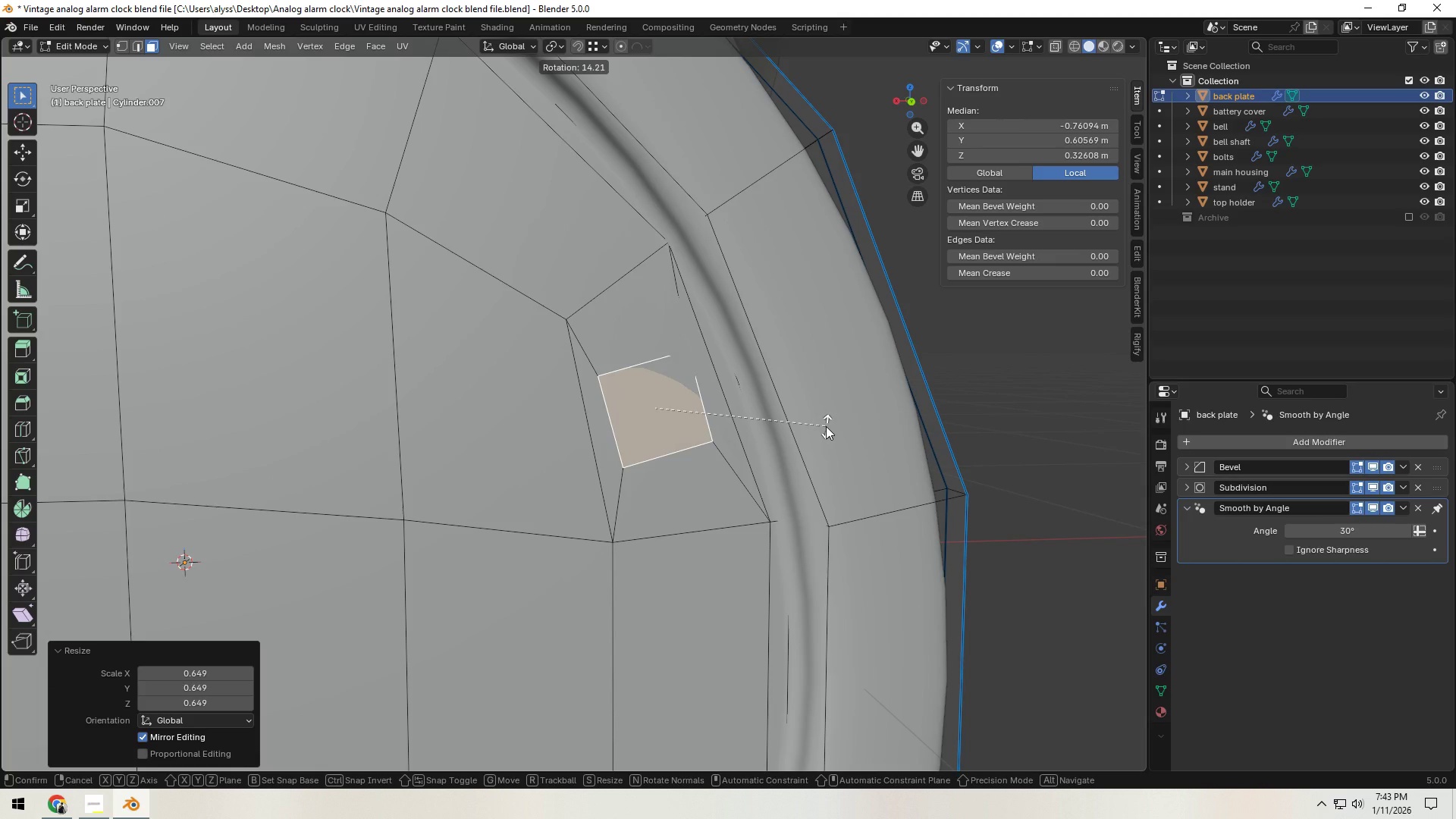 
right_click([826, 426])
 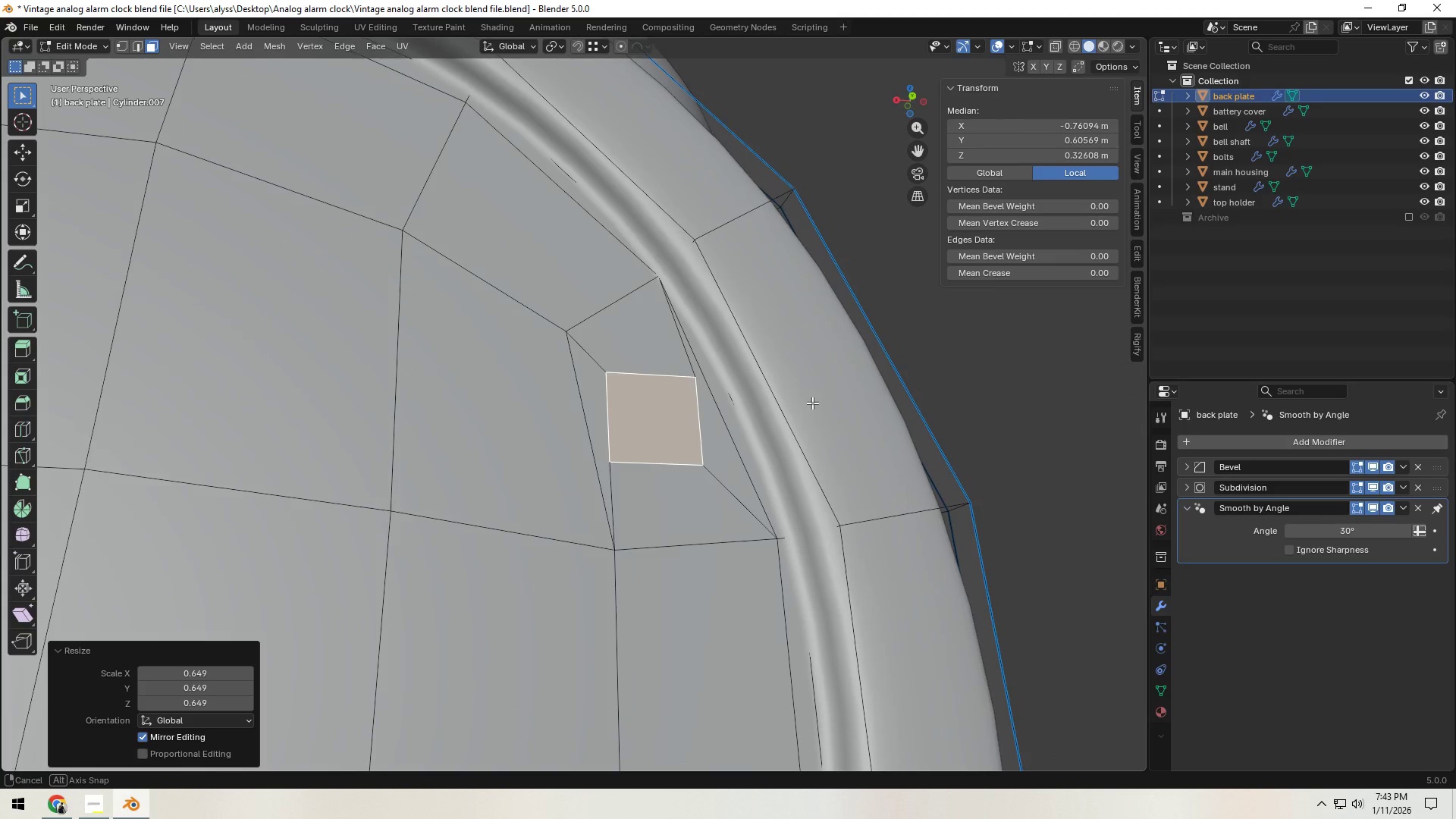 
key(Control+Z)
 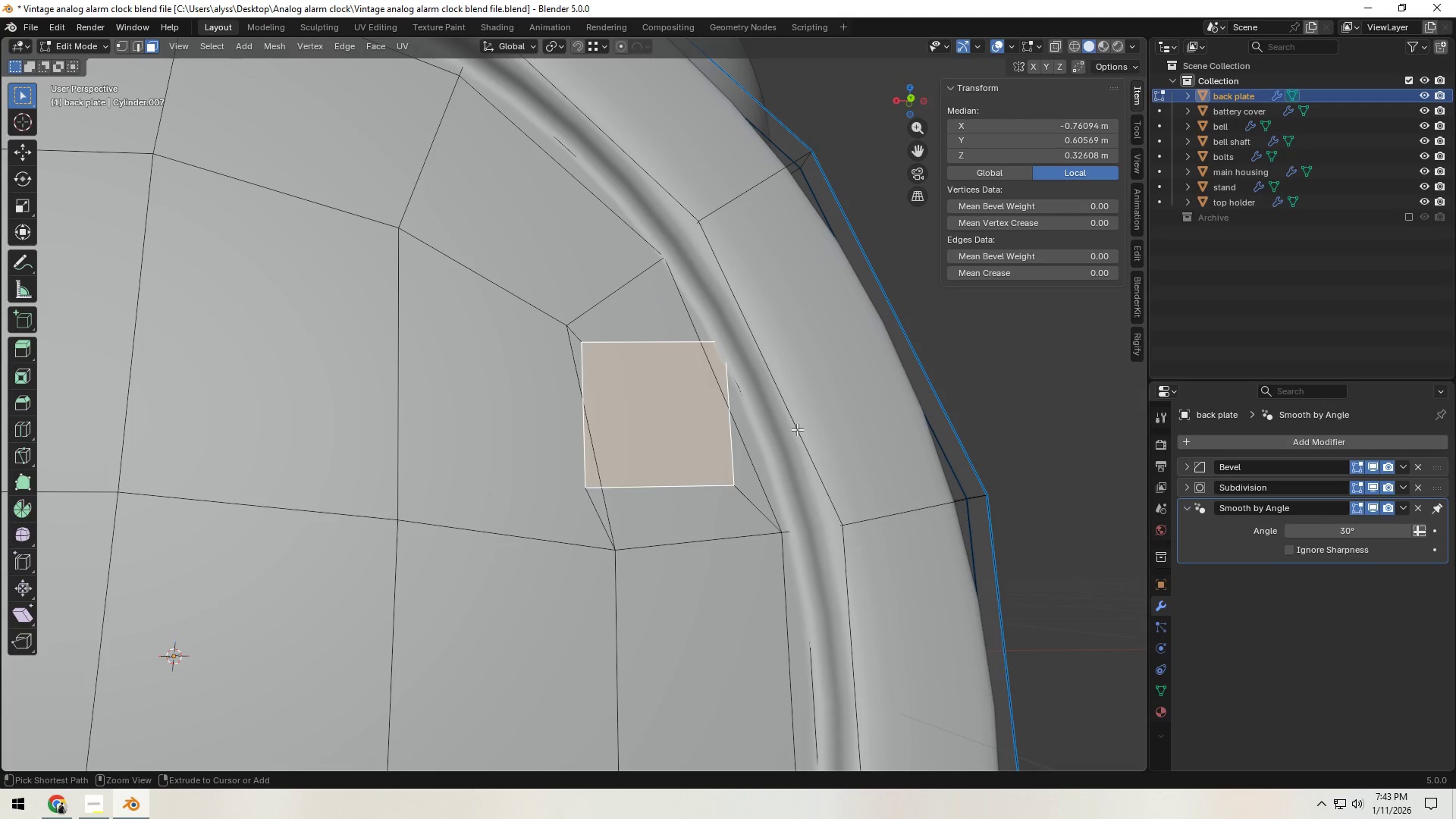 
key(Control+Z)
 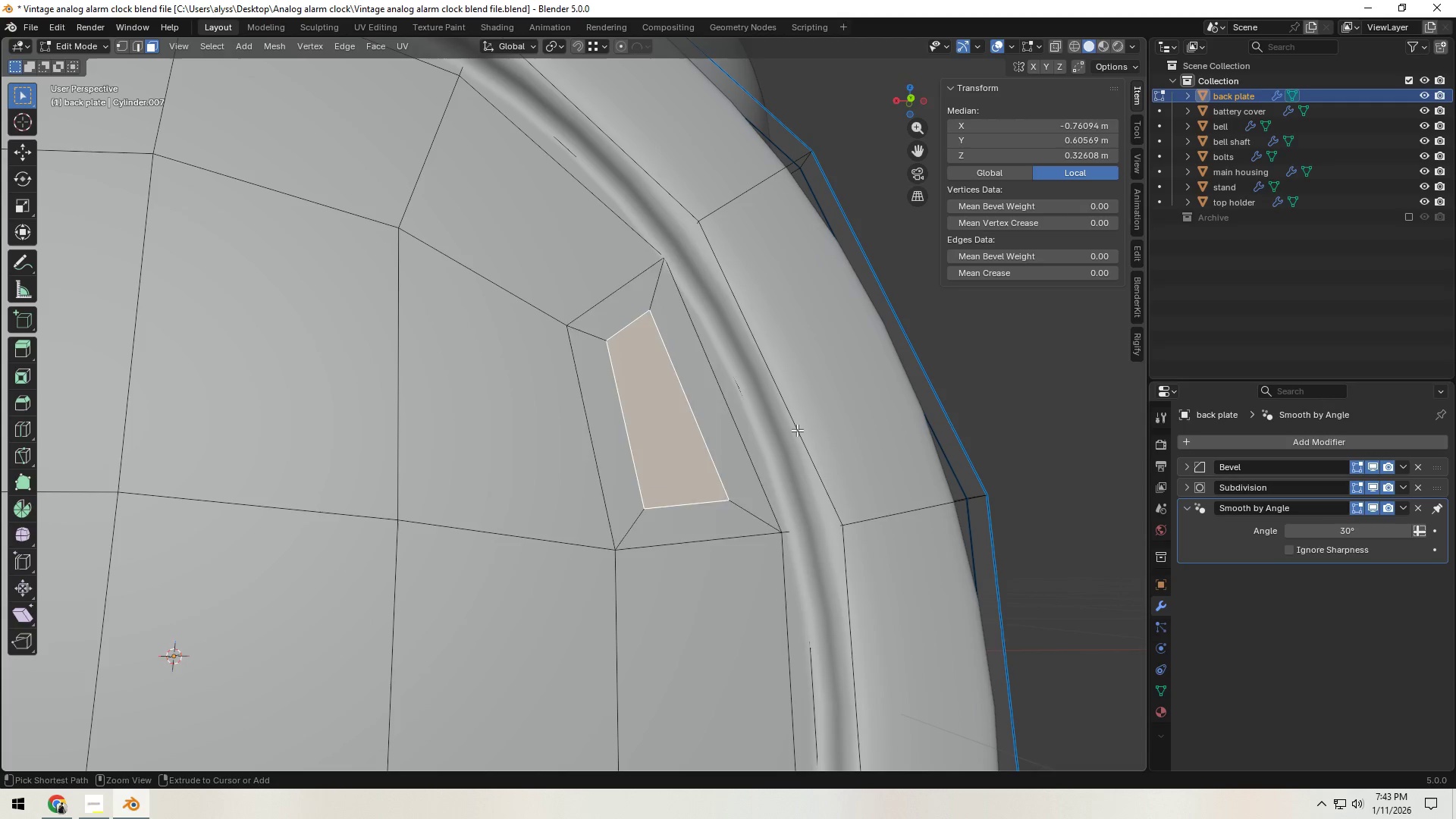 
key(Control+Z)
 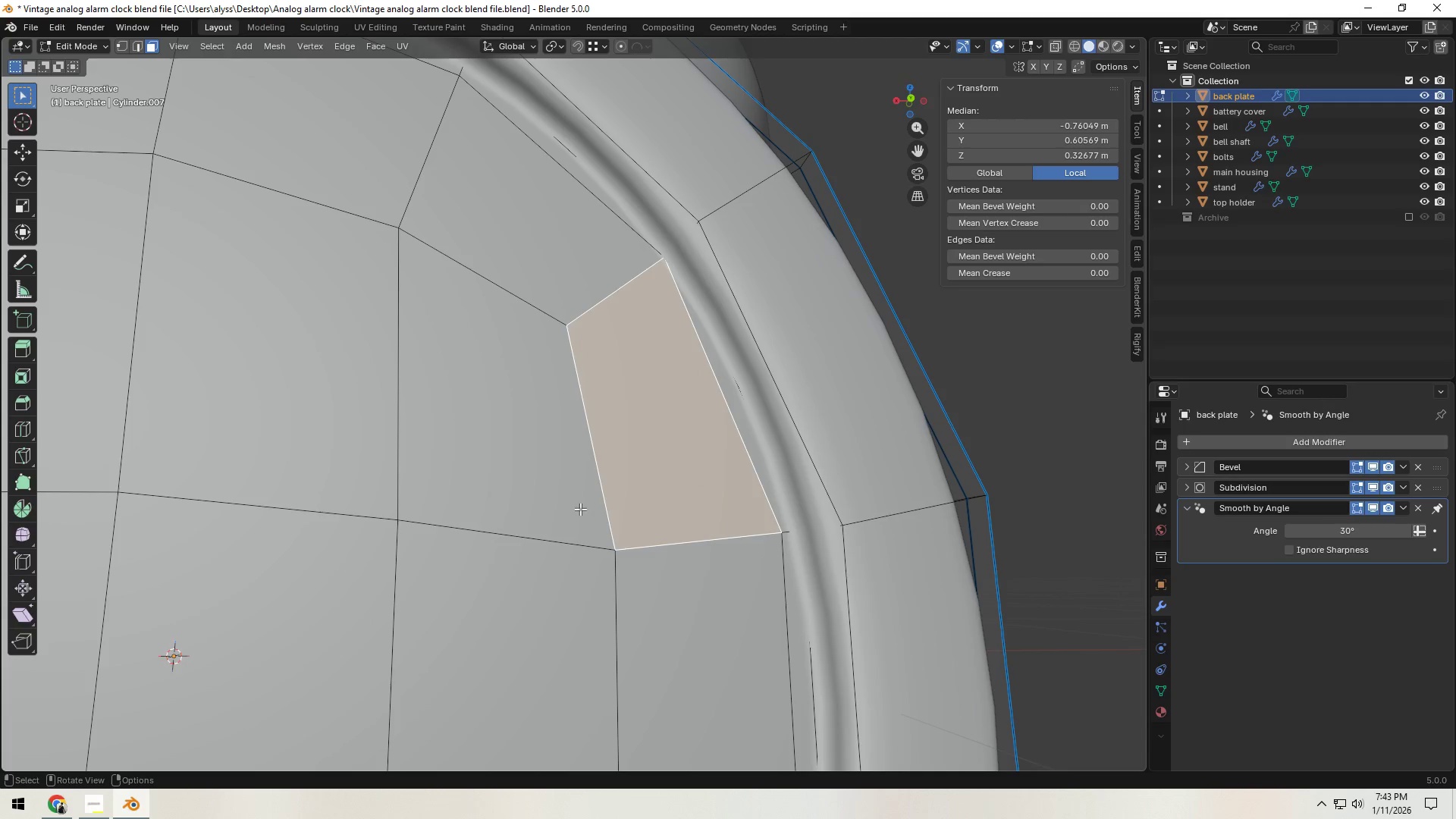 
key(Shift+ShiftLeft)
 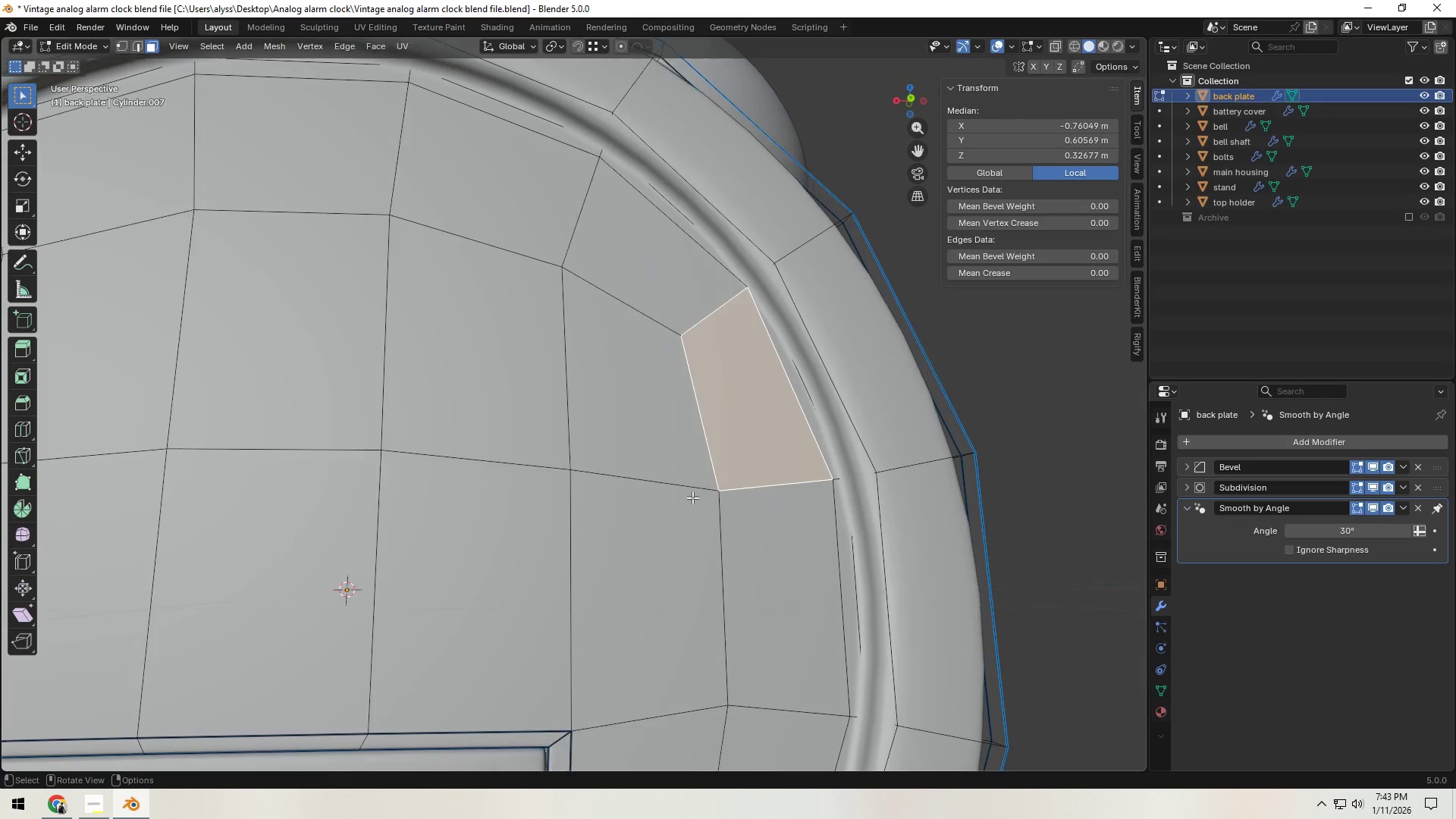 
scroll: coordinate [562, 512], scroll_direction: down, amount: 2.0
 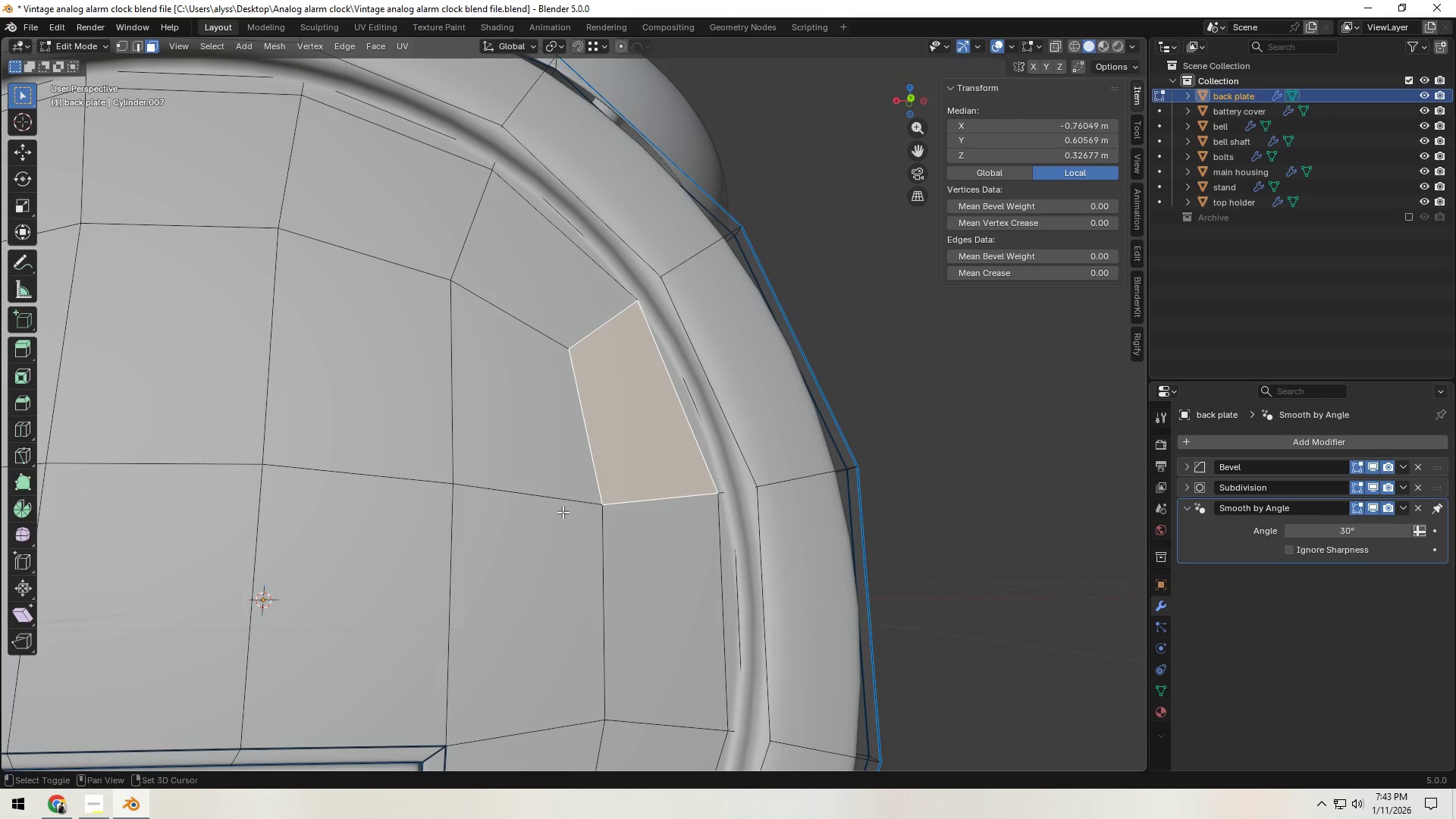 
key(Shift+ShiftLeft)
 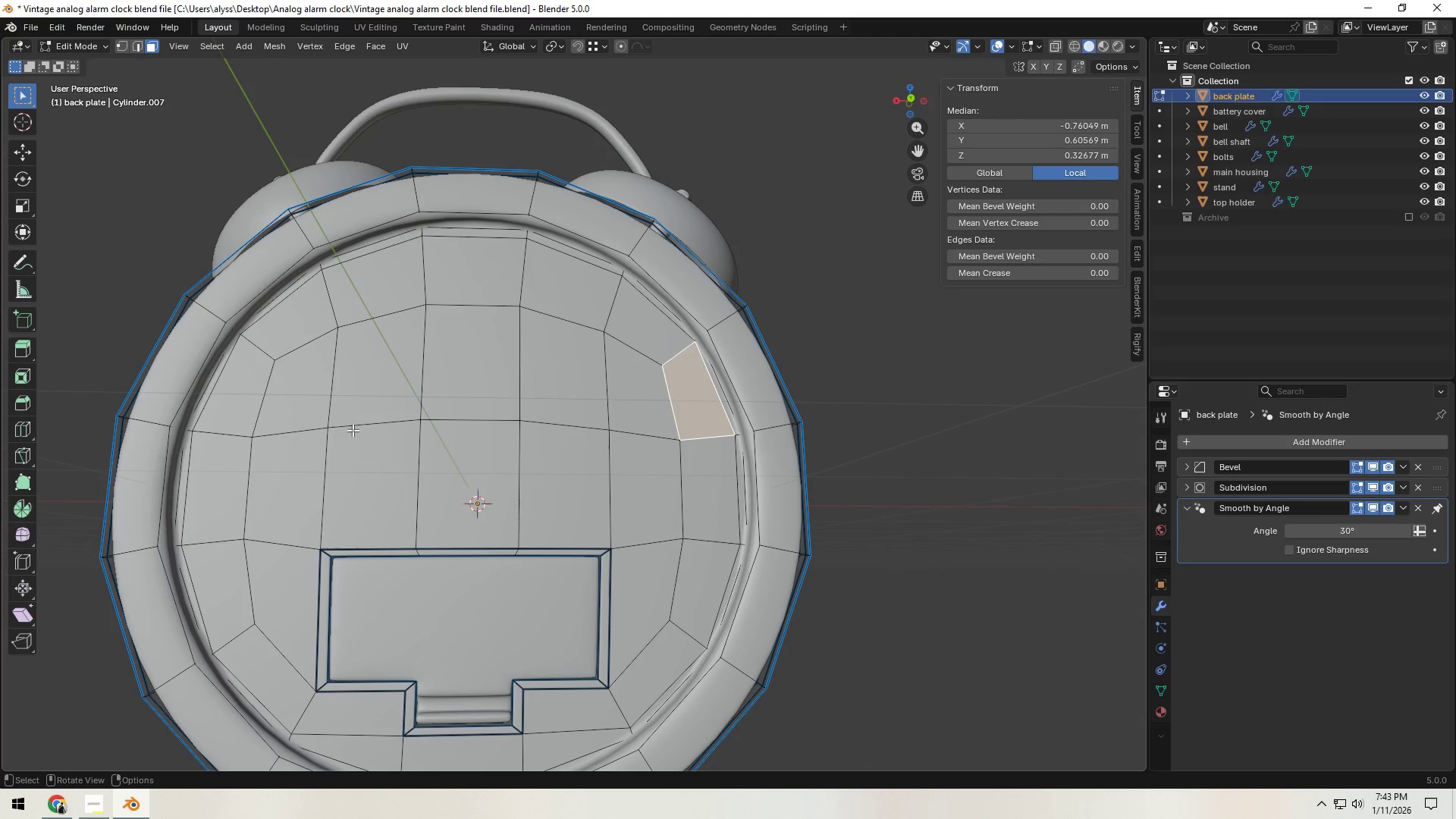 
scroll: coordinate [692, 500], scroll_direction: down, amount: 4.0
 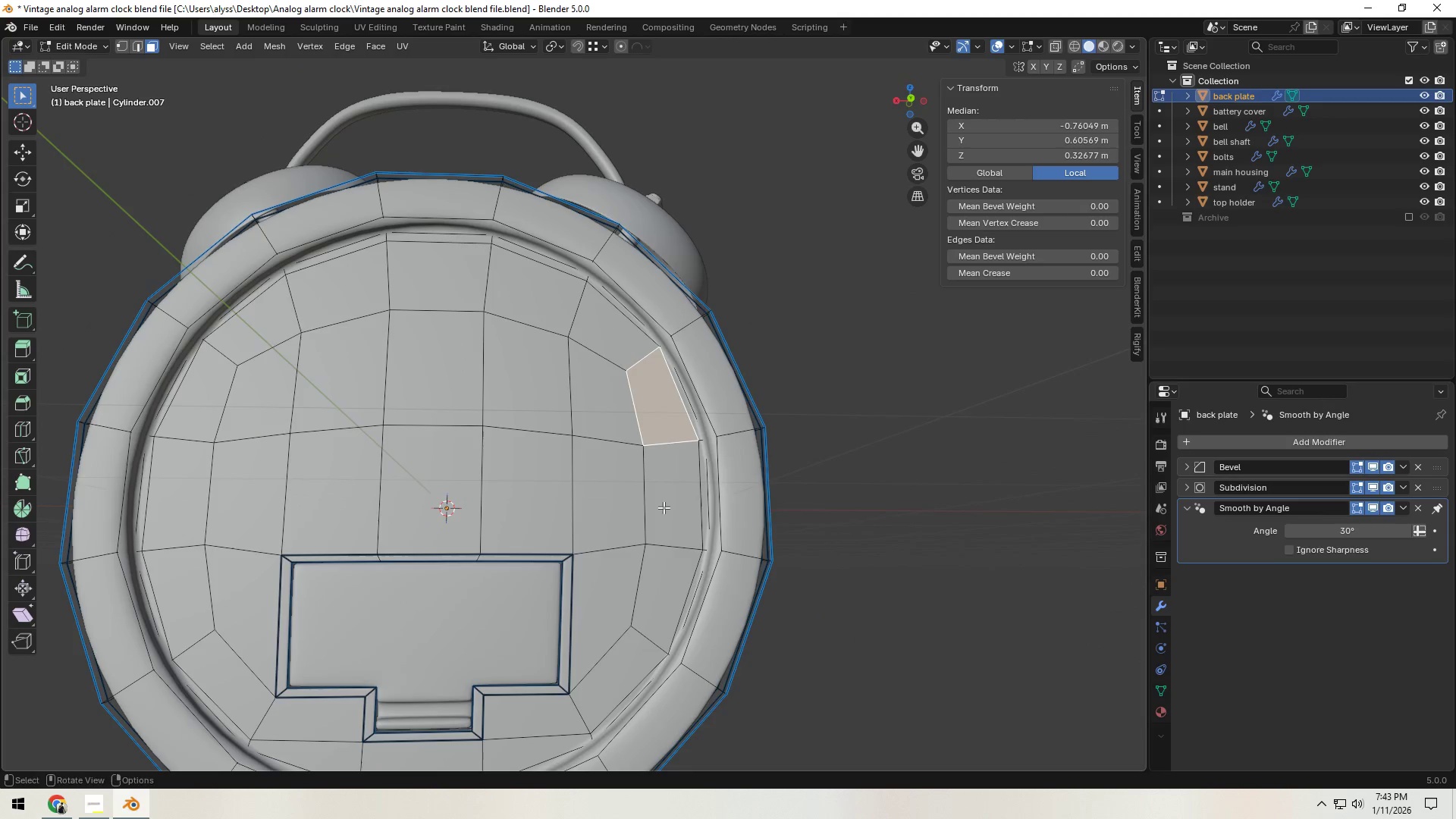 
left_click([299, 417])
 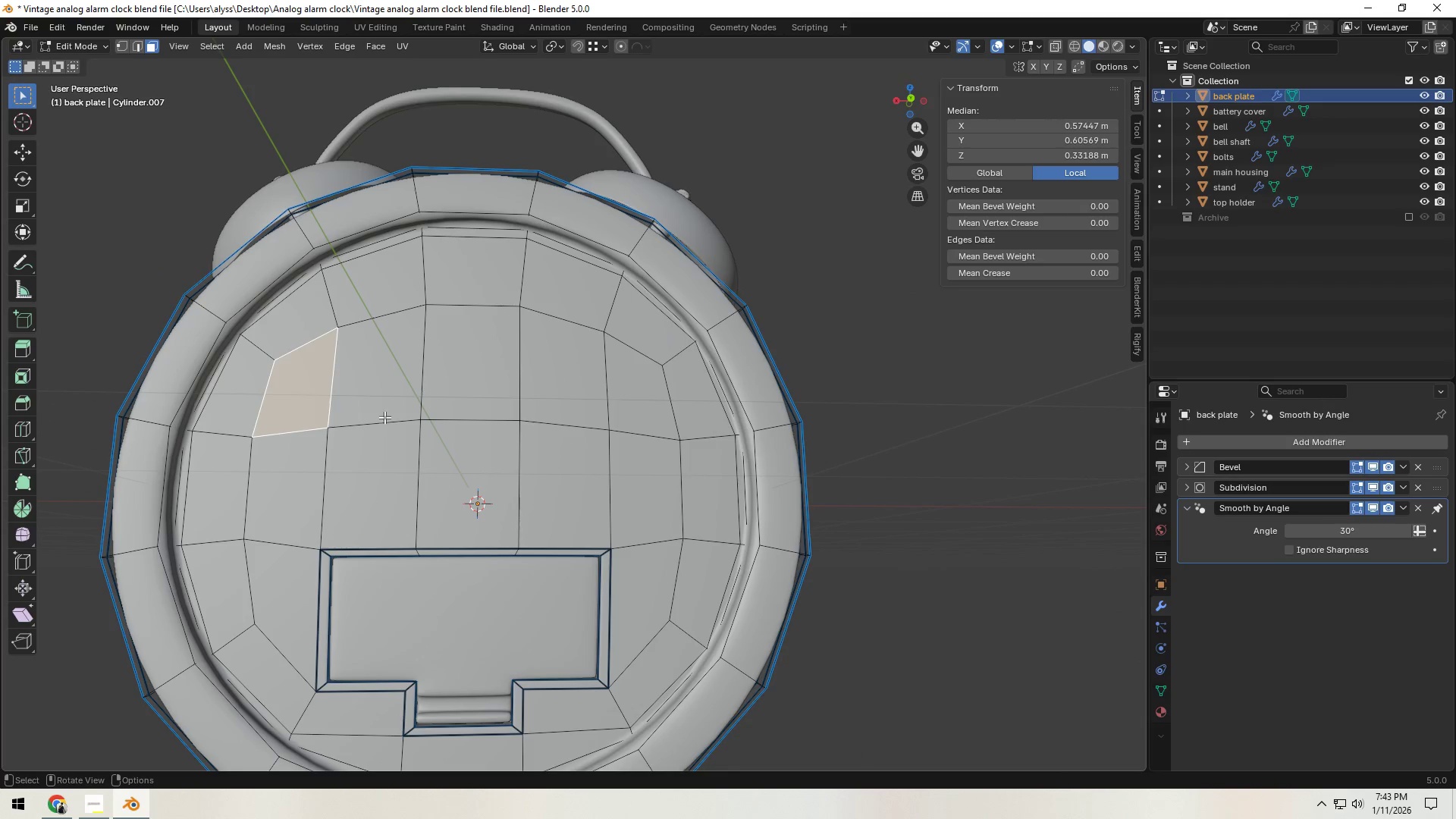 
hold_key(key=ShiftLeft, duration=0.42)
 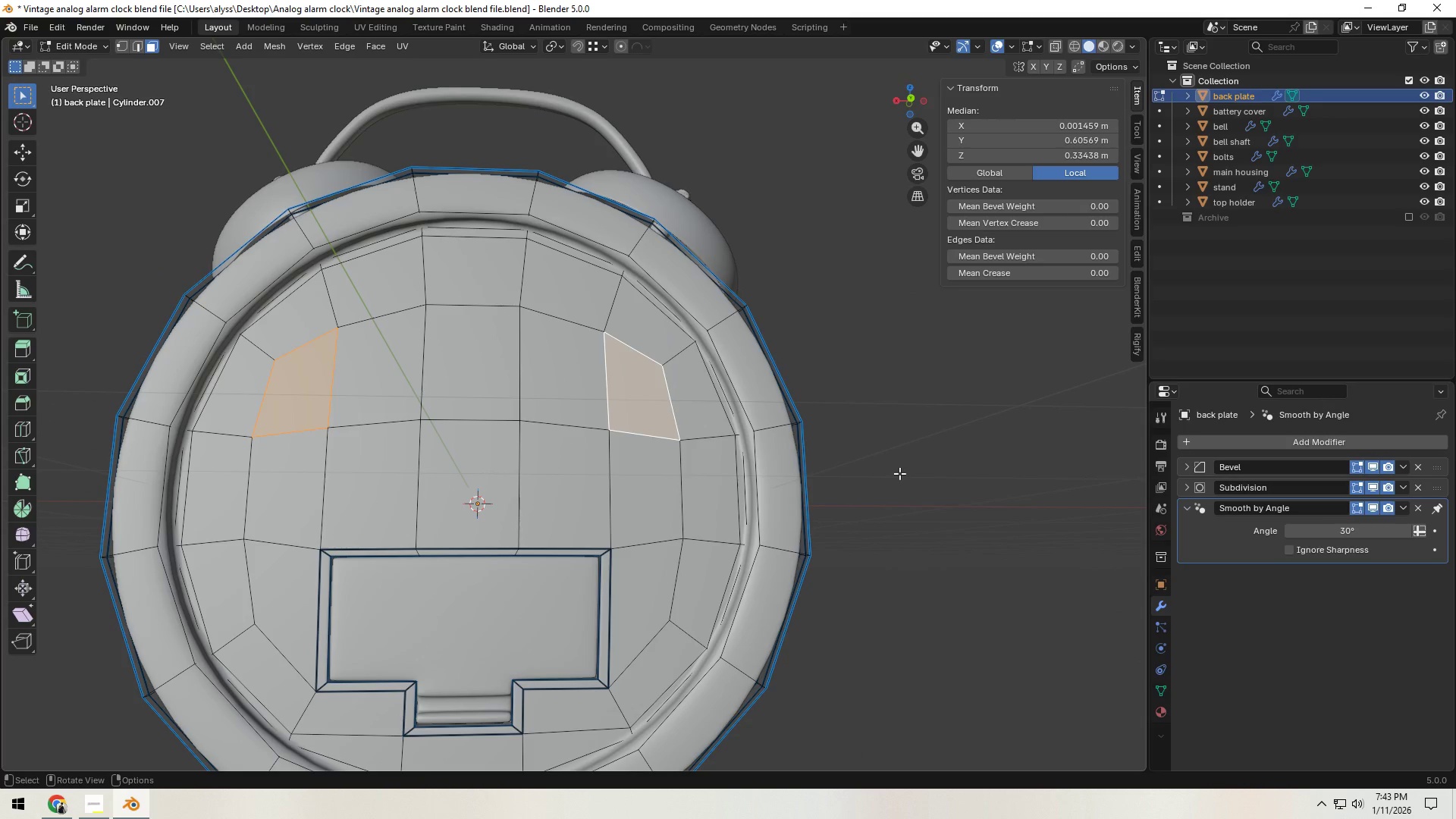 
key(I)
 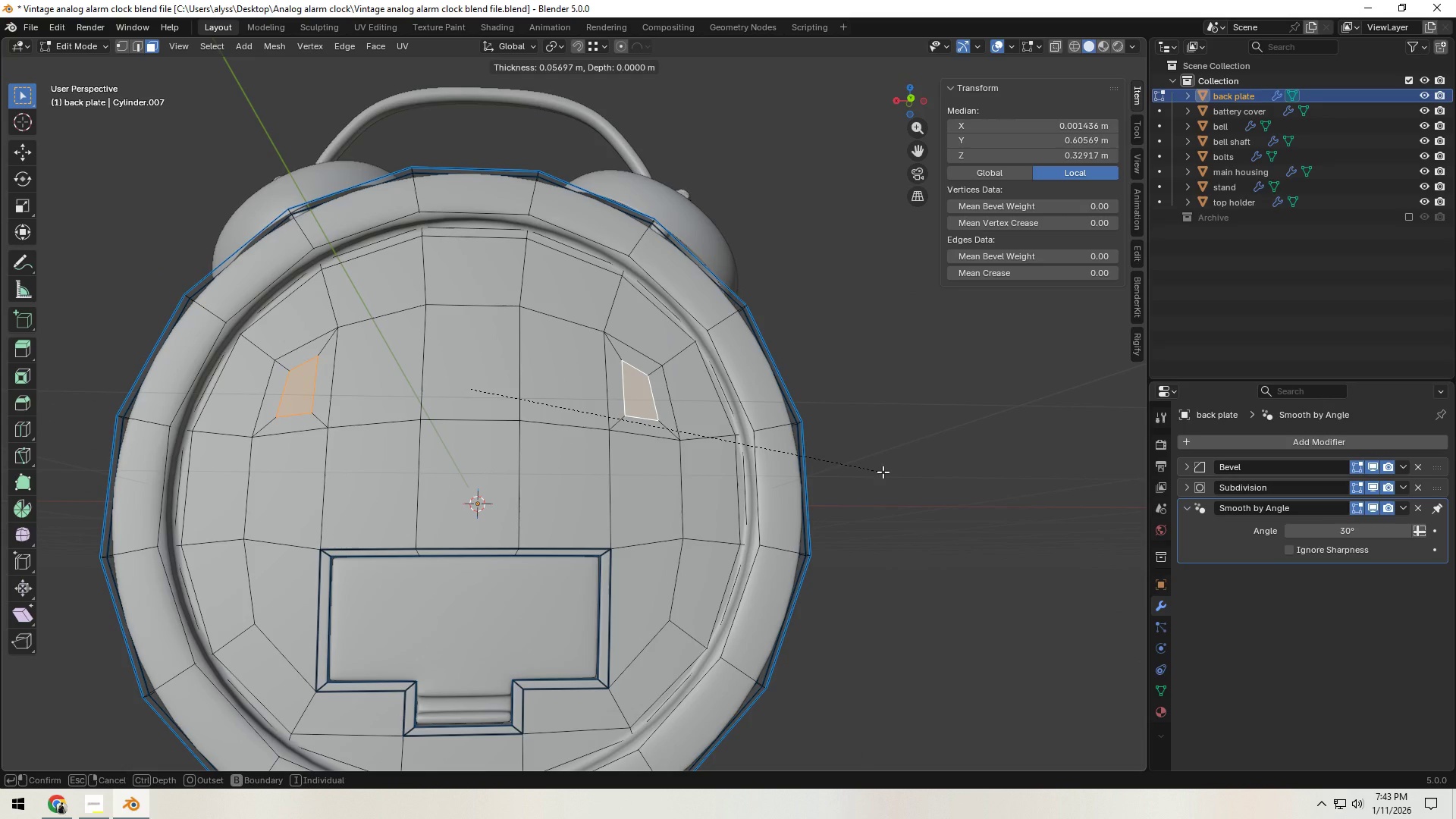 
left_click([883, 472])
 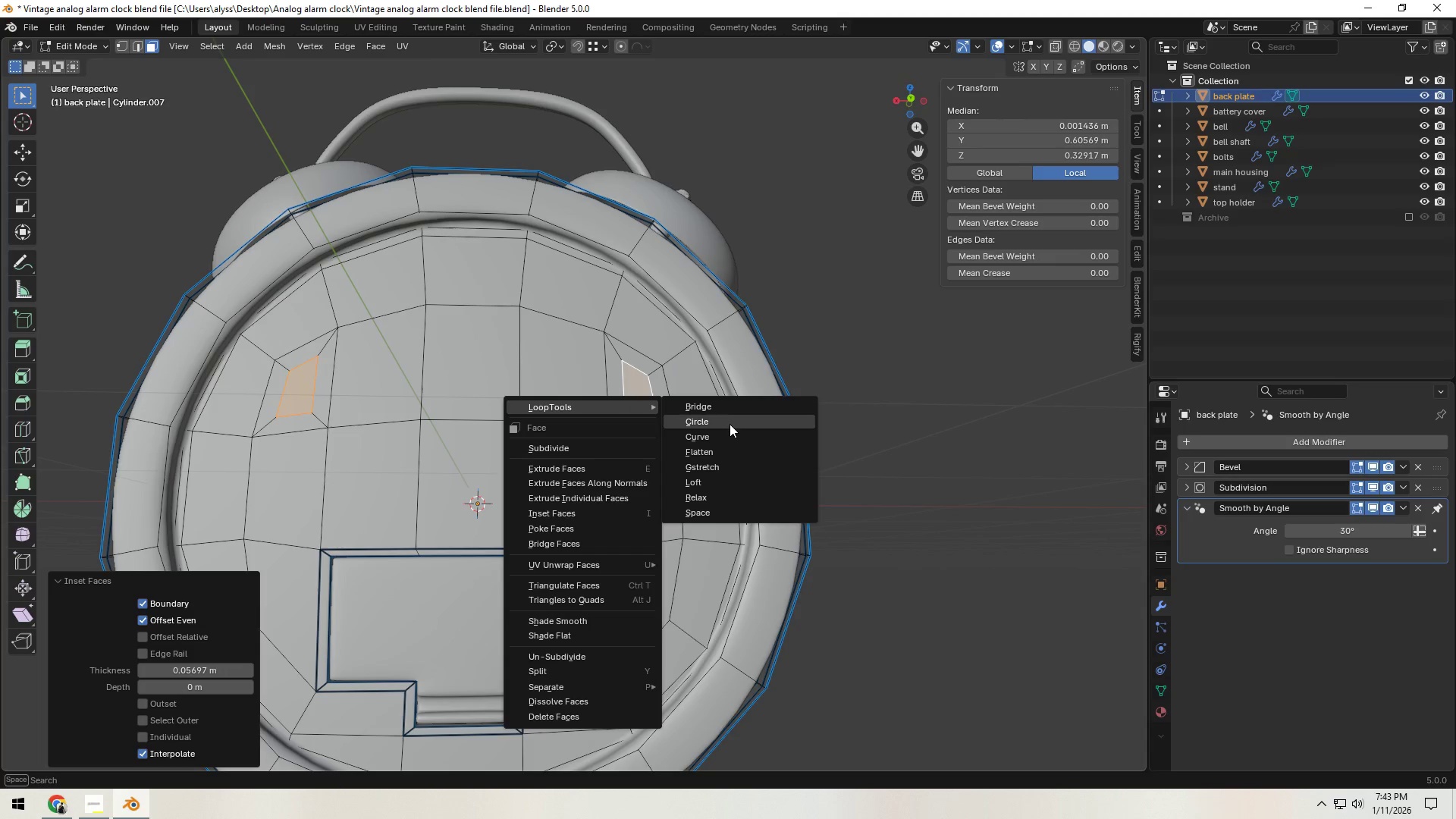 
left_click([729, 426])
 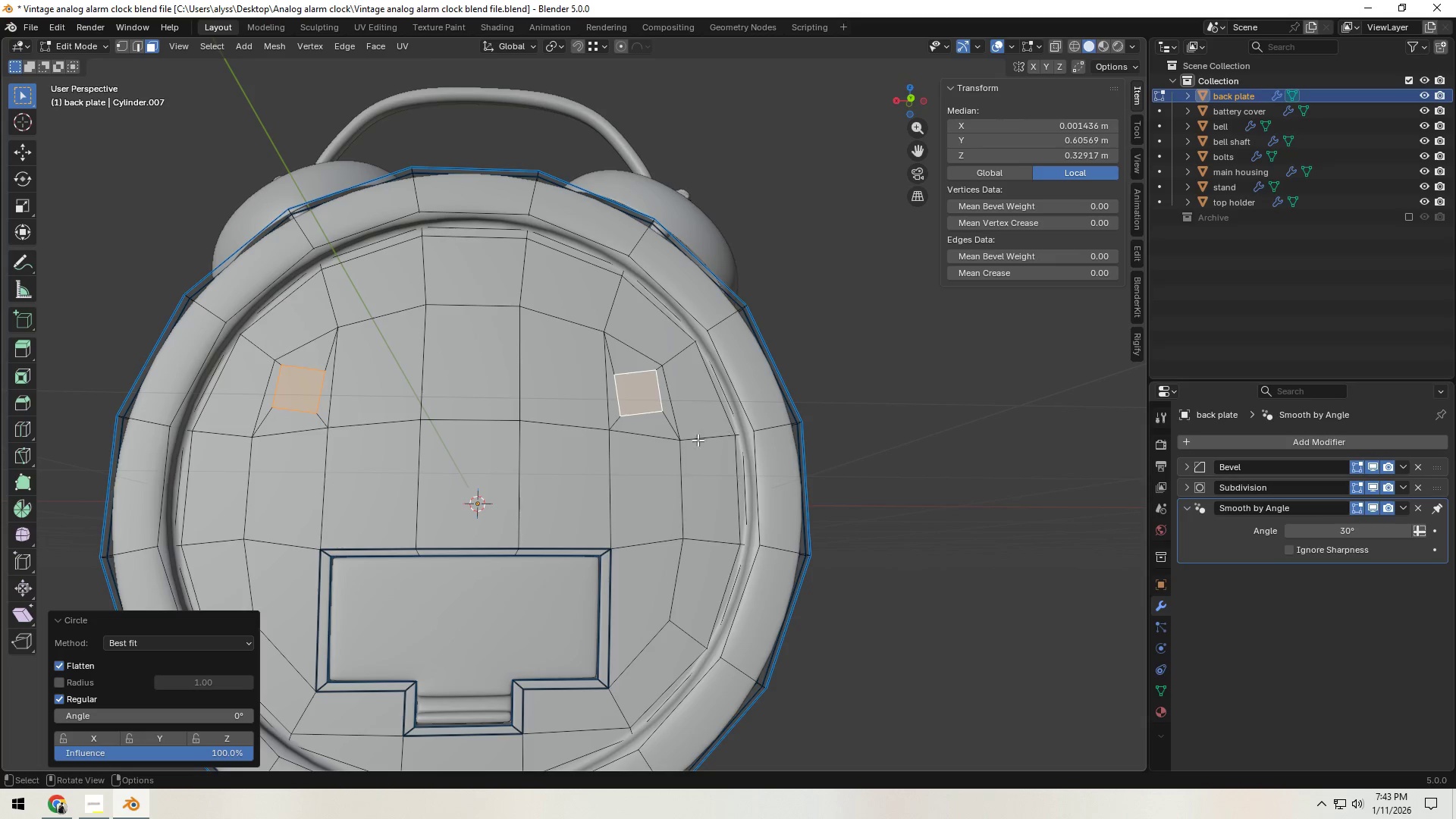 
scroll: coordinate [677, 443], scroll_direction: up, amount: 2.0
 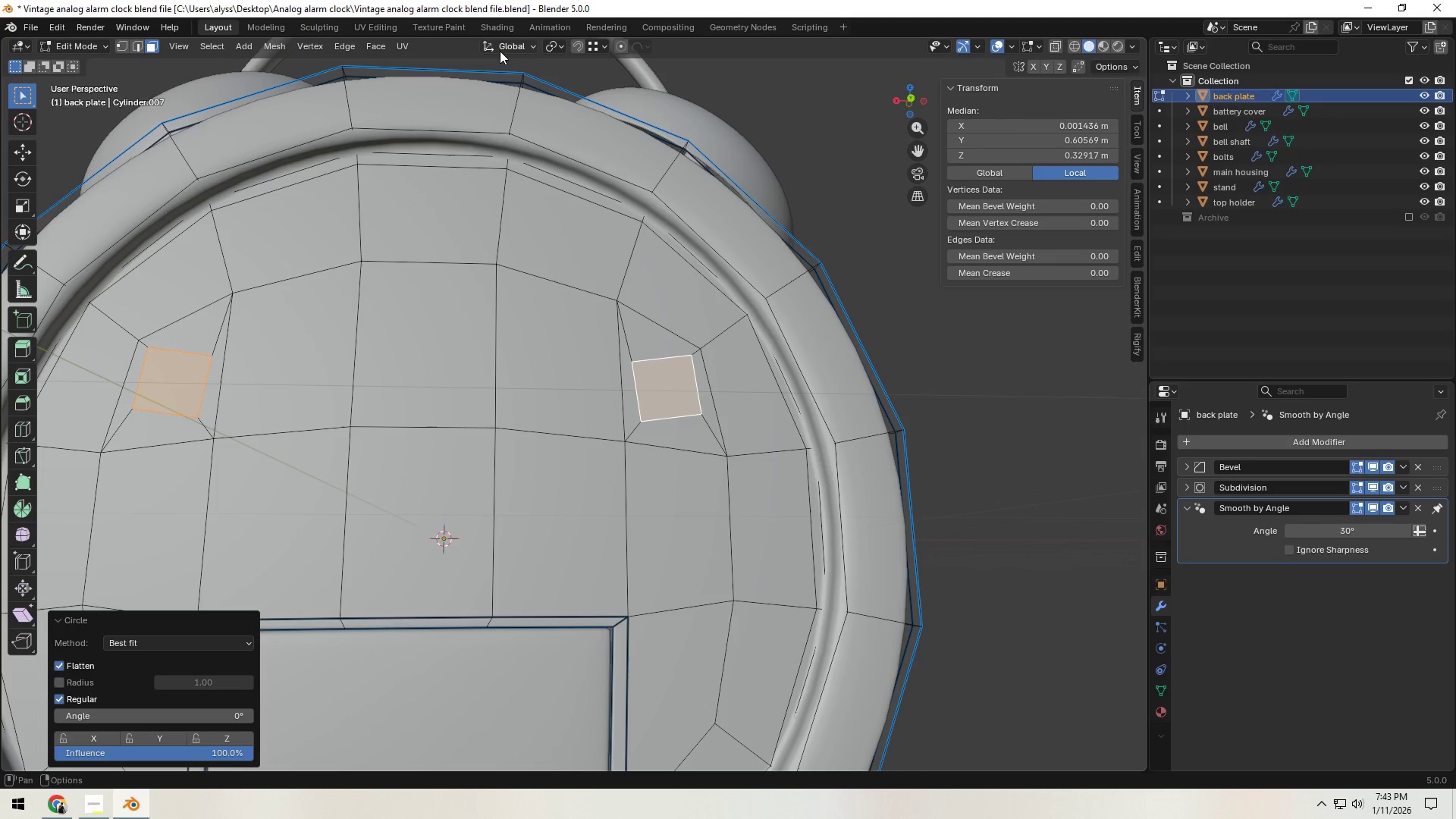 
left_click([559, 45])
 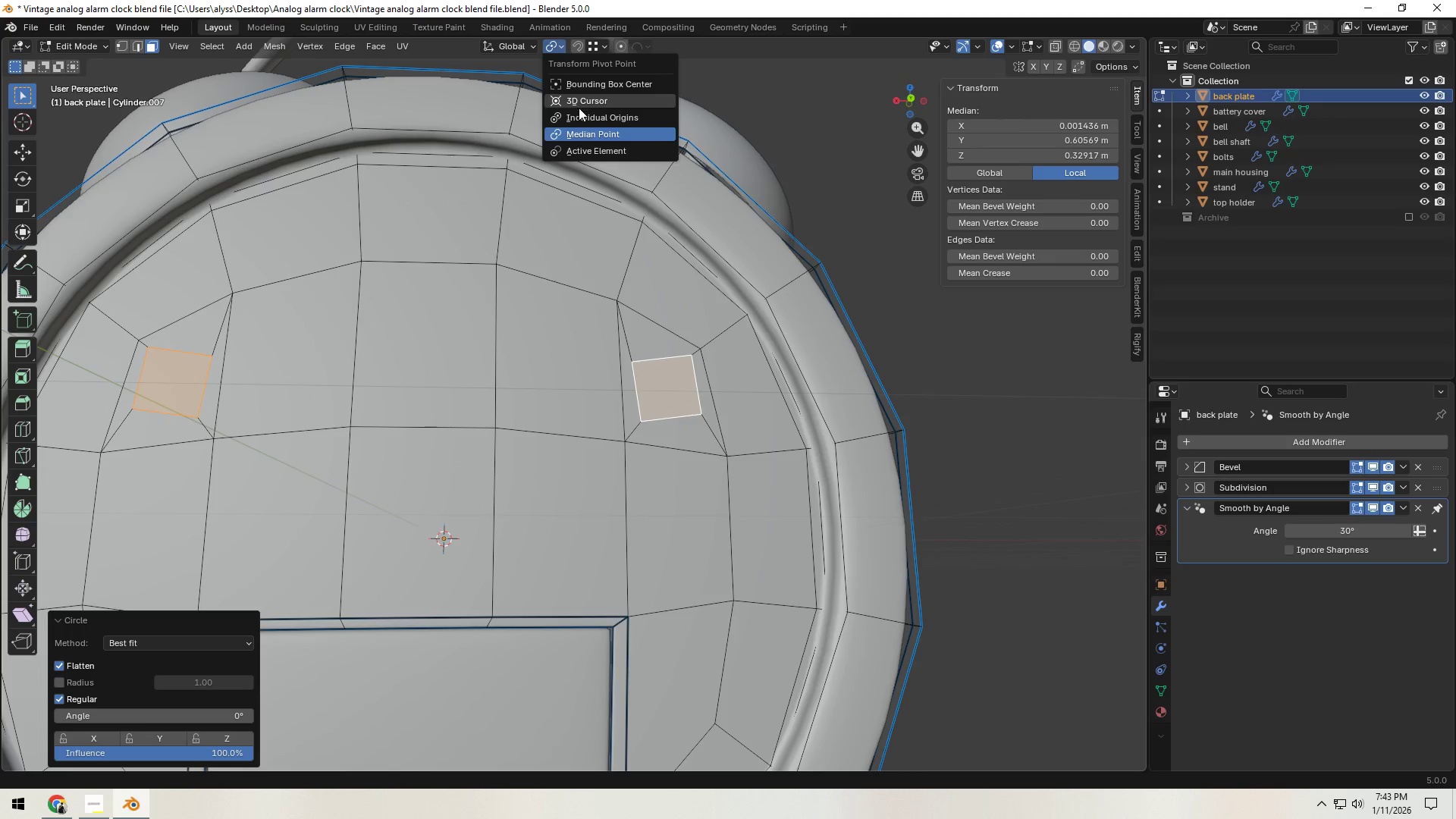 
left_click([580, 111])
 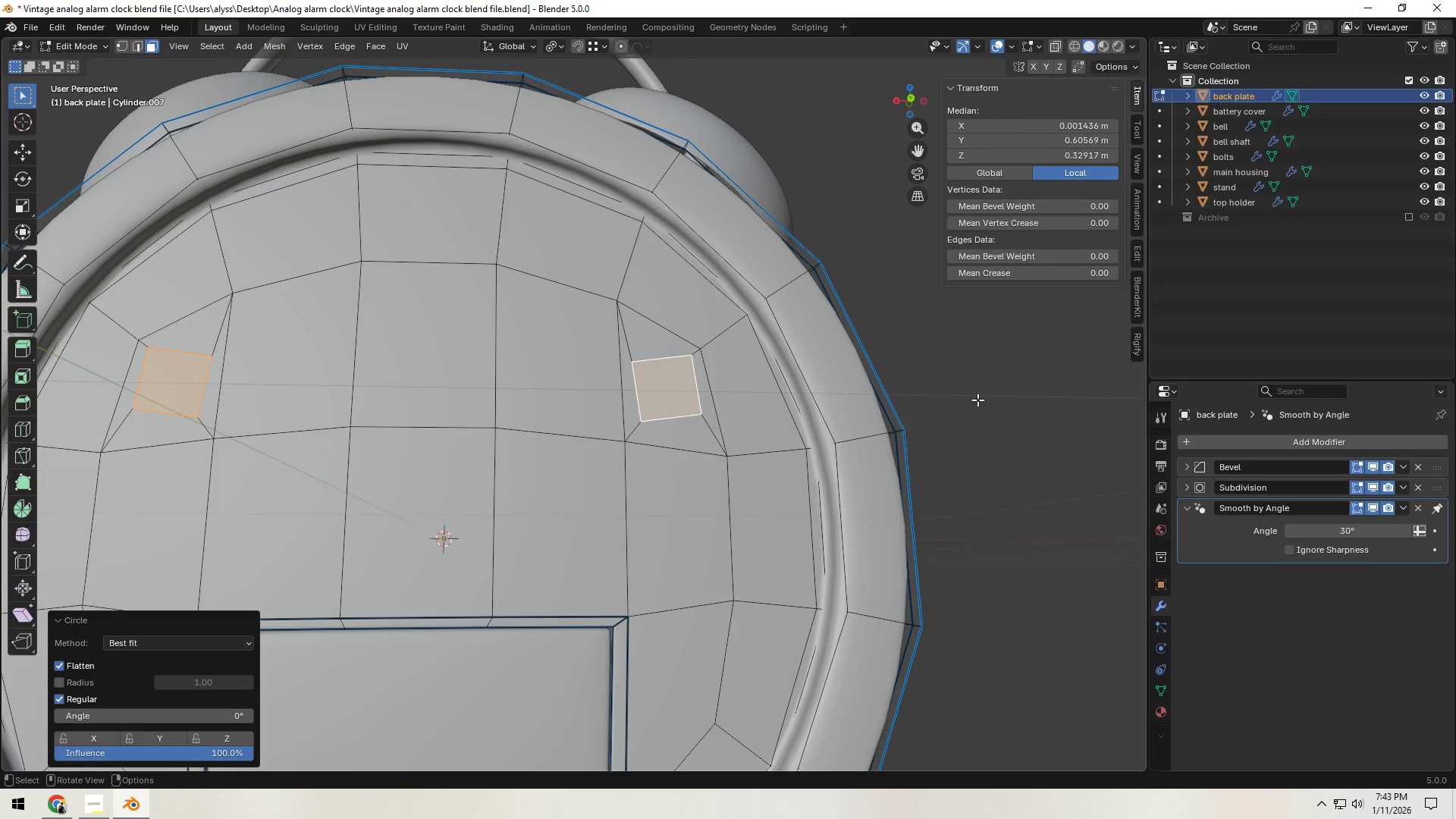 
key(R)
 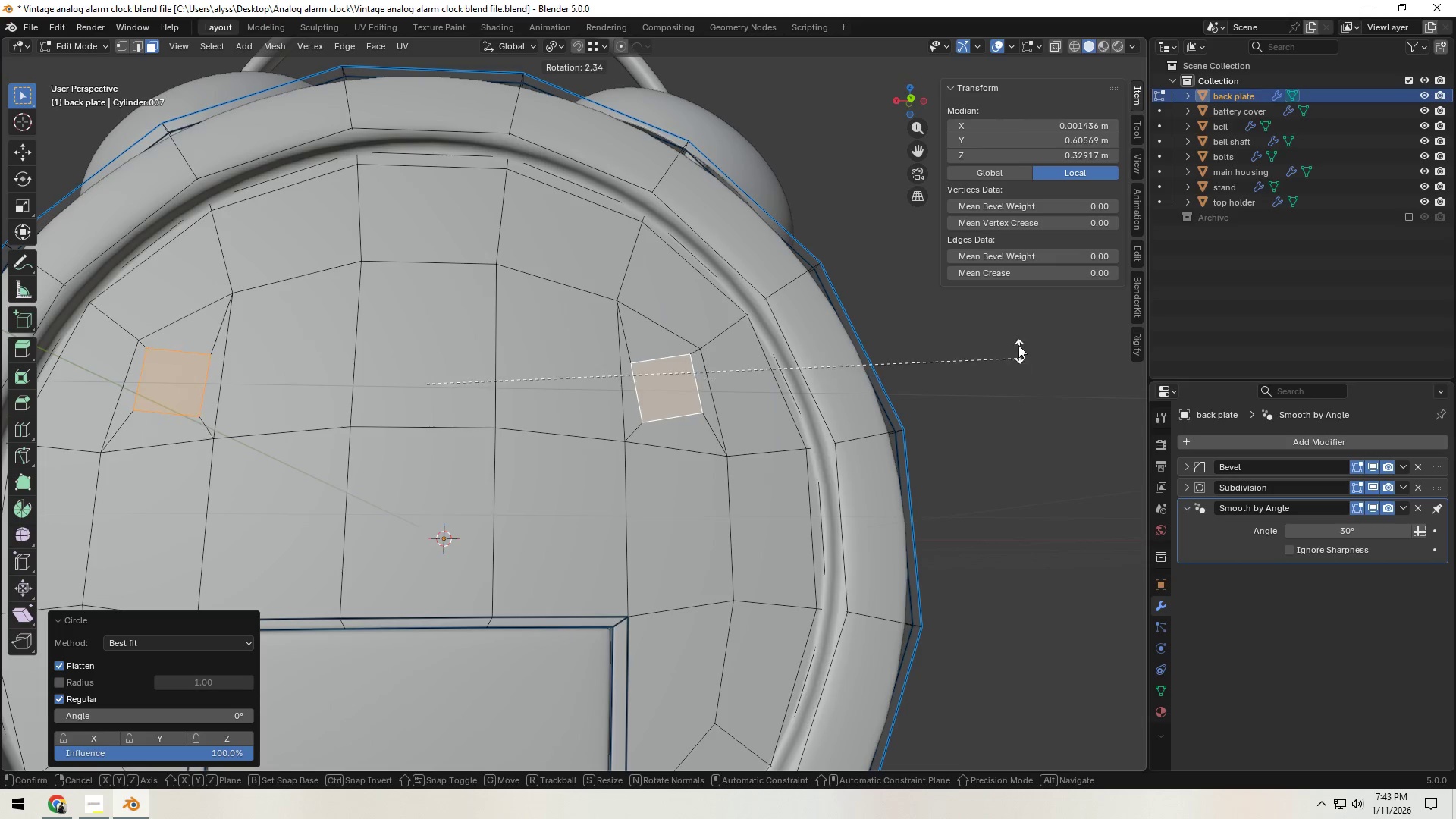 
right_click([1015, 342])
 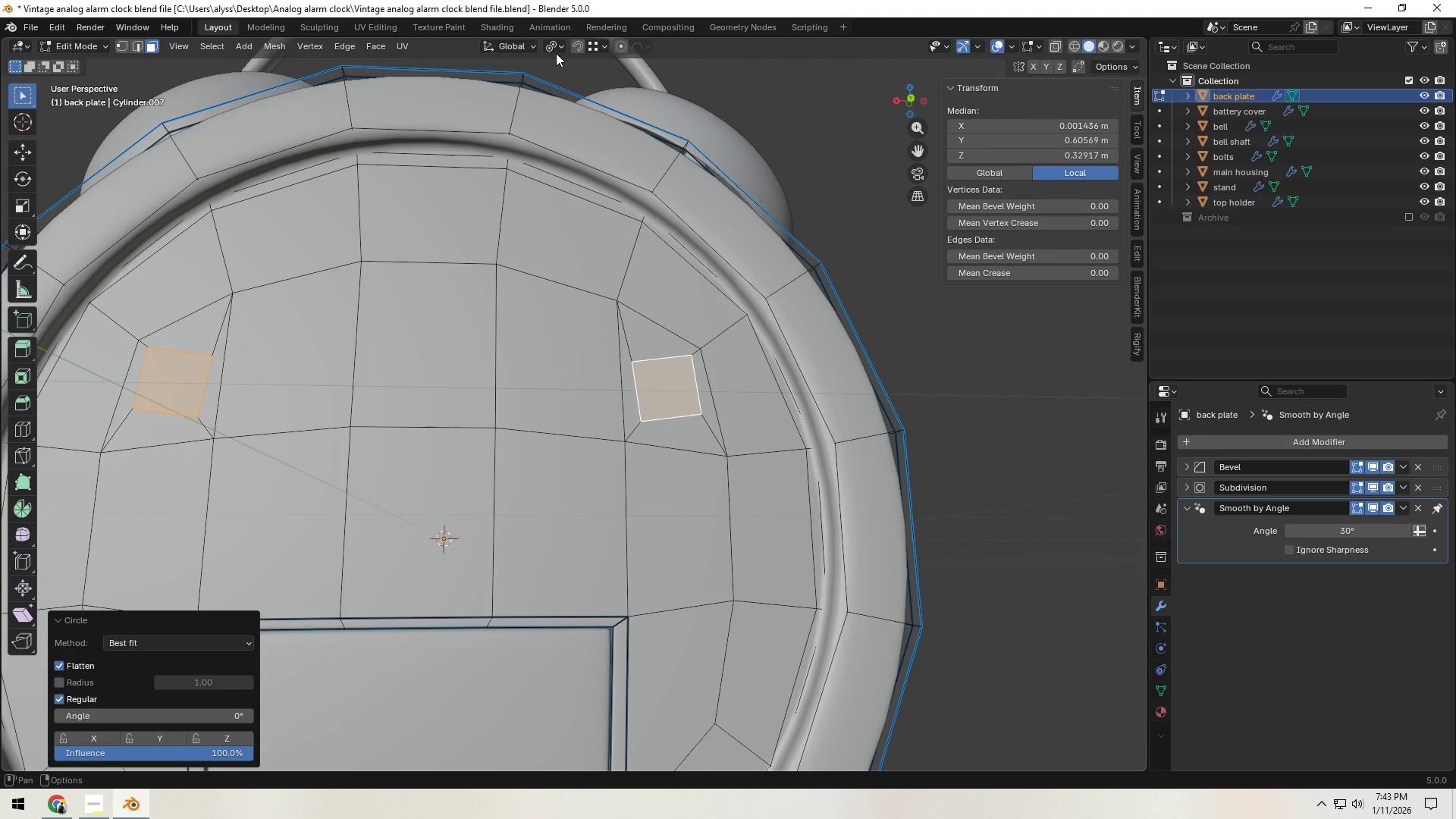 
left_click([556, 48])
 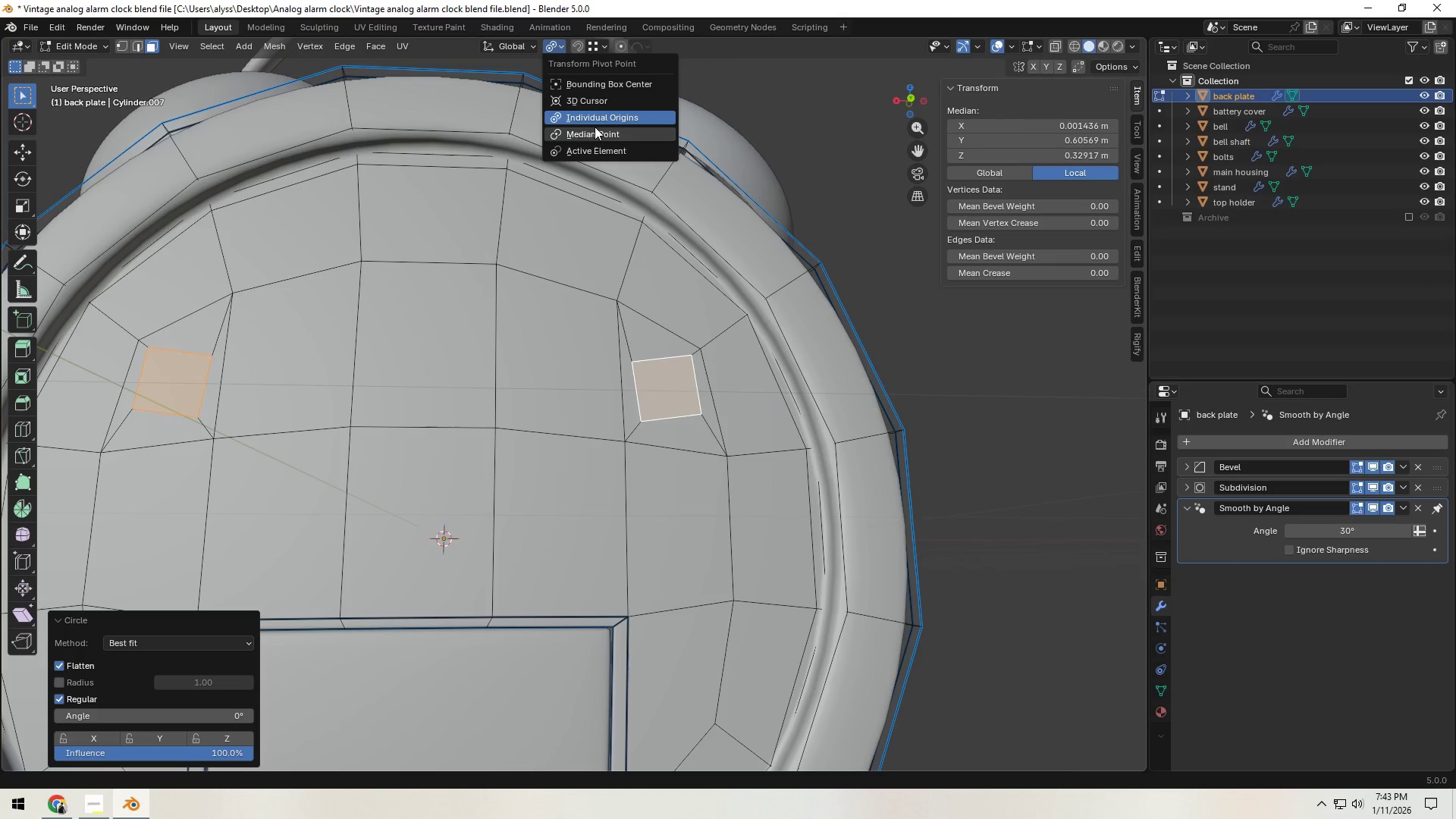 
left_click([597, 120])
 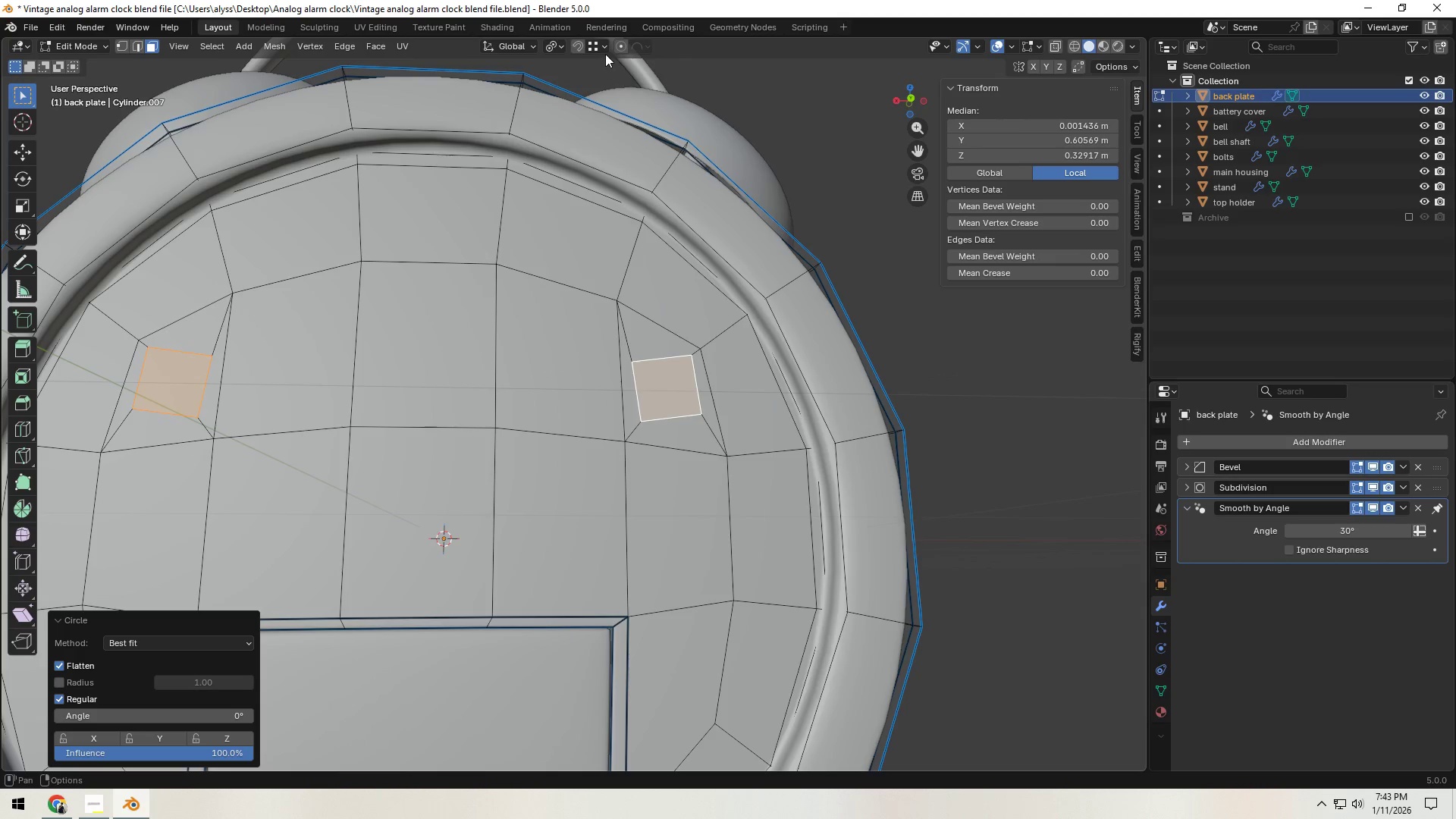 
left_click([604, 49])
 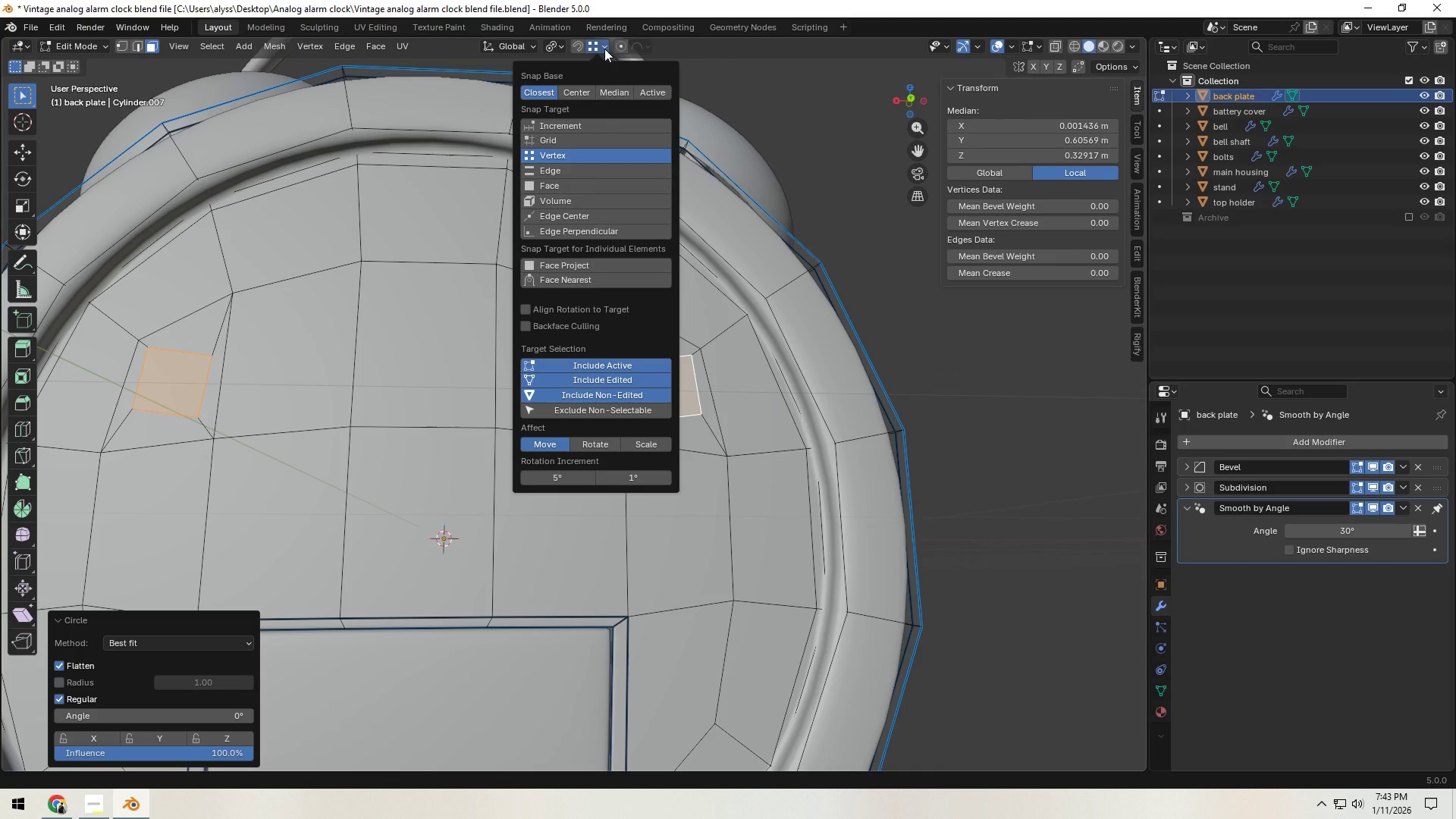 
left_click([604, 49])
 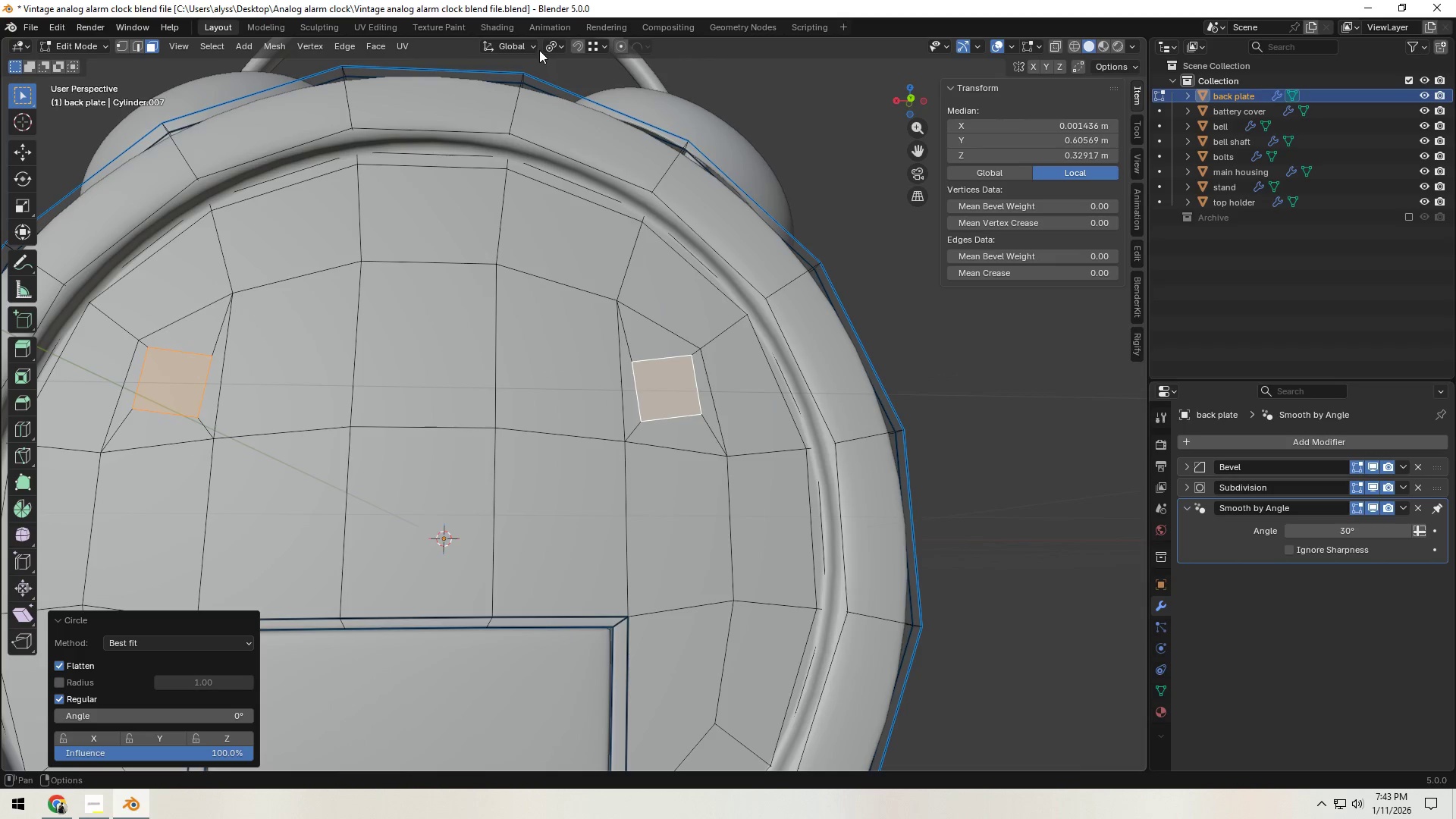 
left_click([550, 49])
 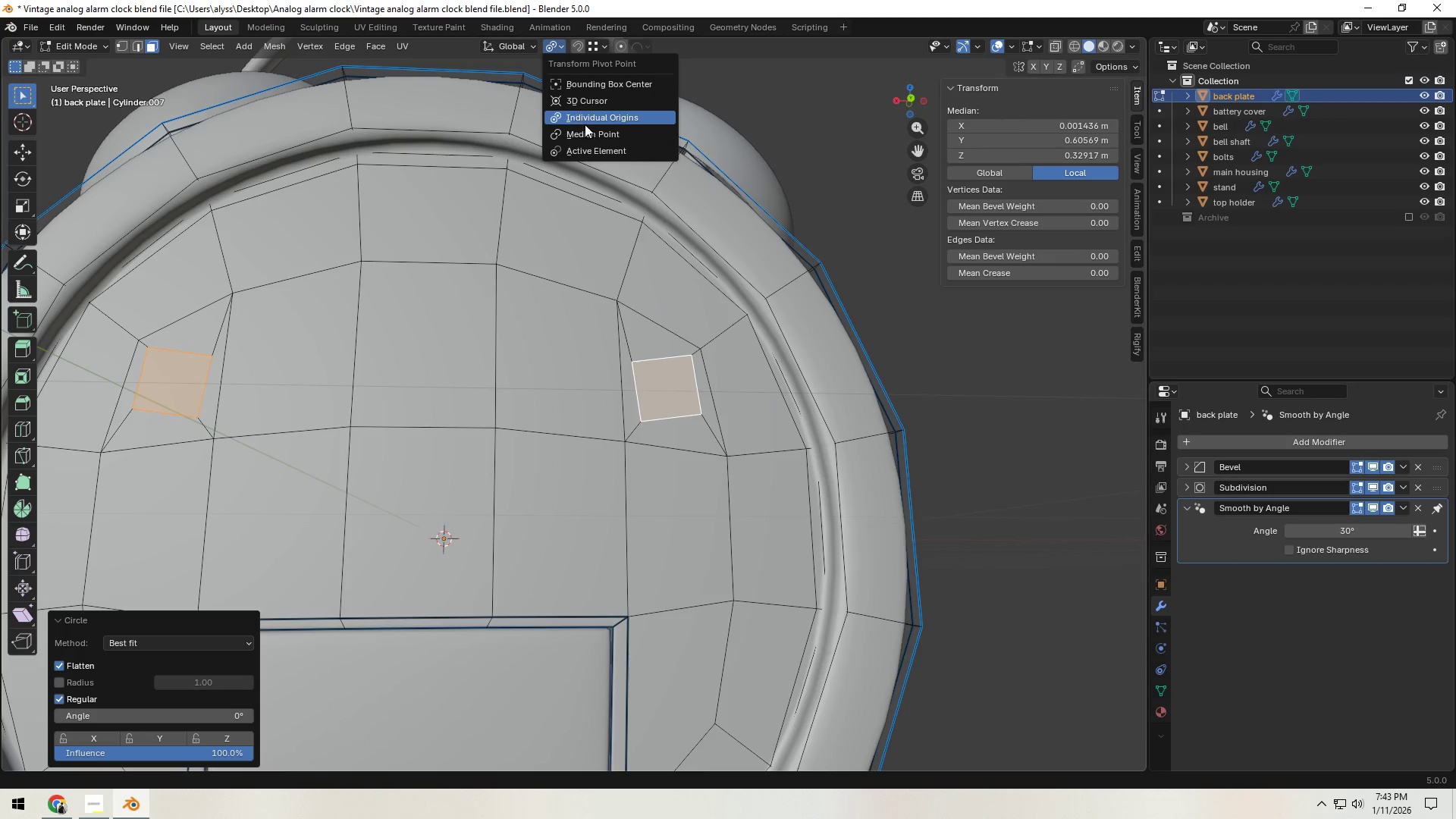 
left_click([586, 130])
 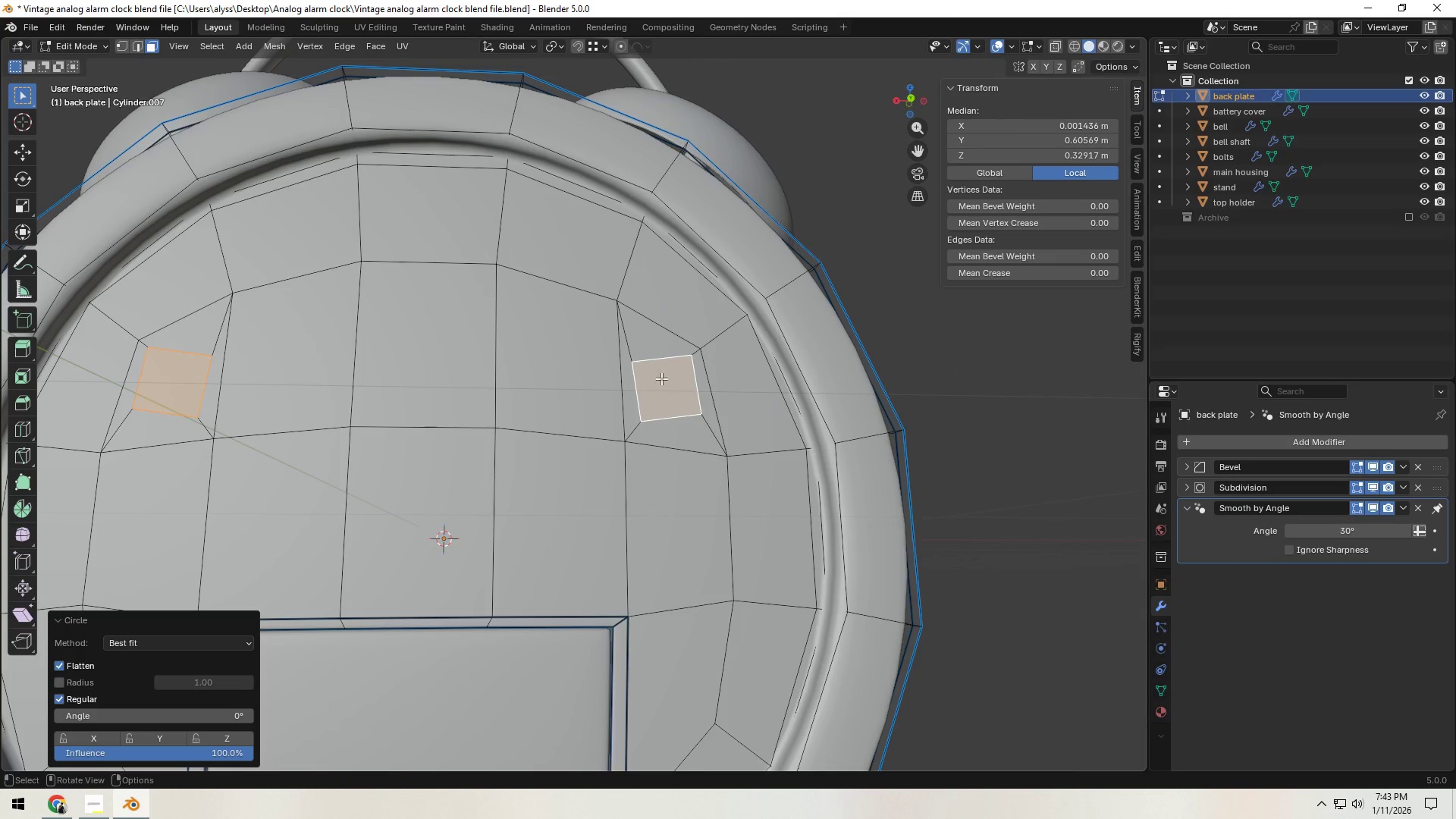 
left_click([667, 403])
 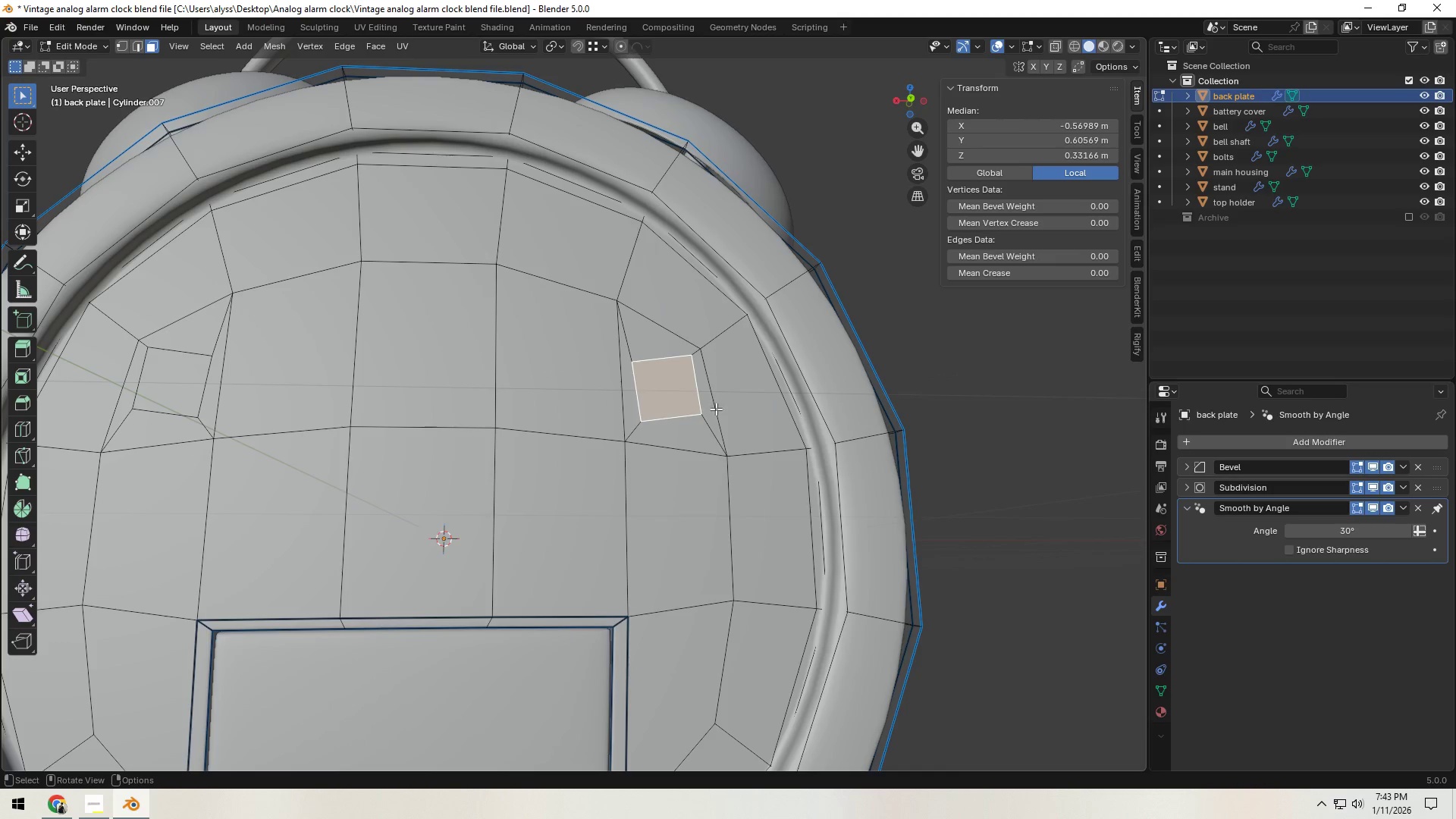 
hold_key(key=ShiftLeft, duration=0.31)
 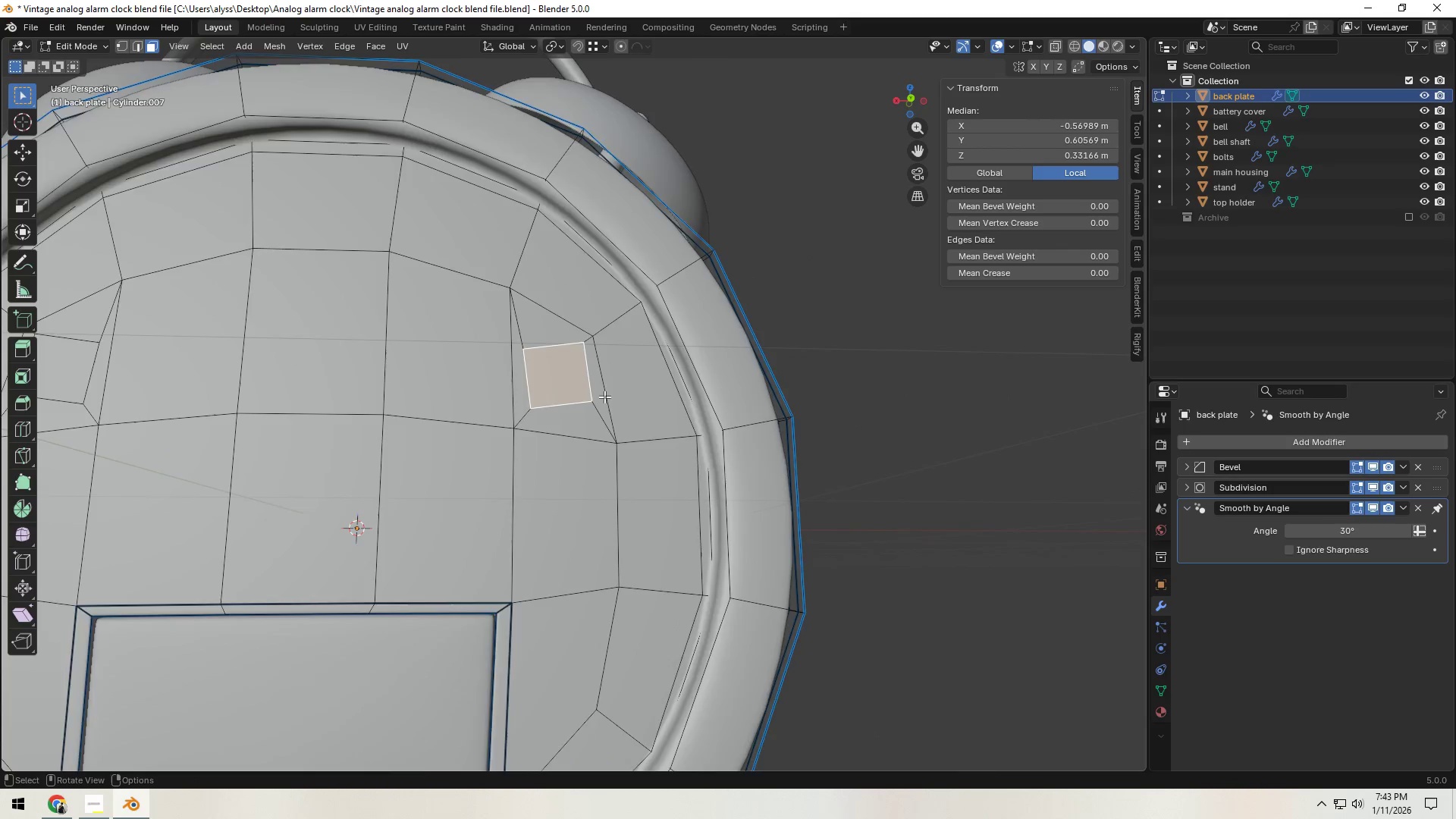 
scroll: coordinate [604, 397], scroll_direction: up, amount: 3.0
 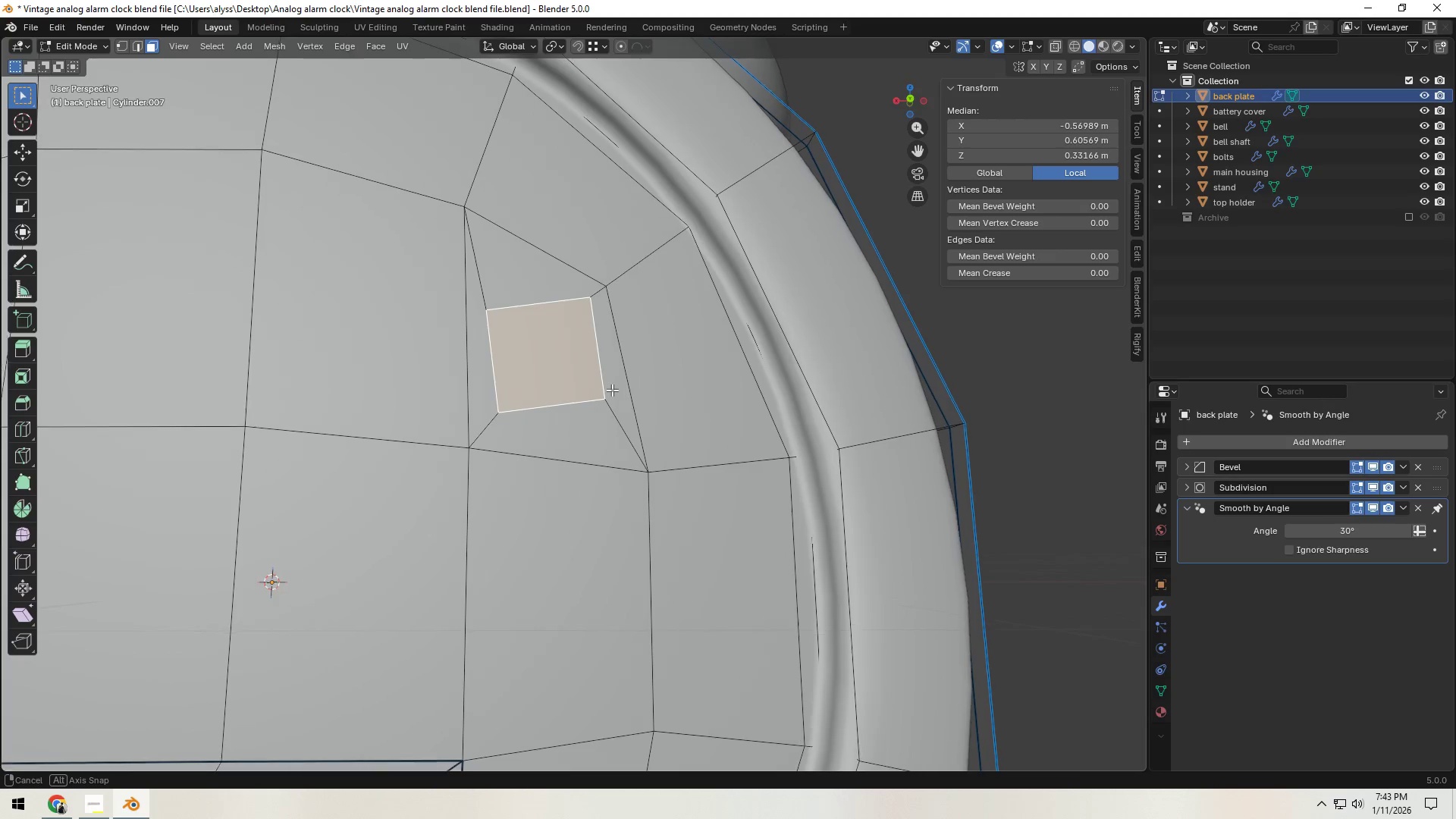 
key(R)
 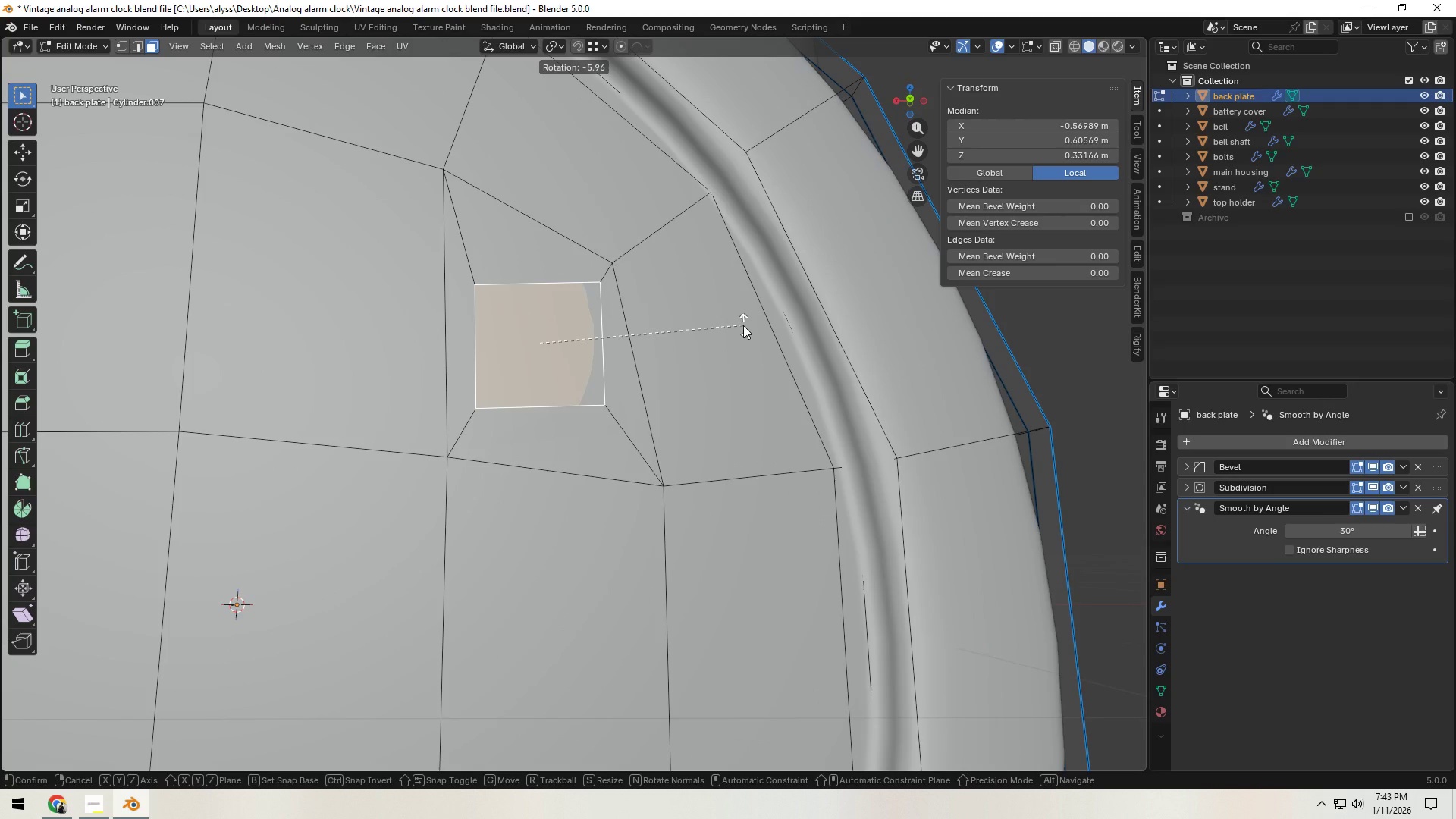 
scroll: coordinate [635, 383], scroll_direction: up, amount: 1.0
 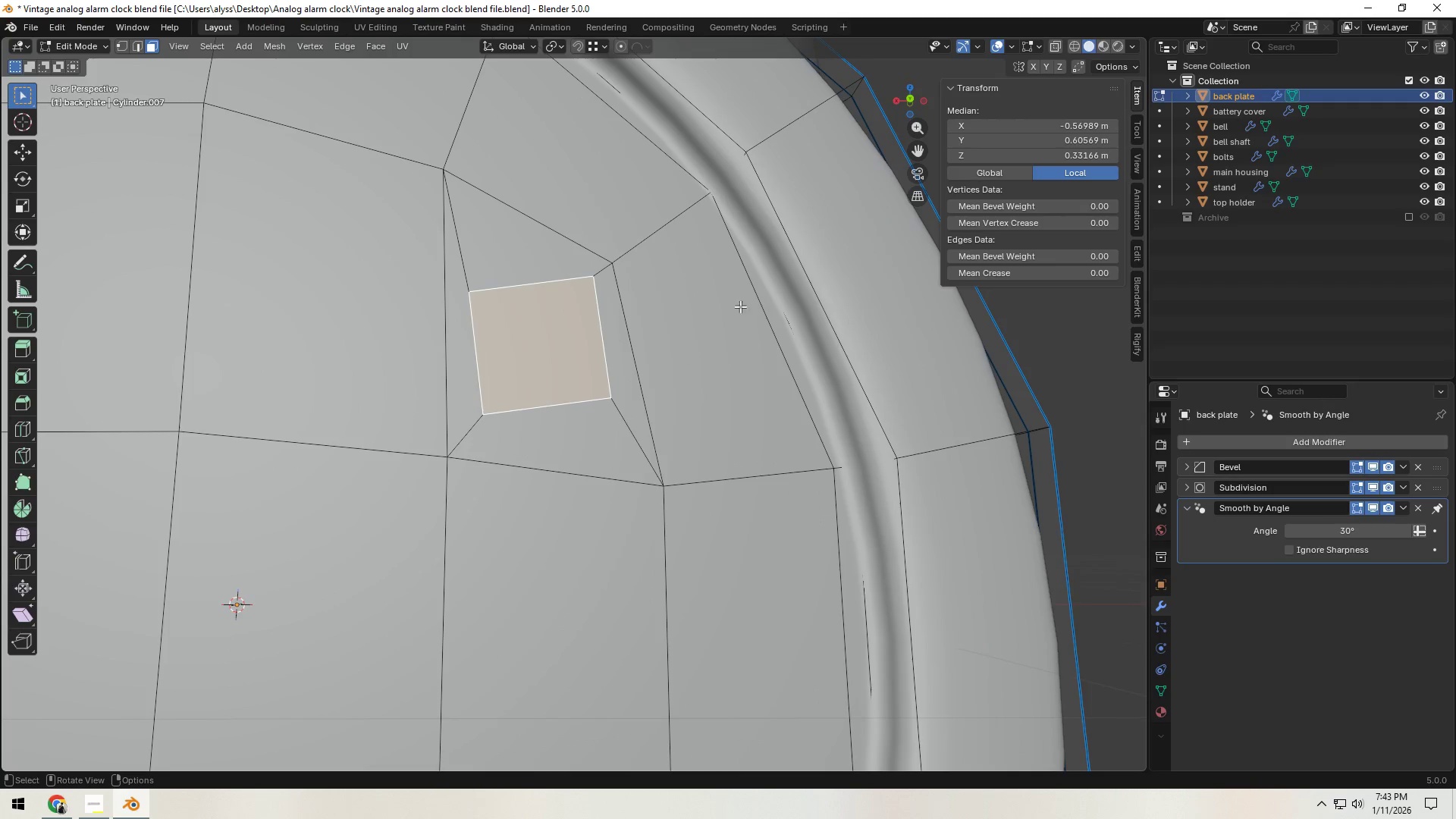 
left_click([743, 325])
 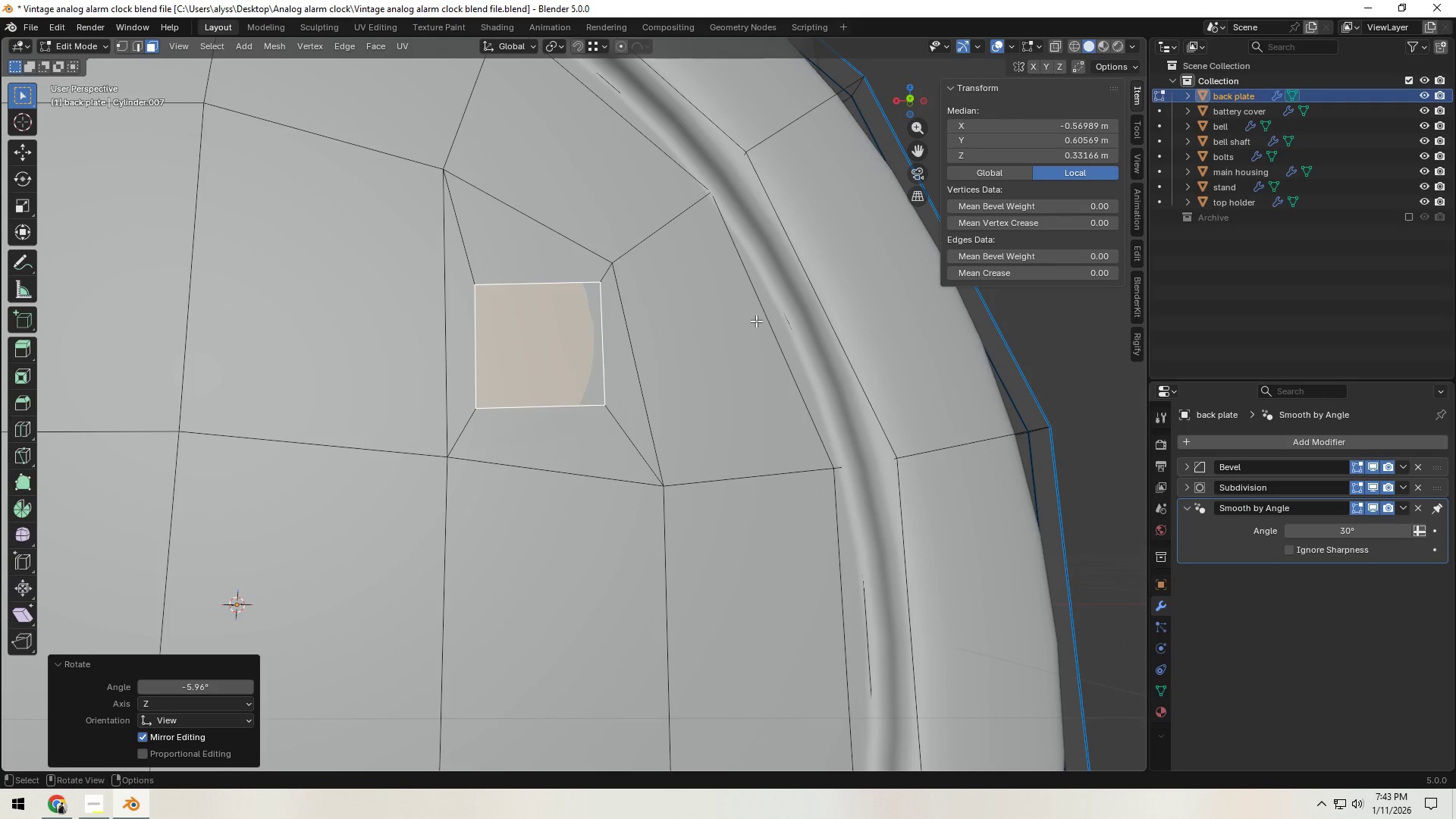 
key(S)
 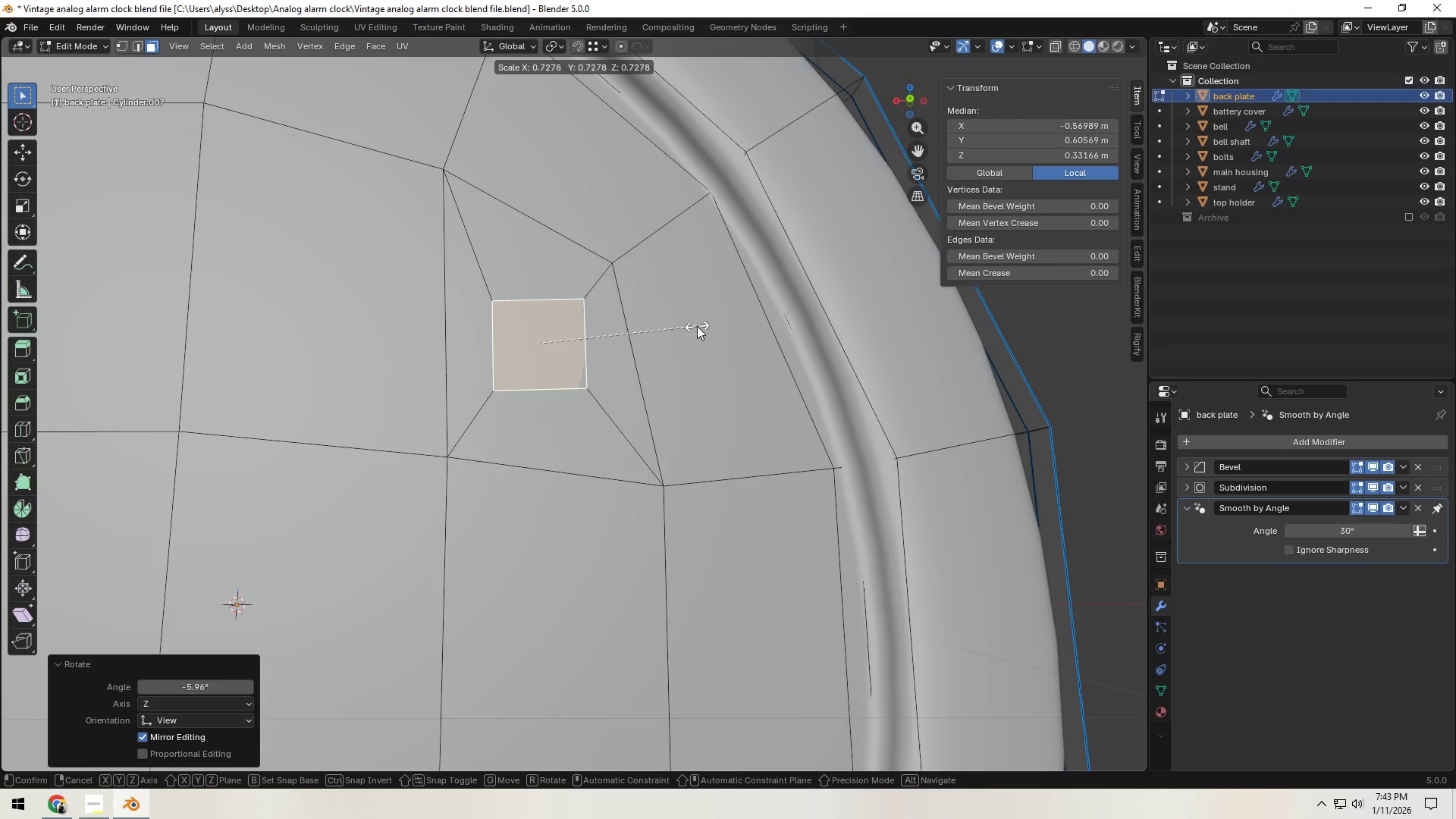 
left_click([697, 326])
 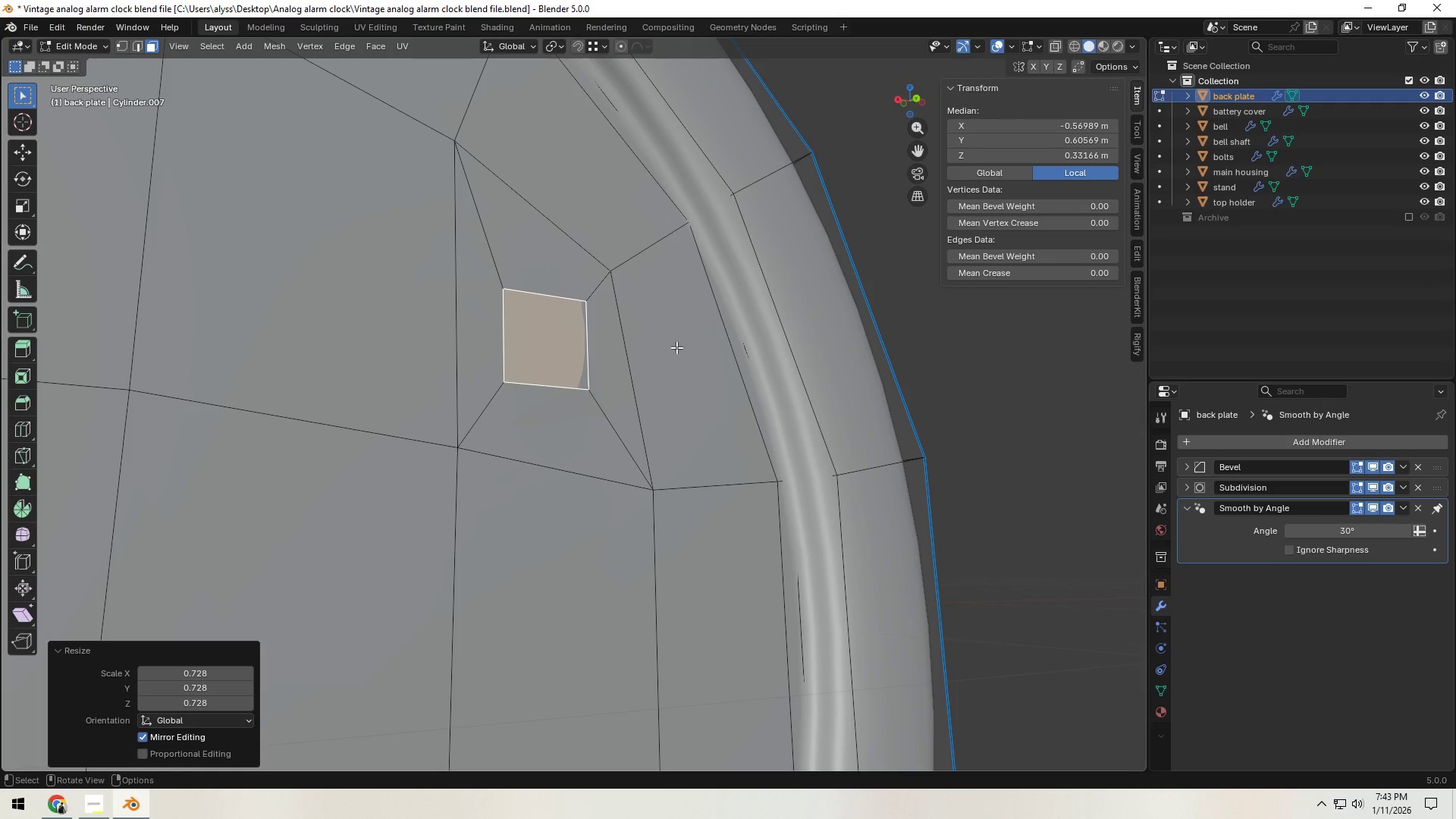 
scroll: coordinate [695, 346], scroll_direction: up, amount: 3.0
 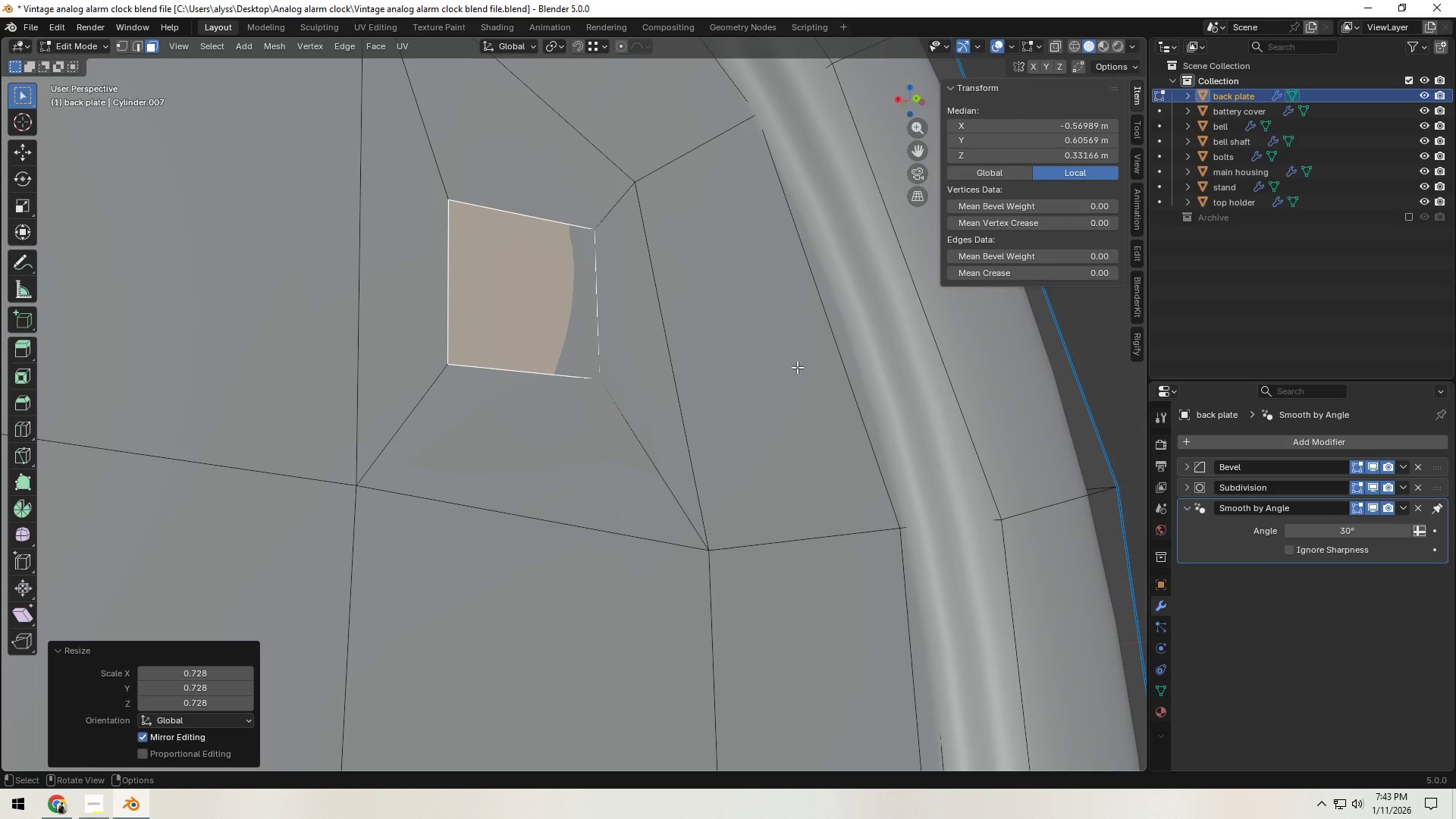 
key(I)
 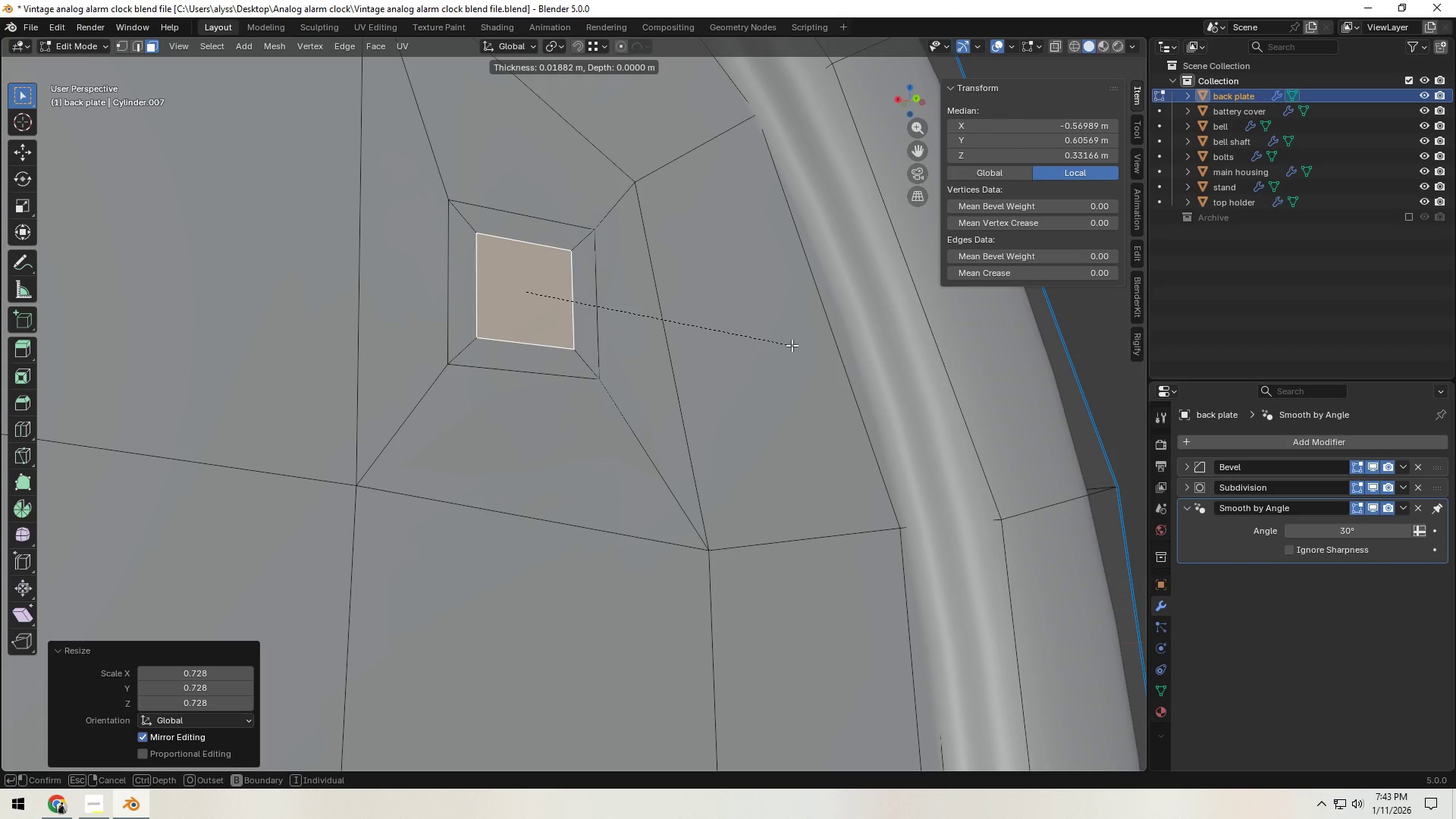 
left_click([792, 345])
 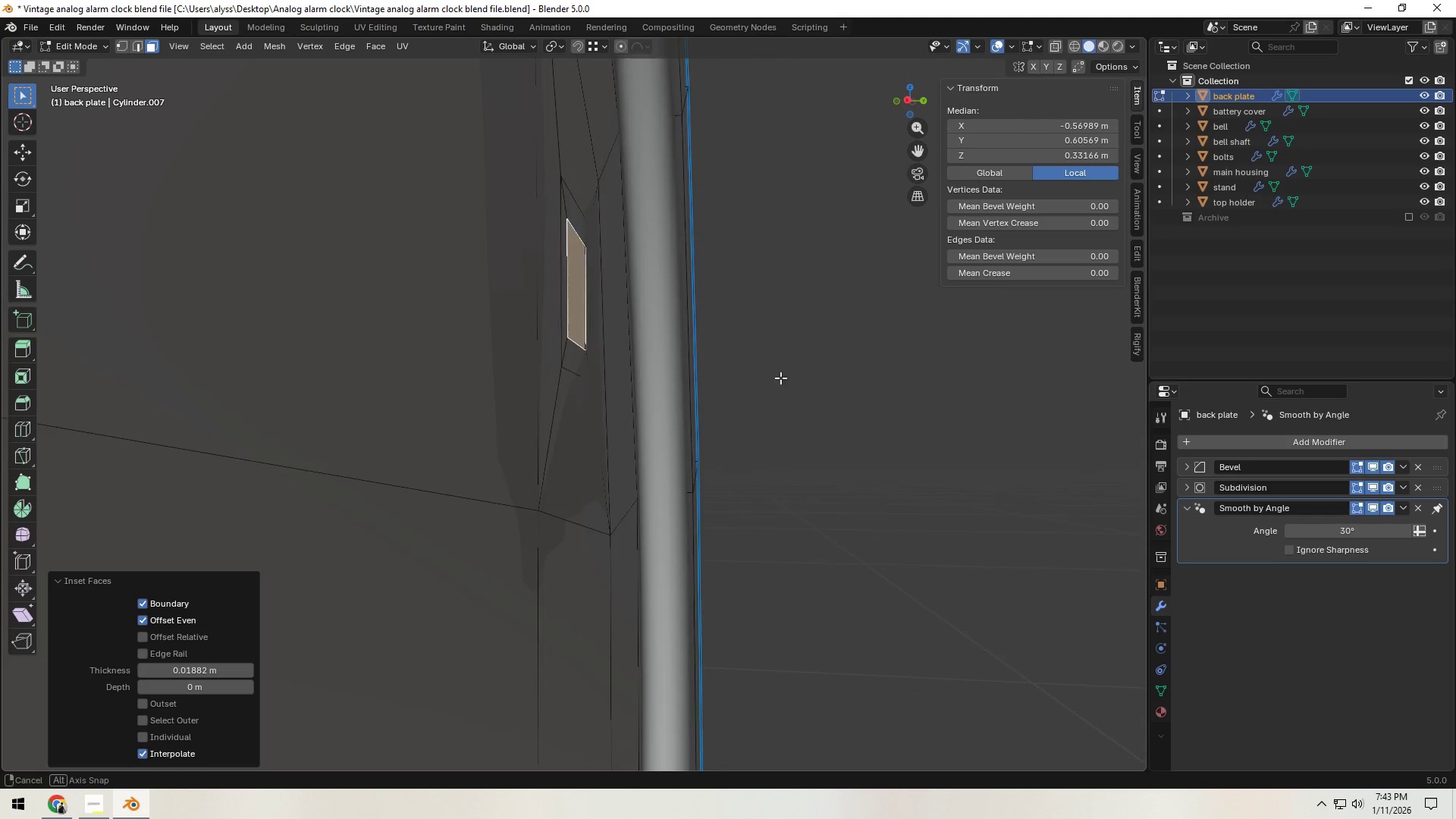 
key(E)
 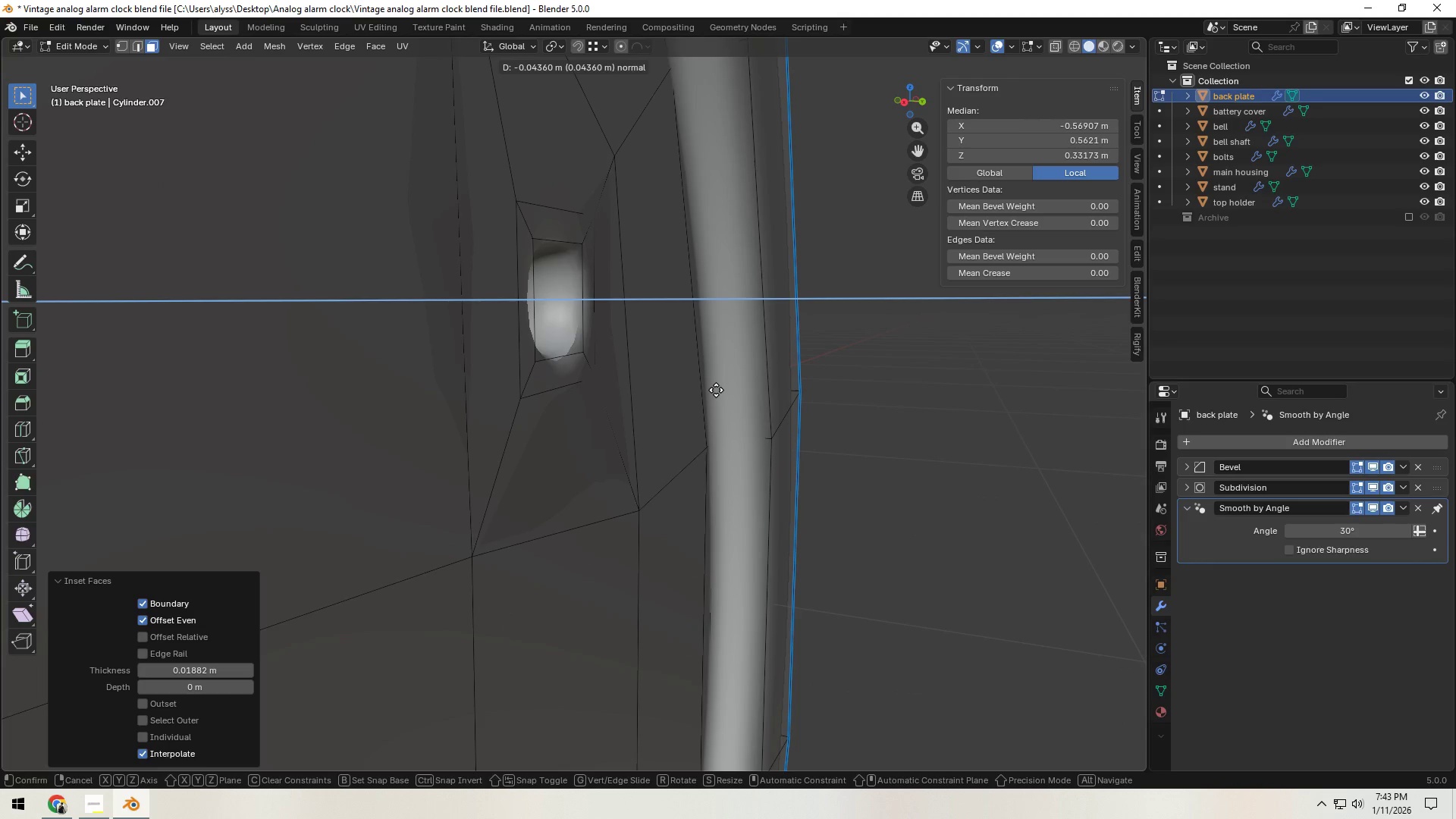 
left_click([716, 390])
 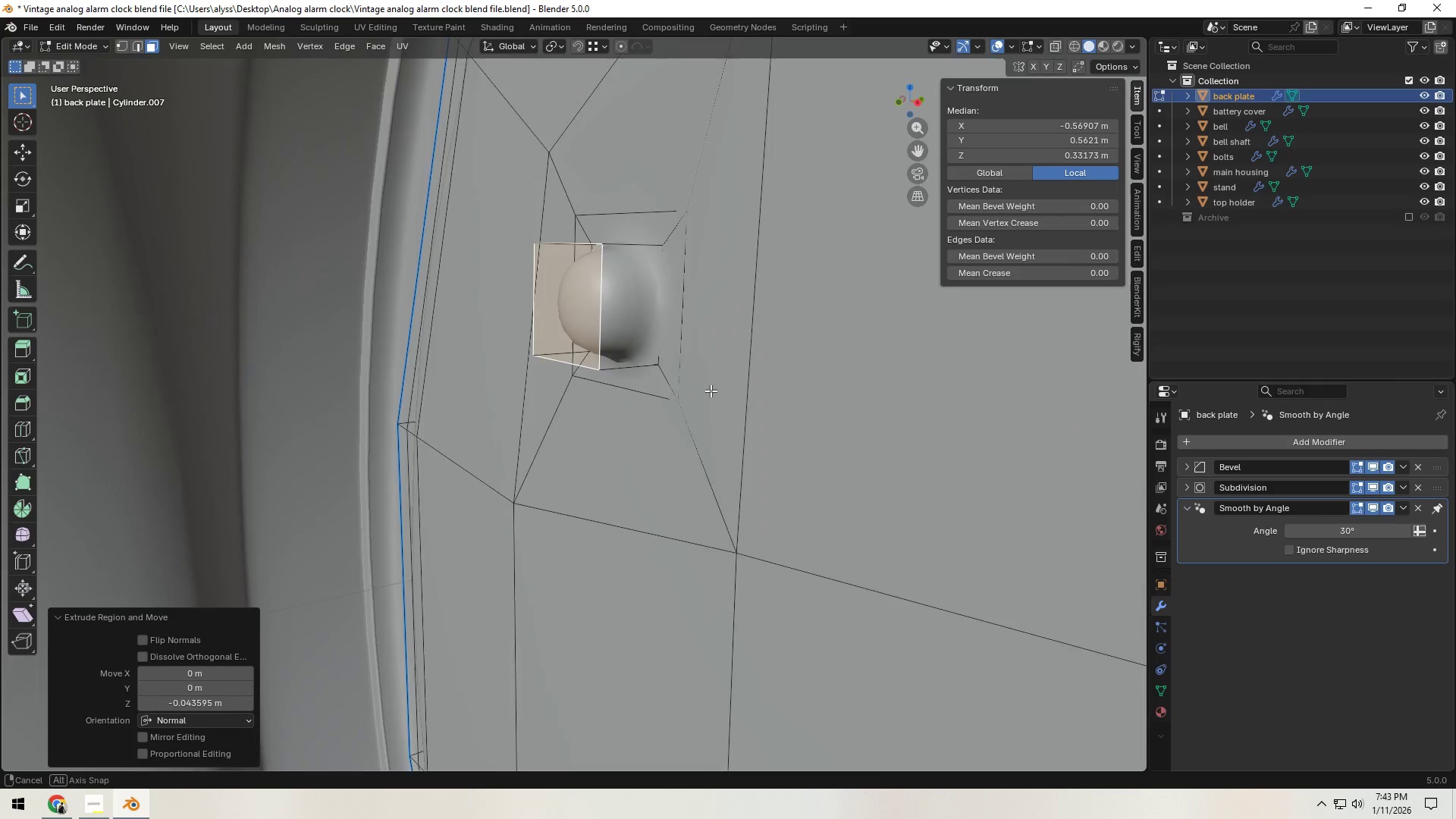 
 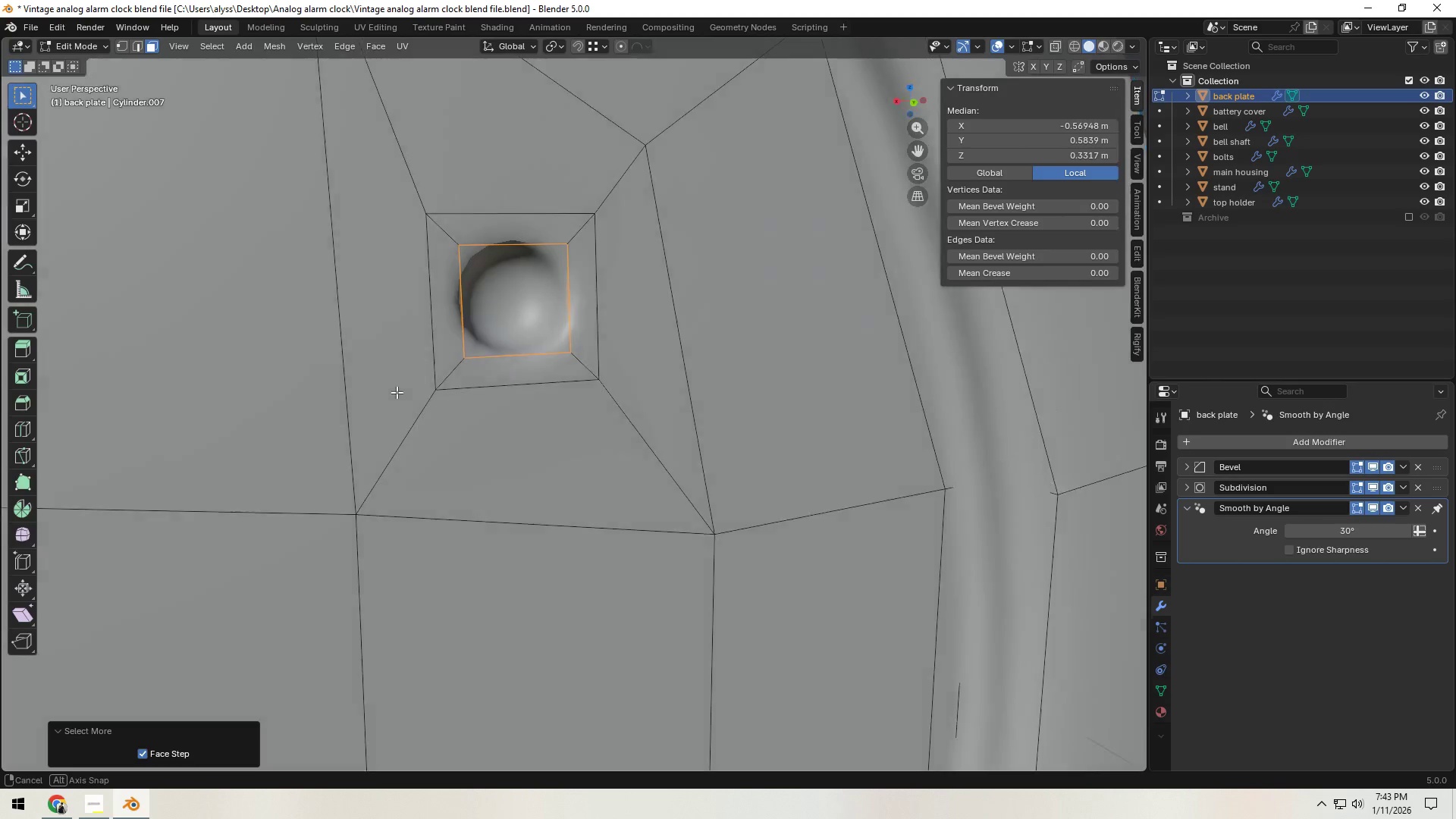 
hold_key(key=ShiftLeft, duration=0.92)
 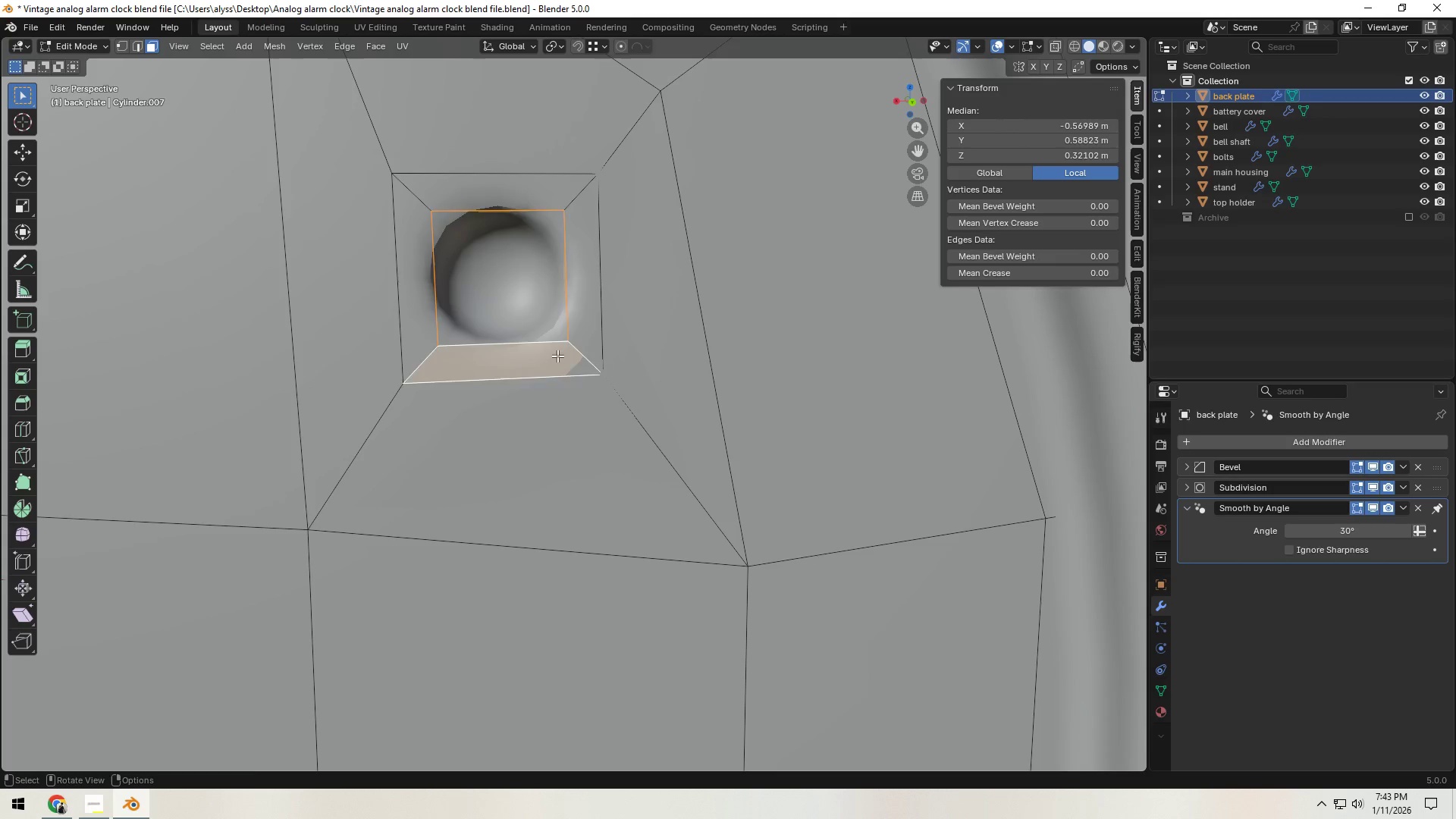 
scroll: coordinate [447, 328], scroll_direction: up, amount: 1.0
 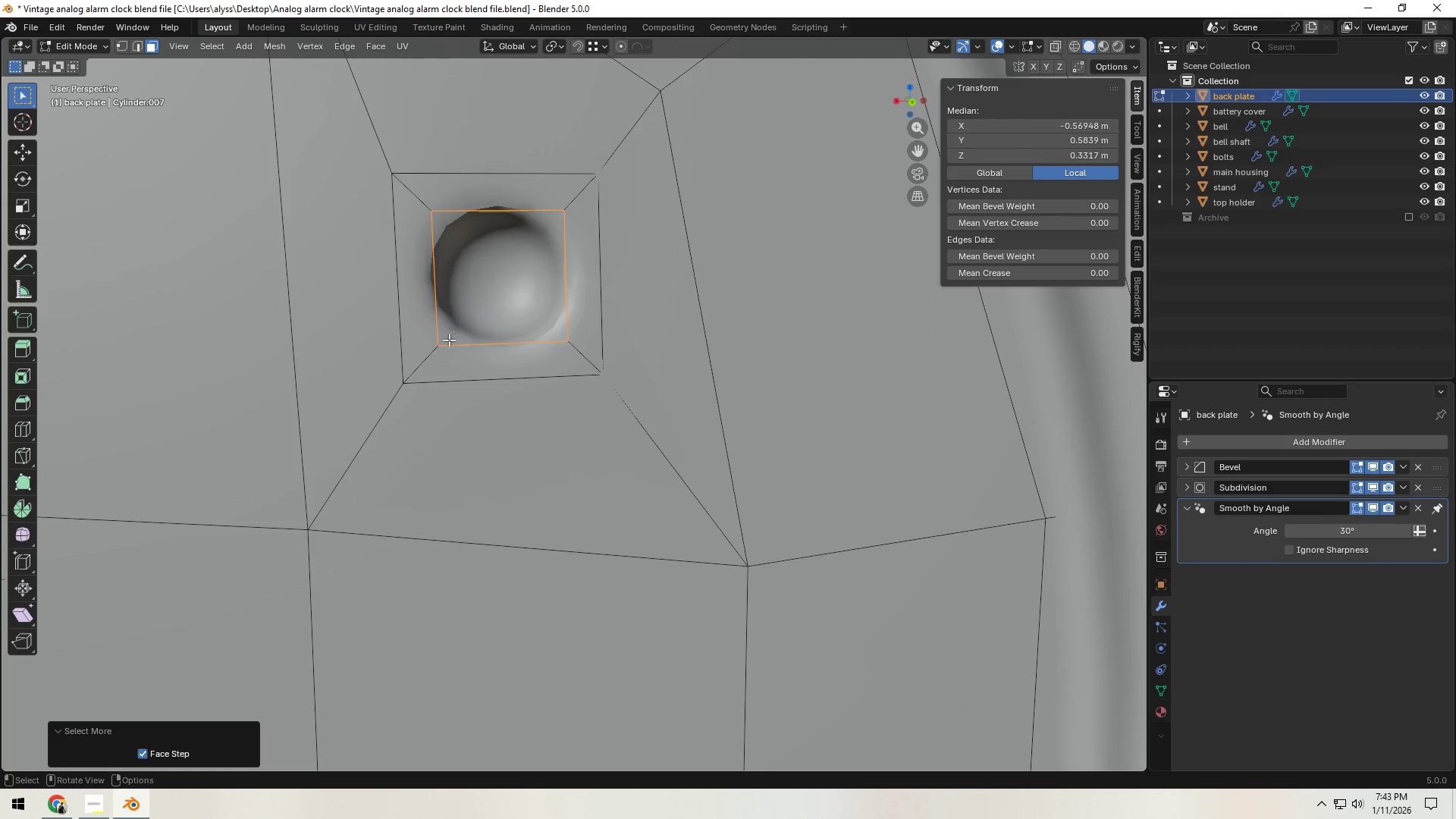 
left_click([428, 362])
 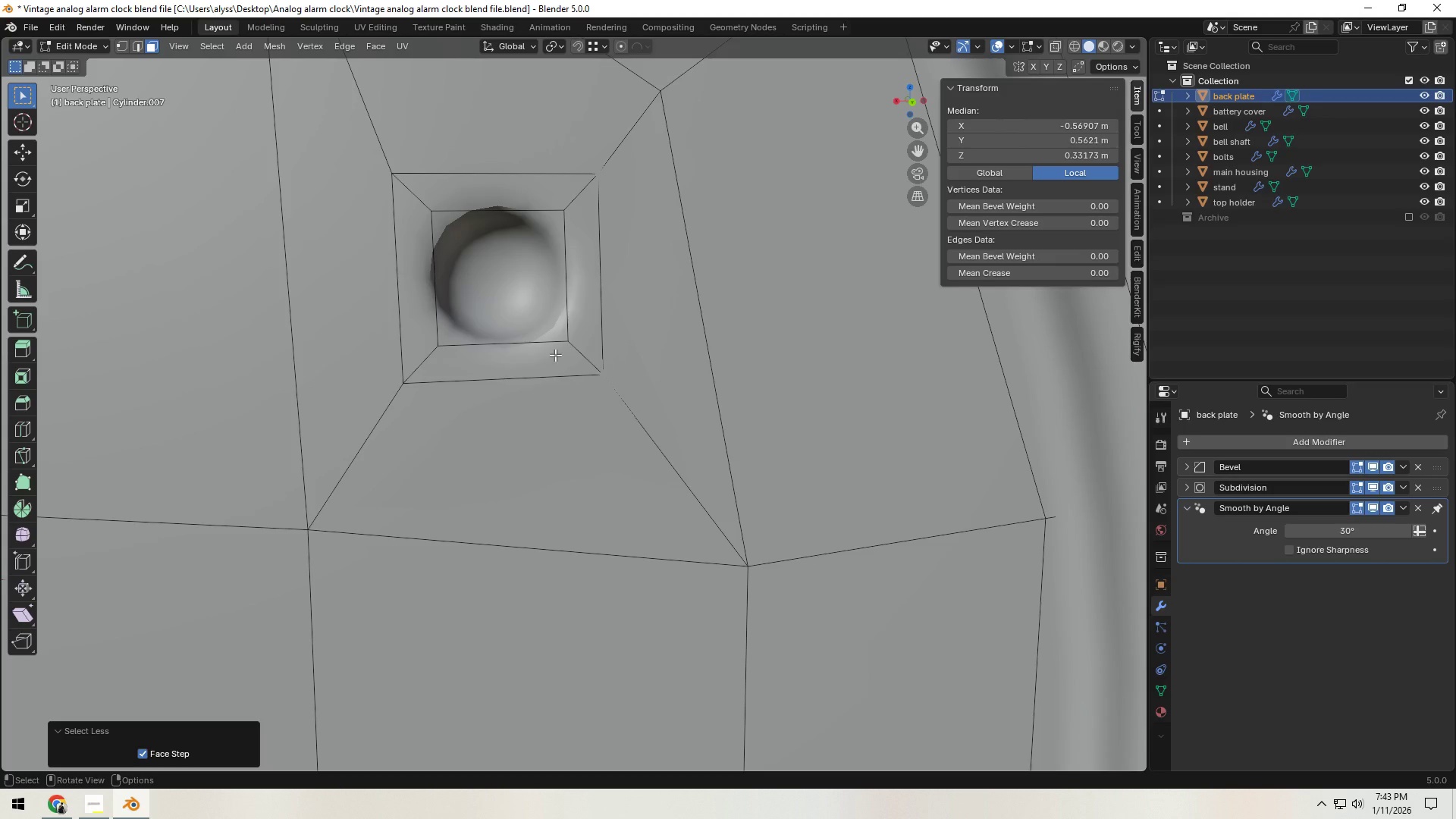 
left_click([489, 290])
 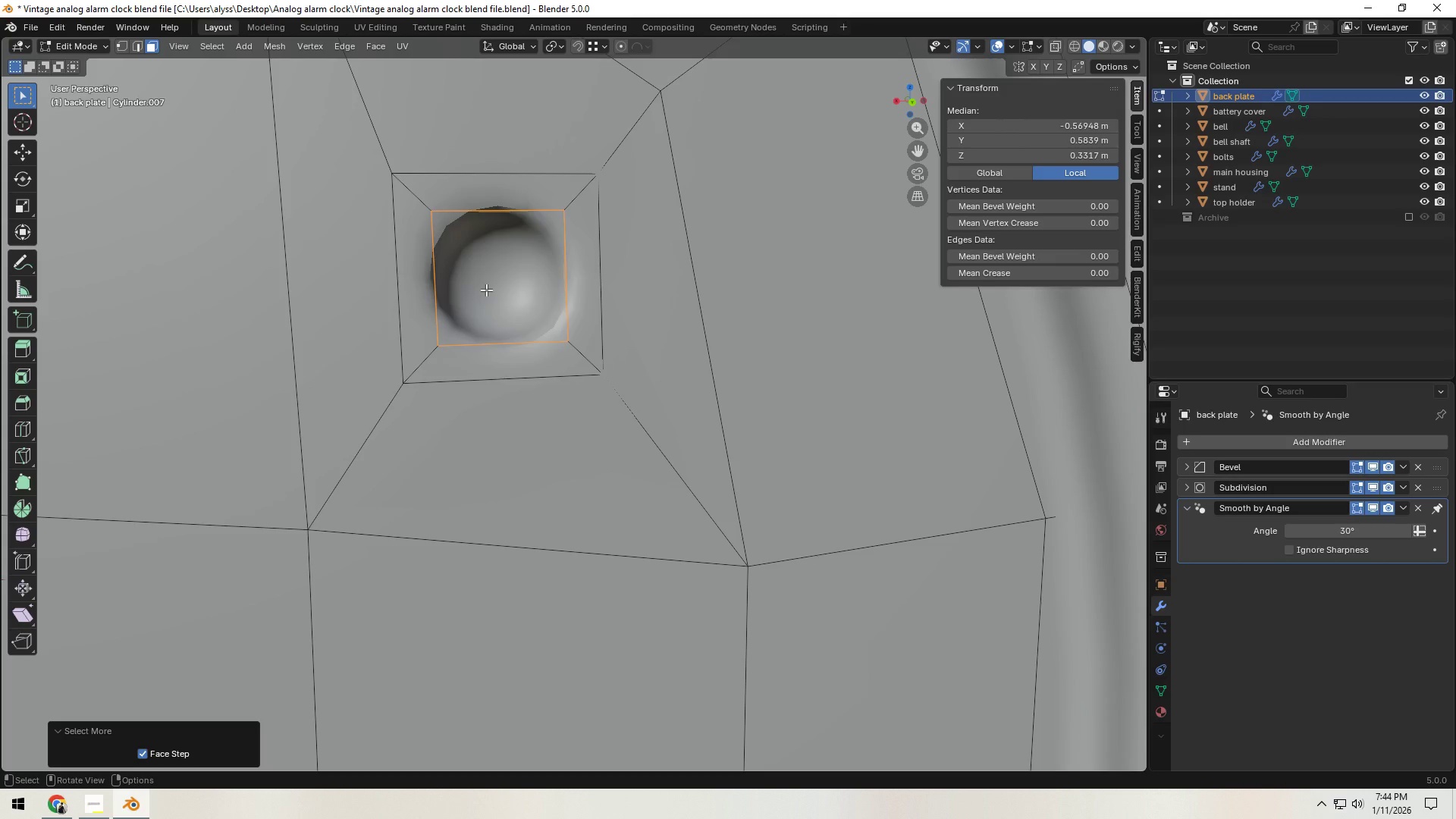 
key(3)
 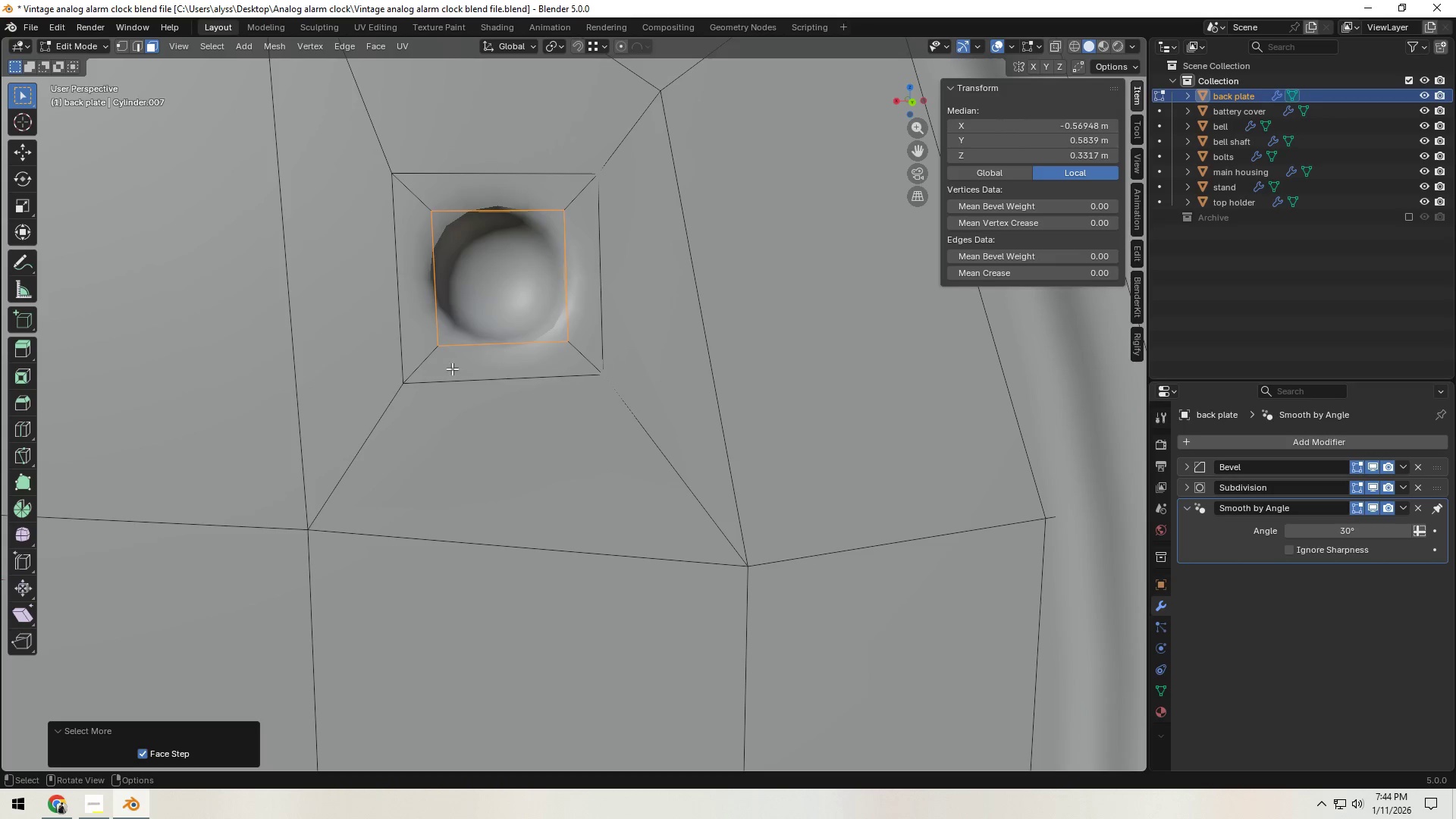 
hold_key(key=ShiftLeft, duration=1.0)
left_click([424, 366])
 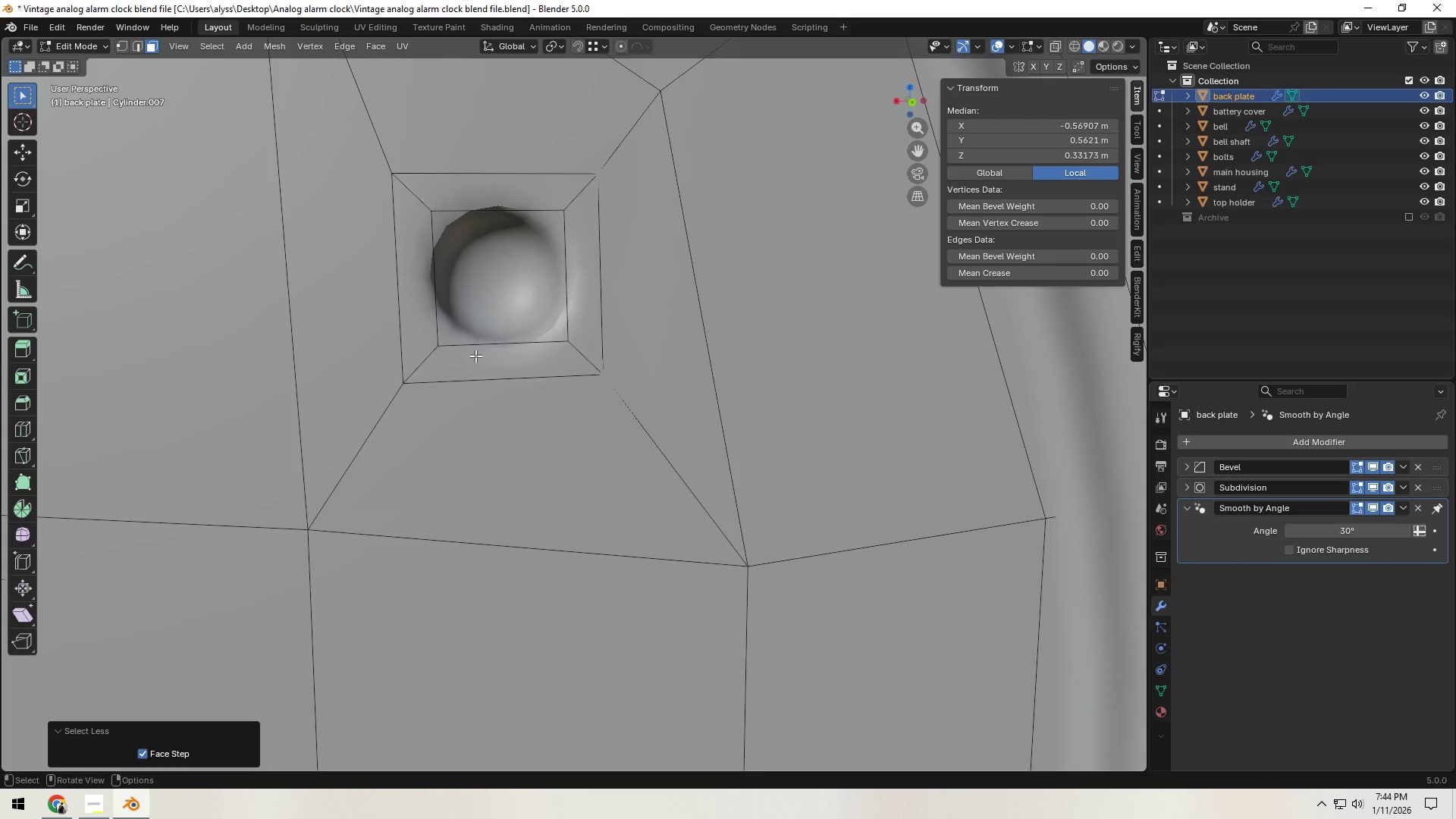 
left_click([483, 289])
 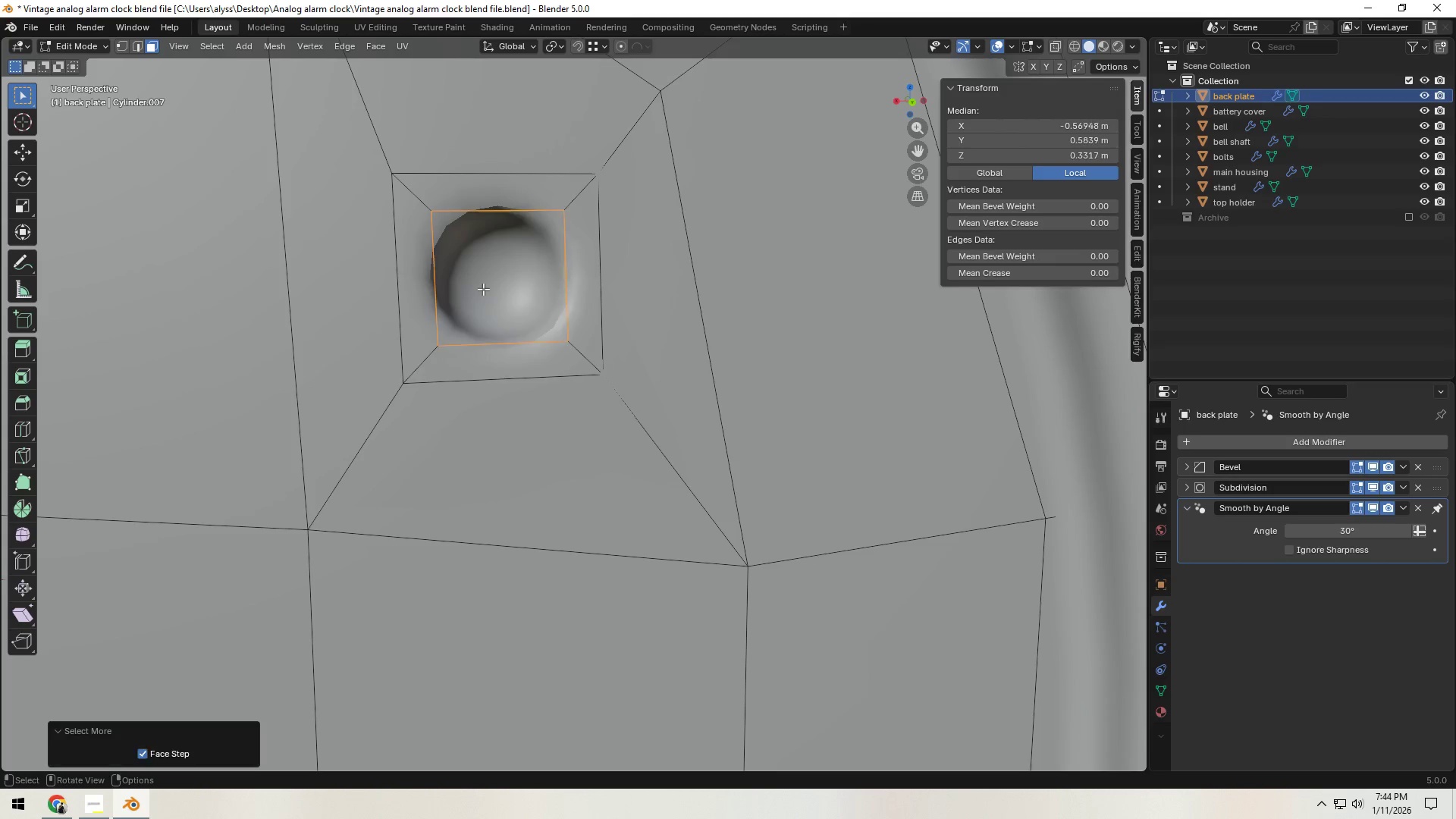 
 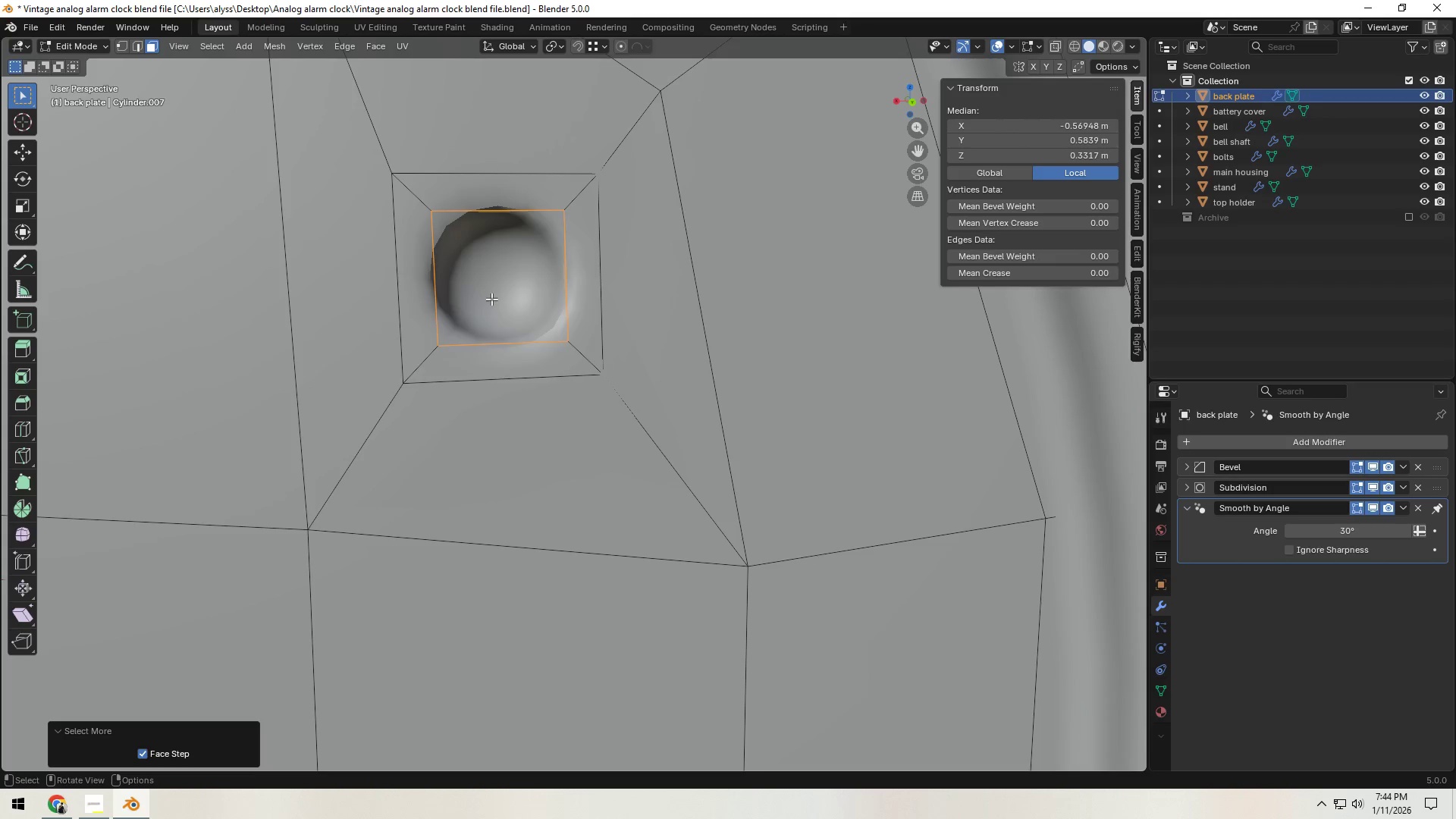 
key(2)
 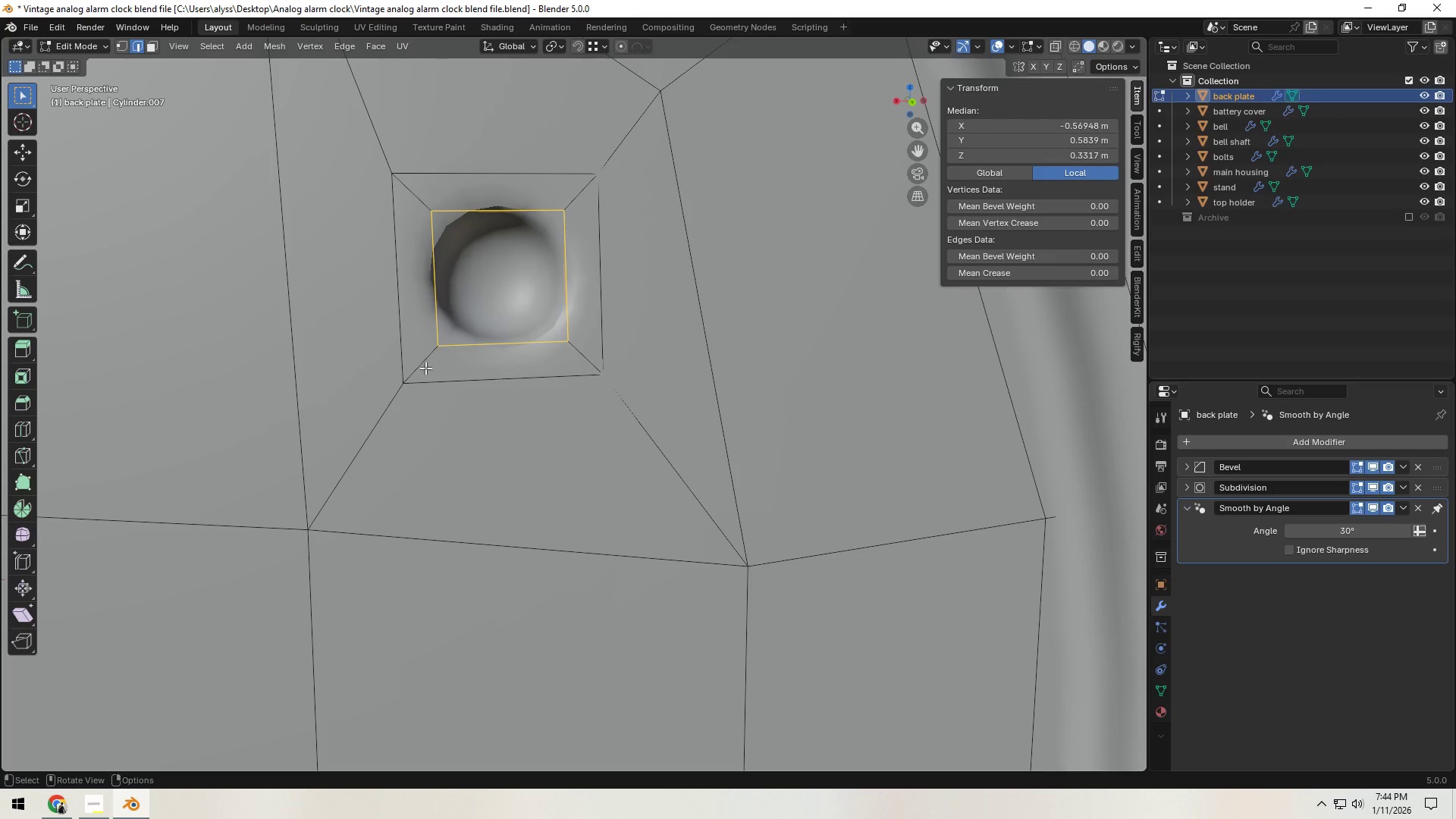 
hold_key(key=ShiftLeft, duration=1.51)
left_click([425, 368])
 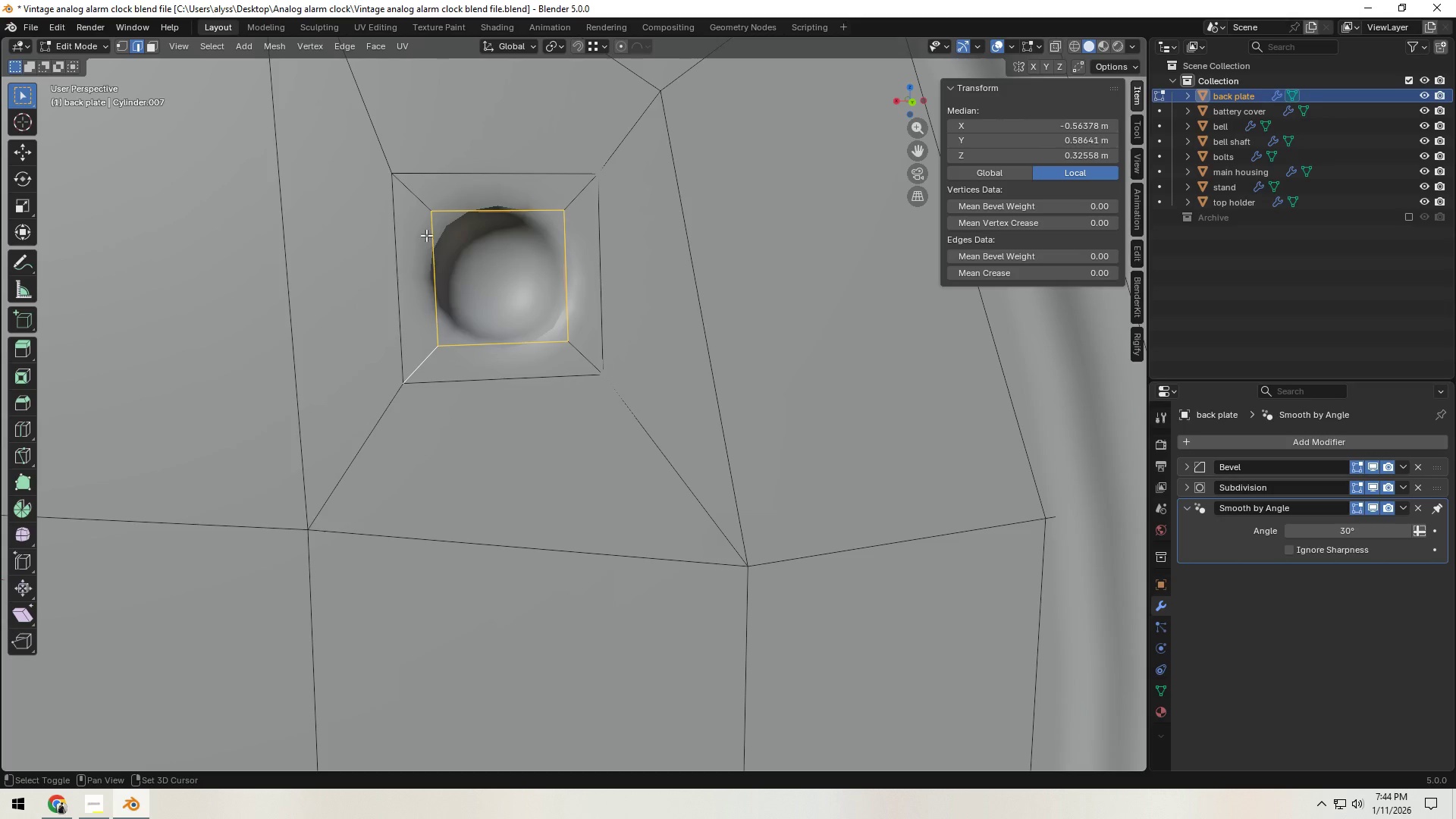 
left_click([421, 197])
 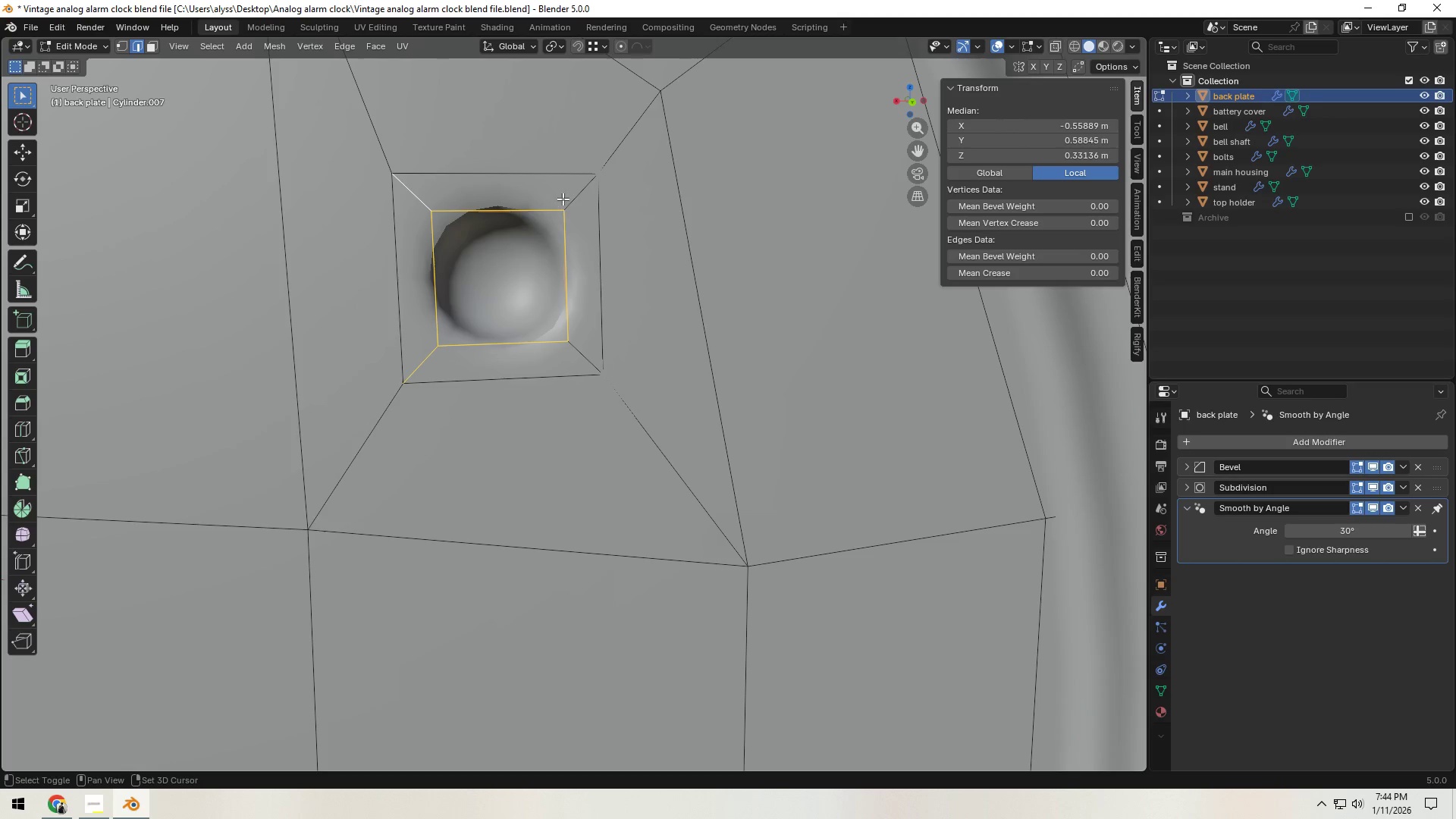 
left_click([582, 194])
 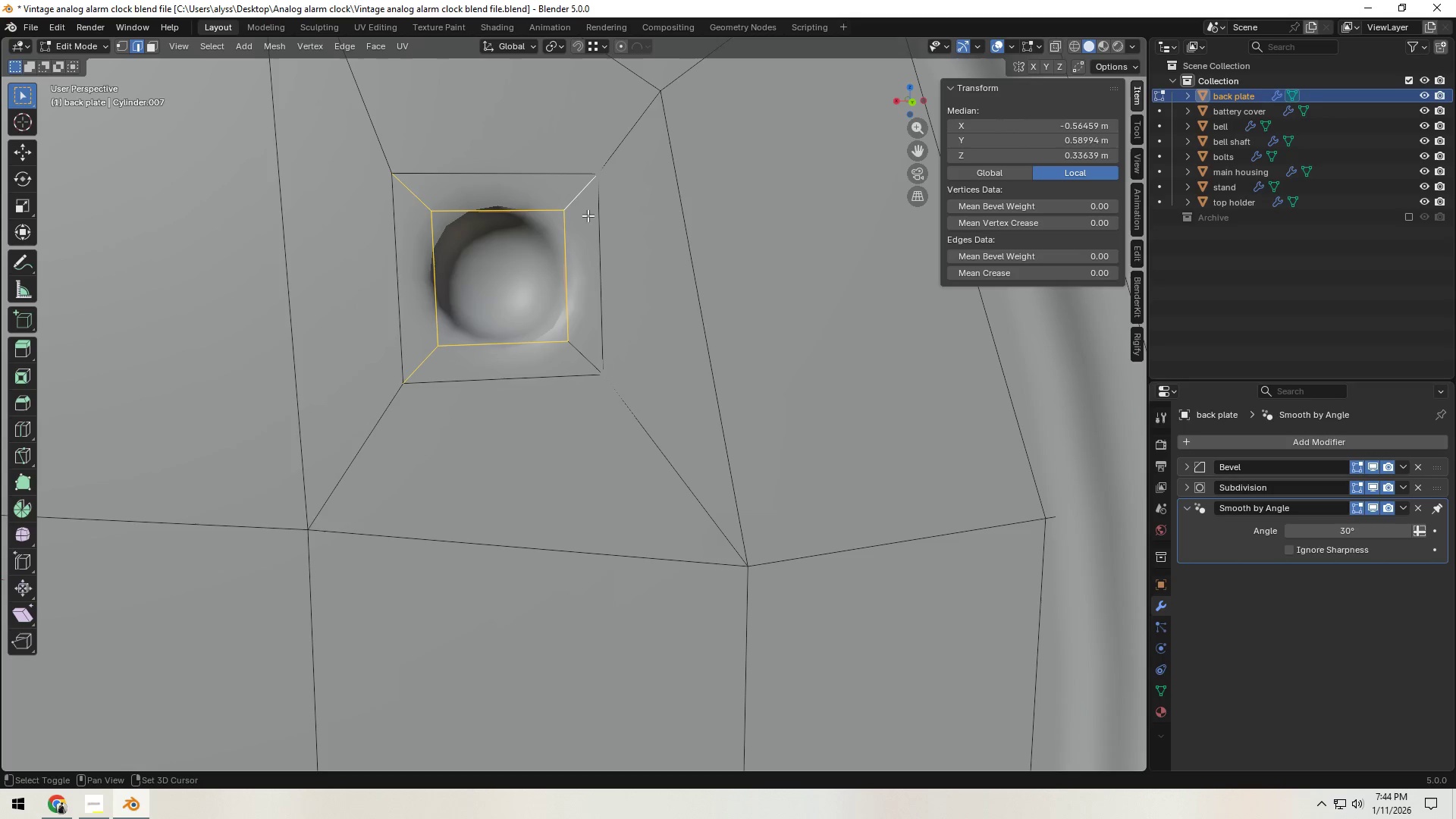 
hold_key(key=ShiftLeft, duration=1.09)
left_click([582, 353])
 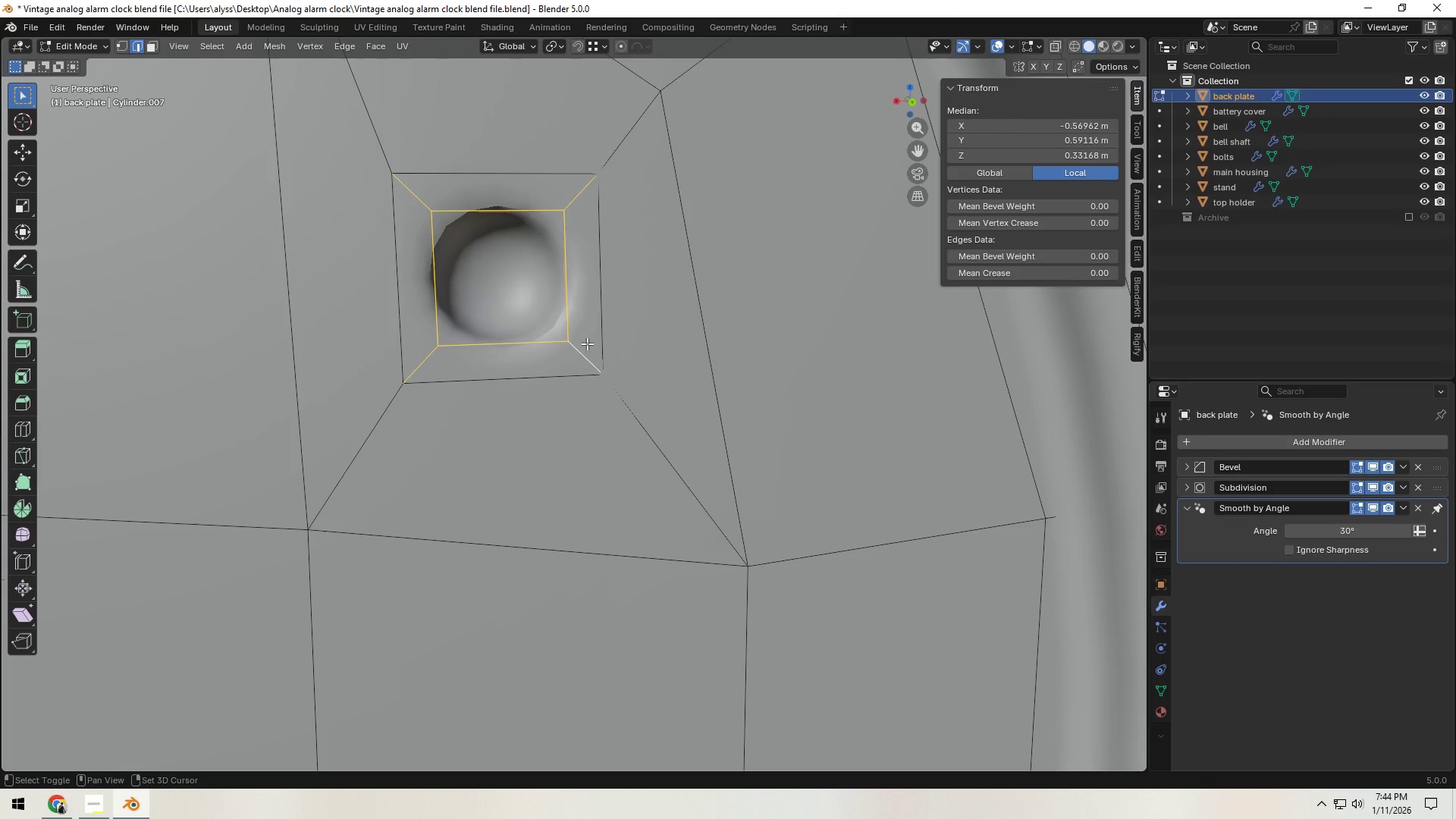 
hold_key(key=ShiftLeft, duration=1.52)
left_click([585, 364])
 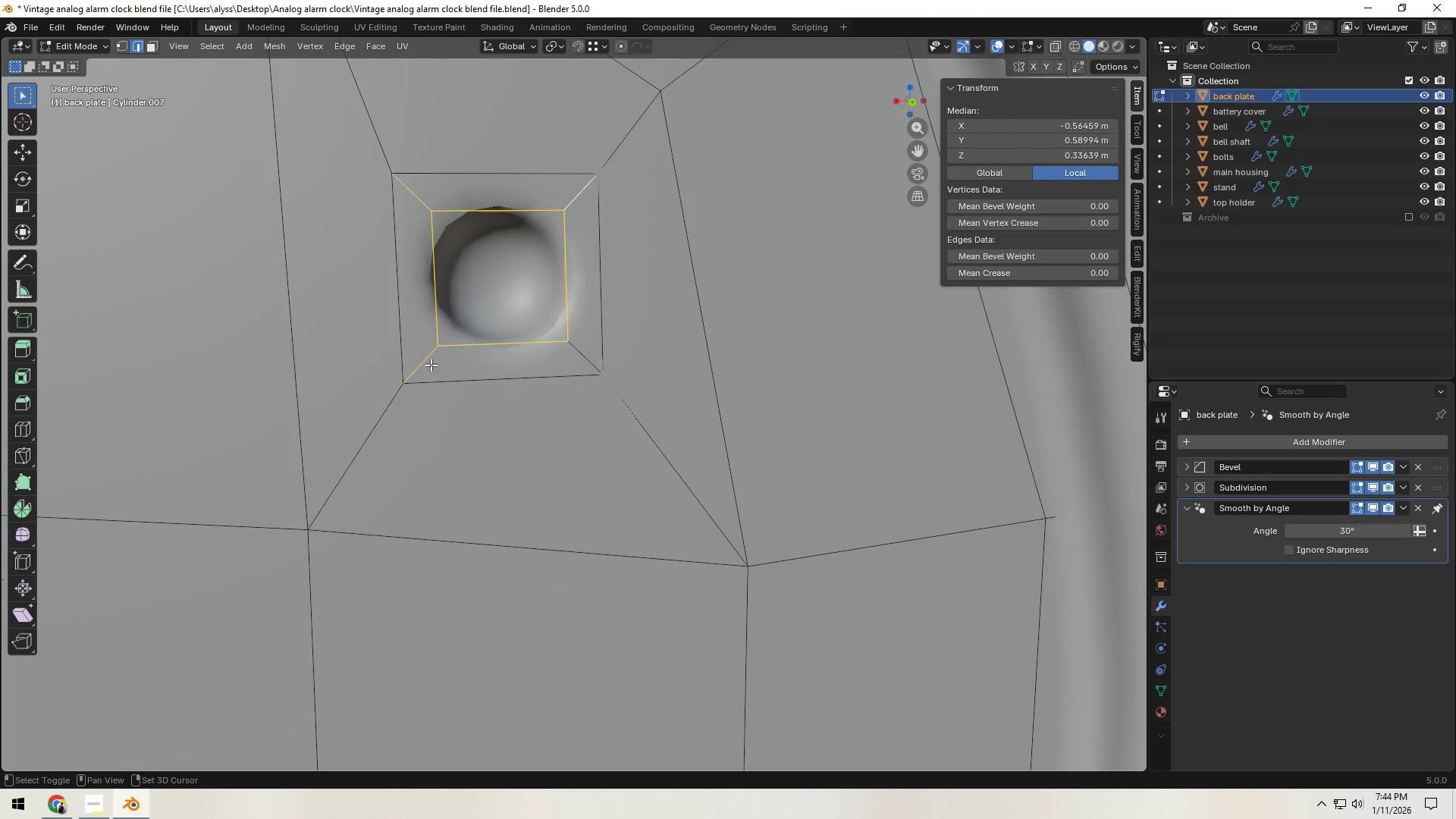 
hold_key(key=ShiftLeft, duration=0.67)
 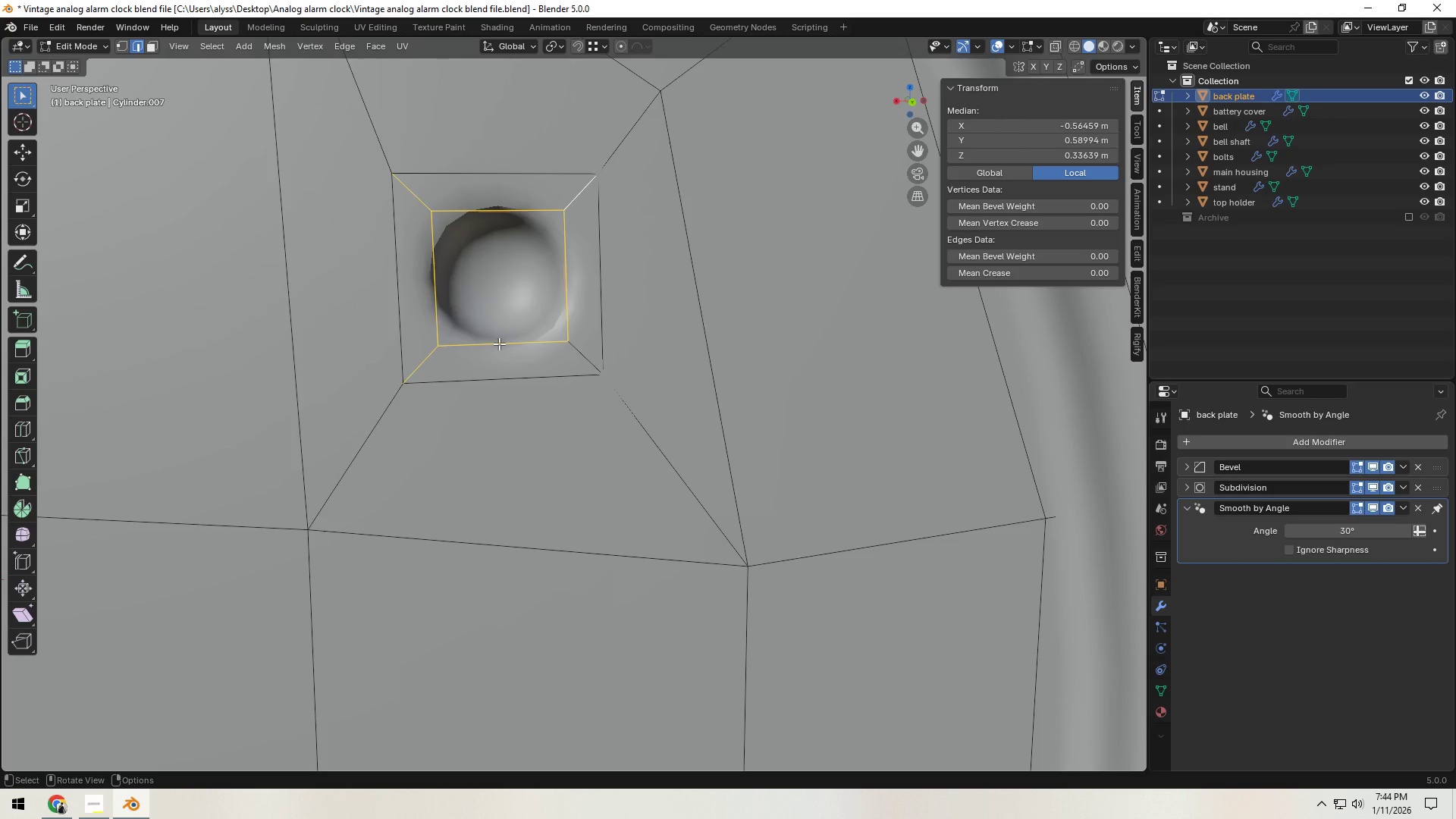 
left_click([499, 344])
 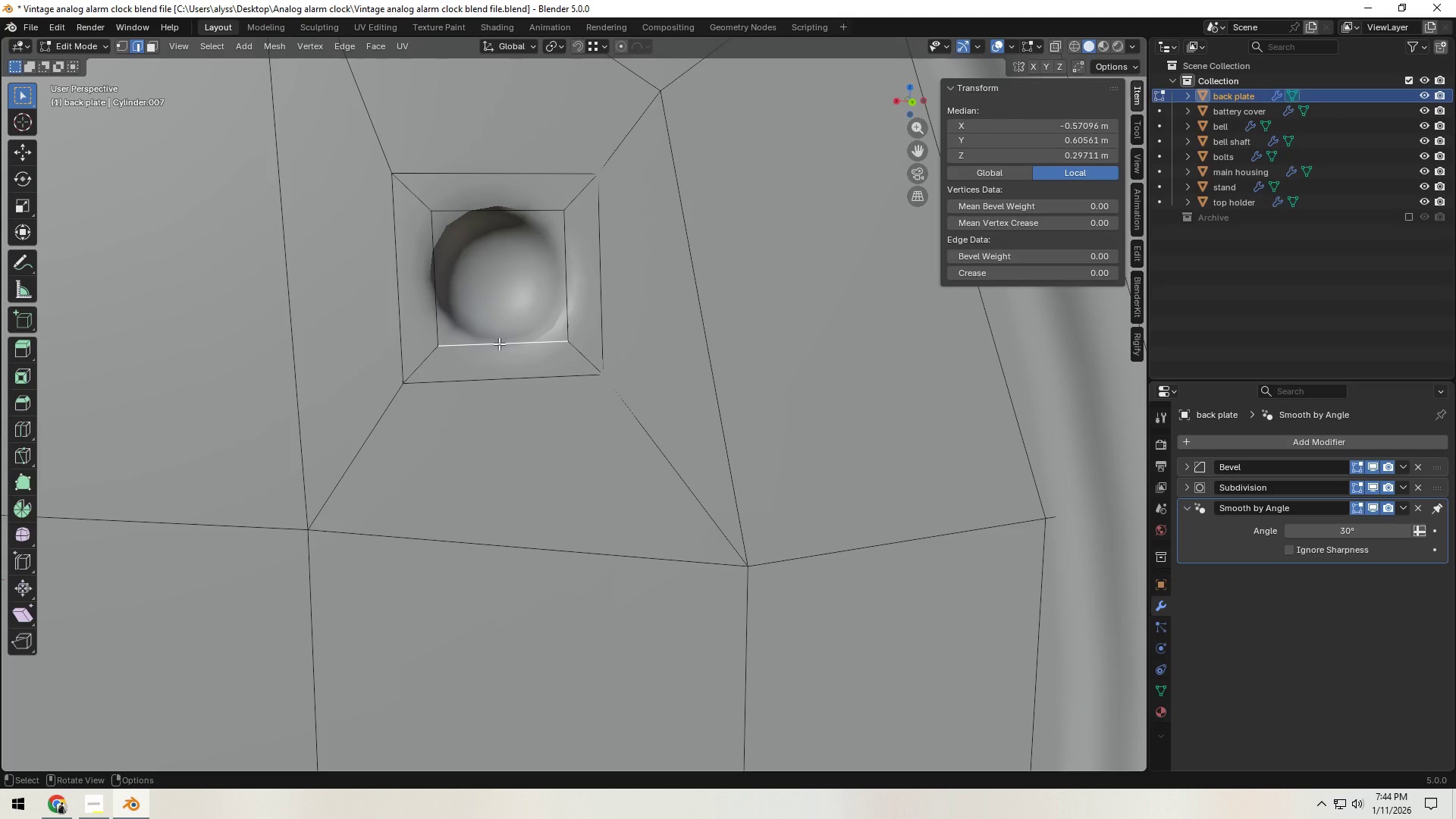 
hold_key(key=AltLeft, duration=0.48)
left_click([499, 344])
 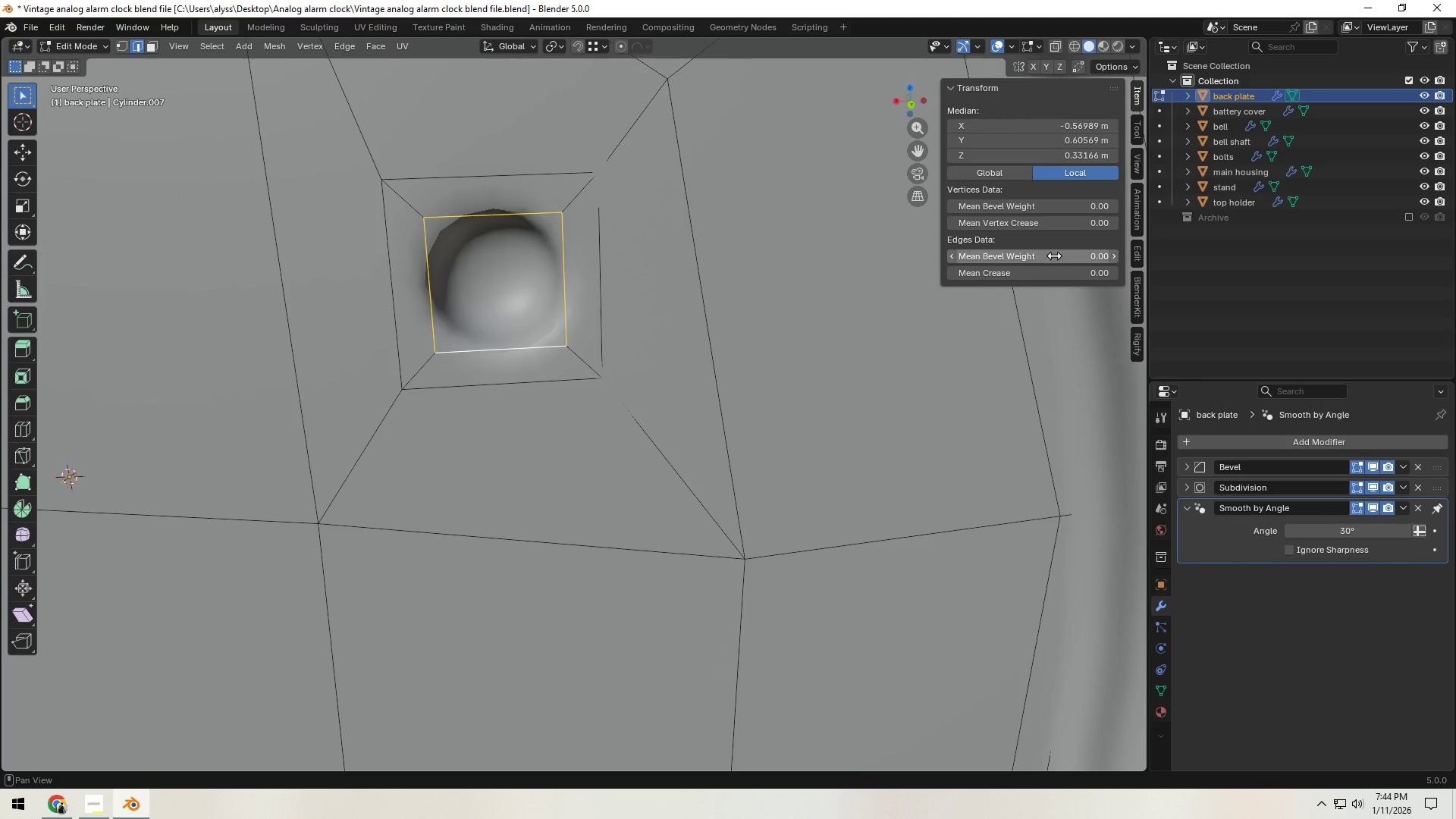 
left_click_drag(start_coordinate=[1064, 259], to_coordinate=[1103, 253])
 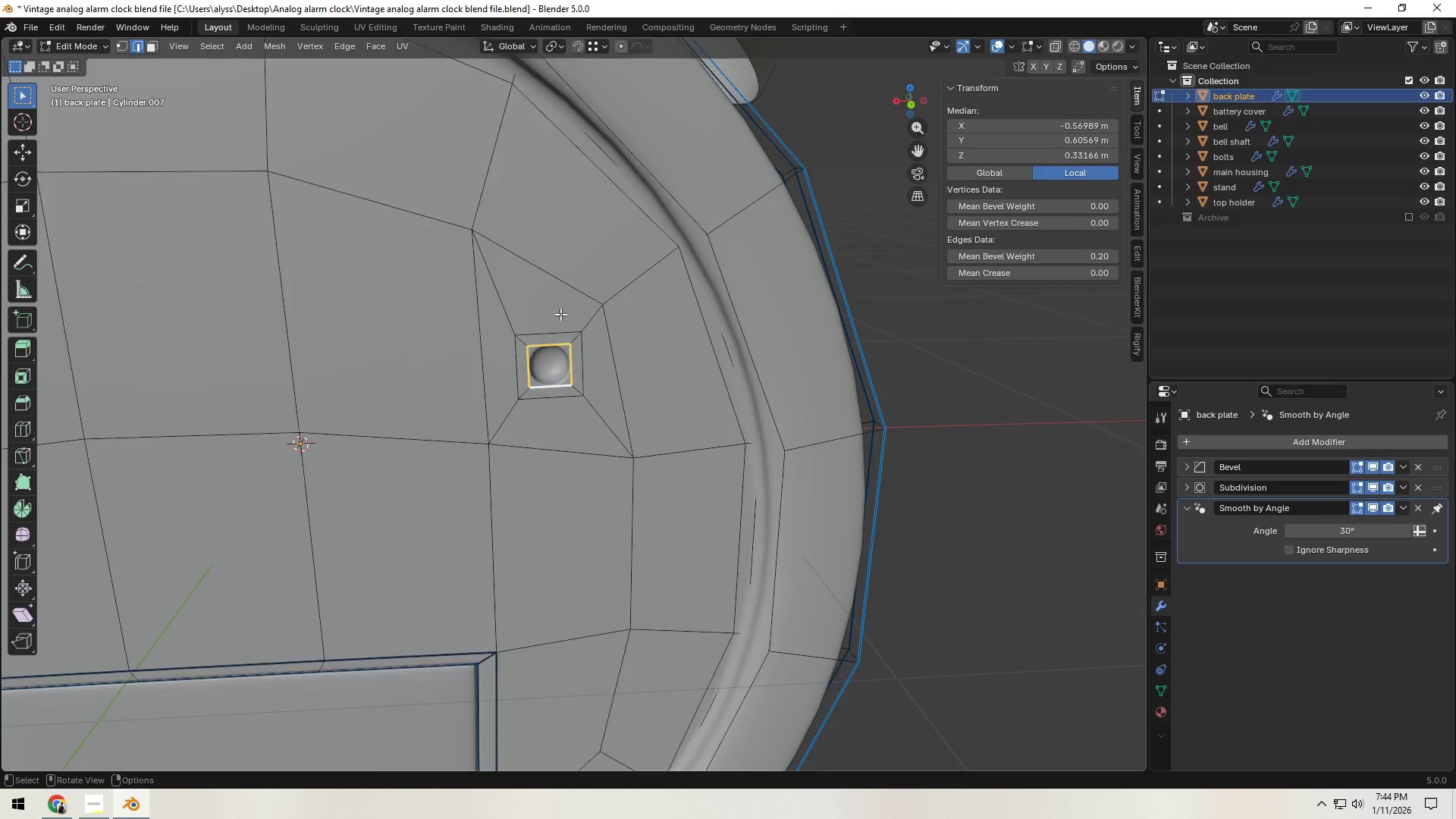 
hold_key(key=ControlLeft, duration=1.5)
 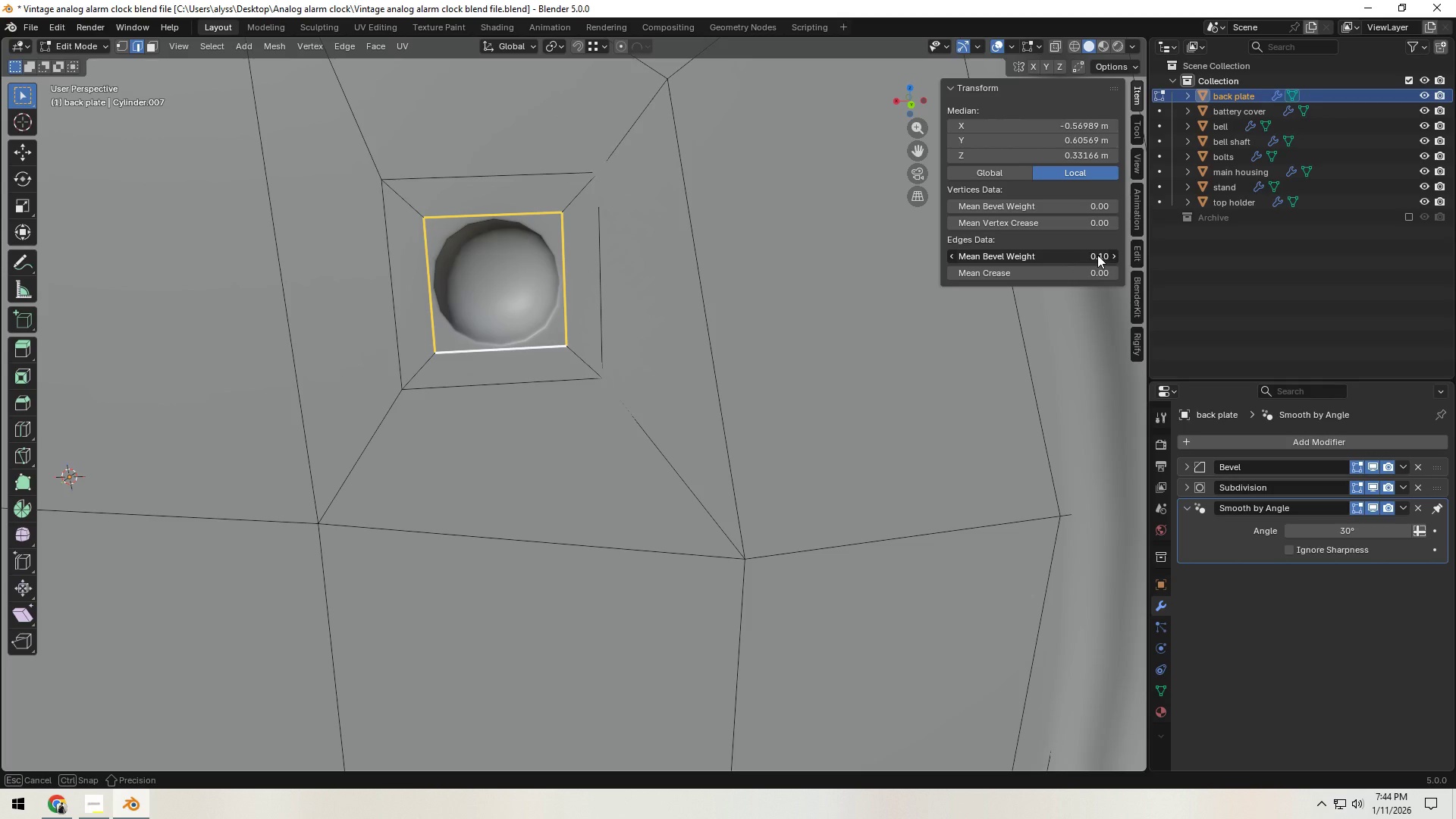 
hold_key(key=ControlLeft, duration=1.51)
 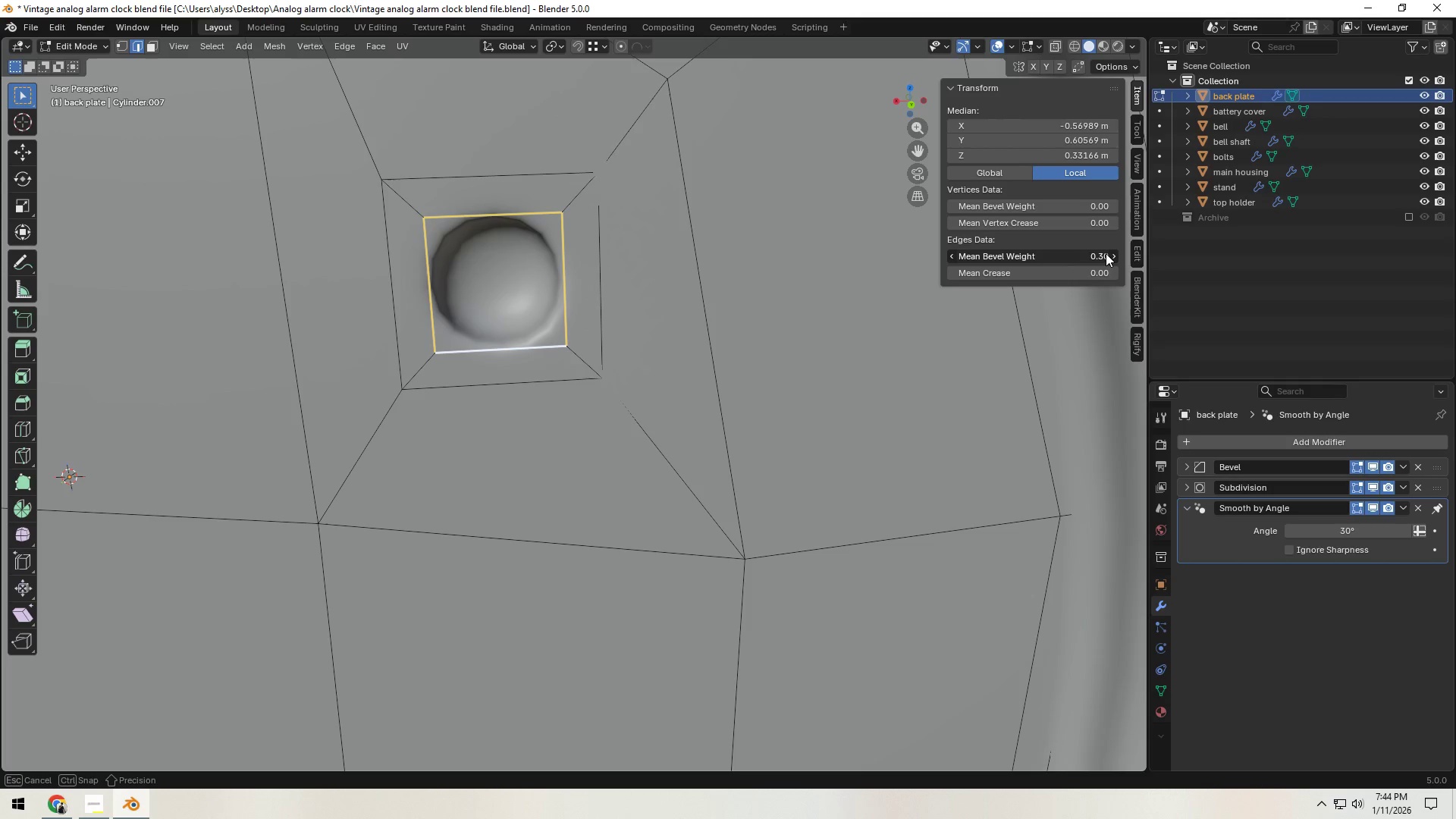 
hold_key(key=ControlLeft, duration=1.52)
 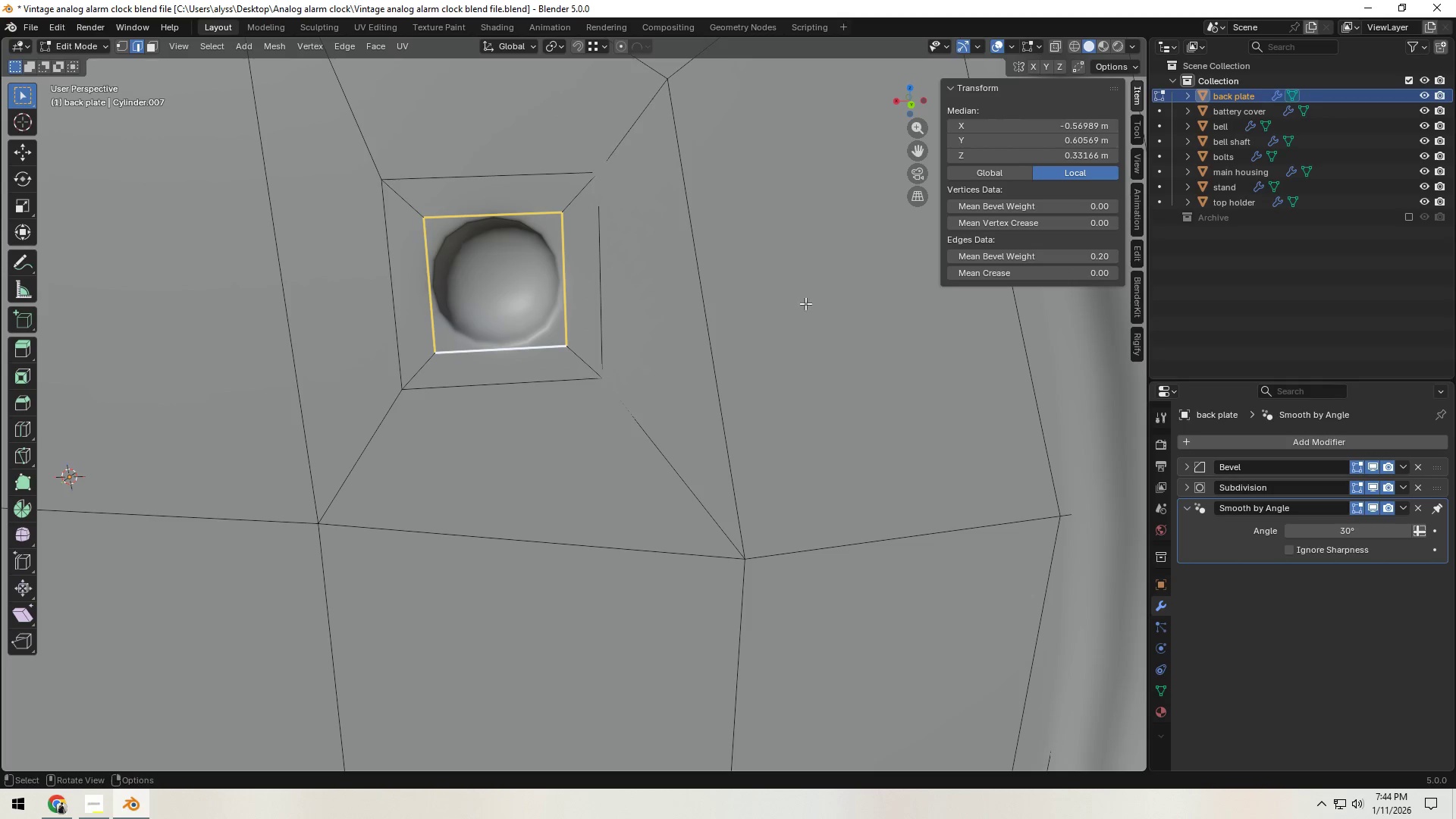 
hold_key(key=ControlLeft, duration=0.36)
 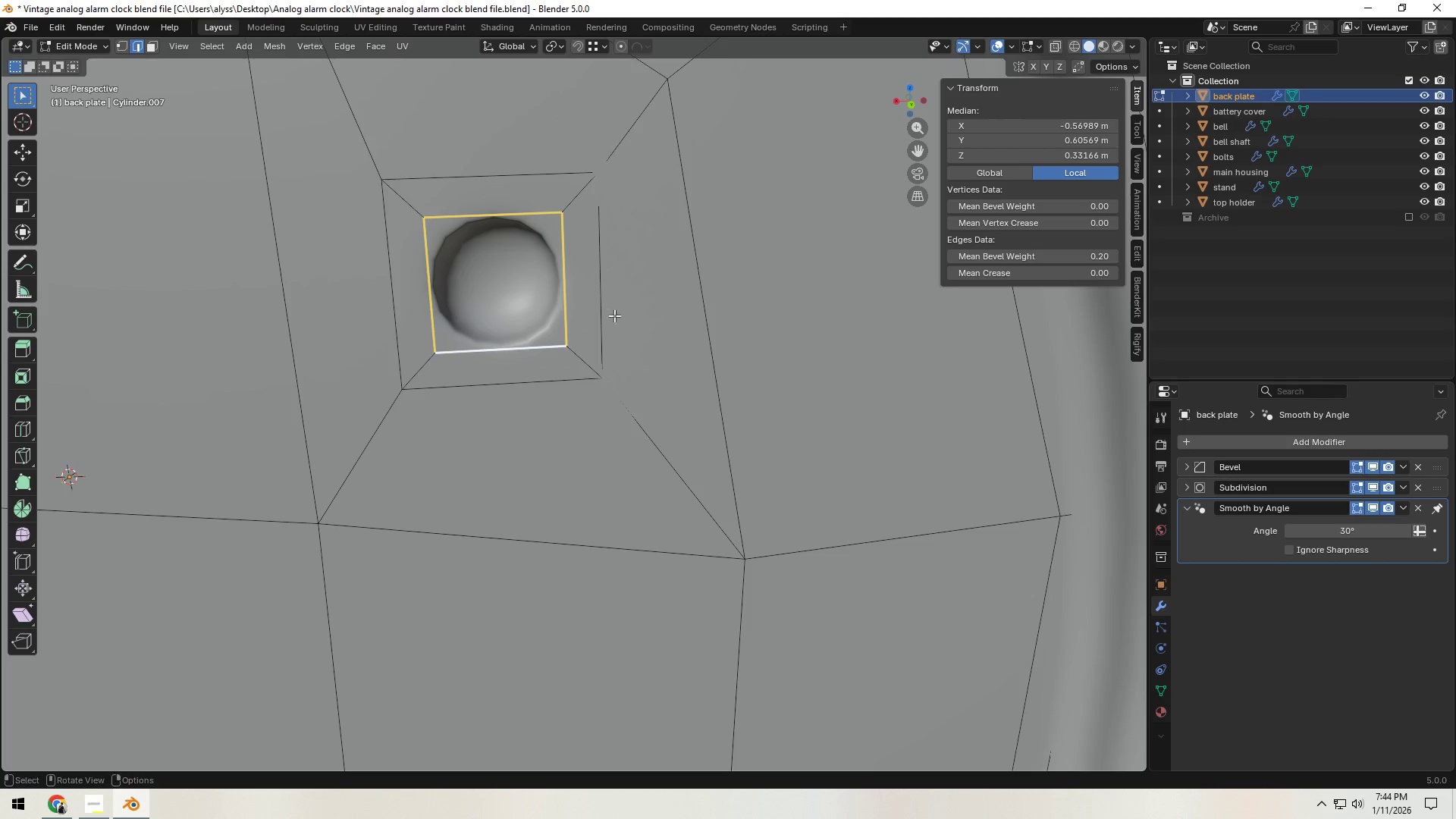 
key(Tab)
 